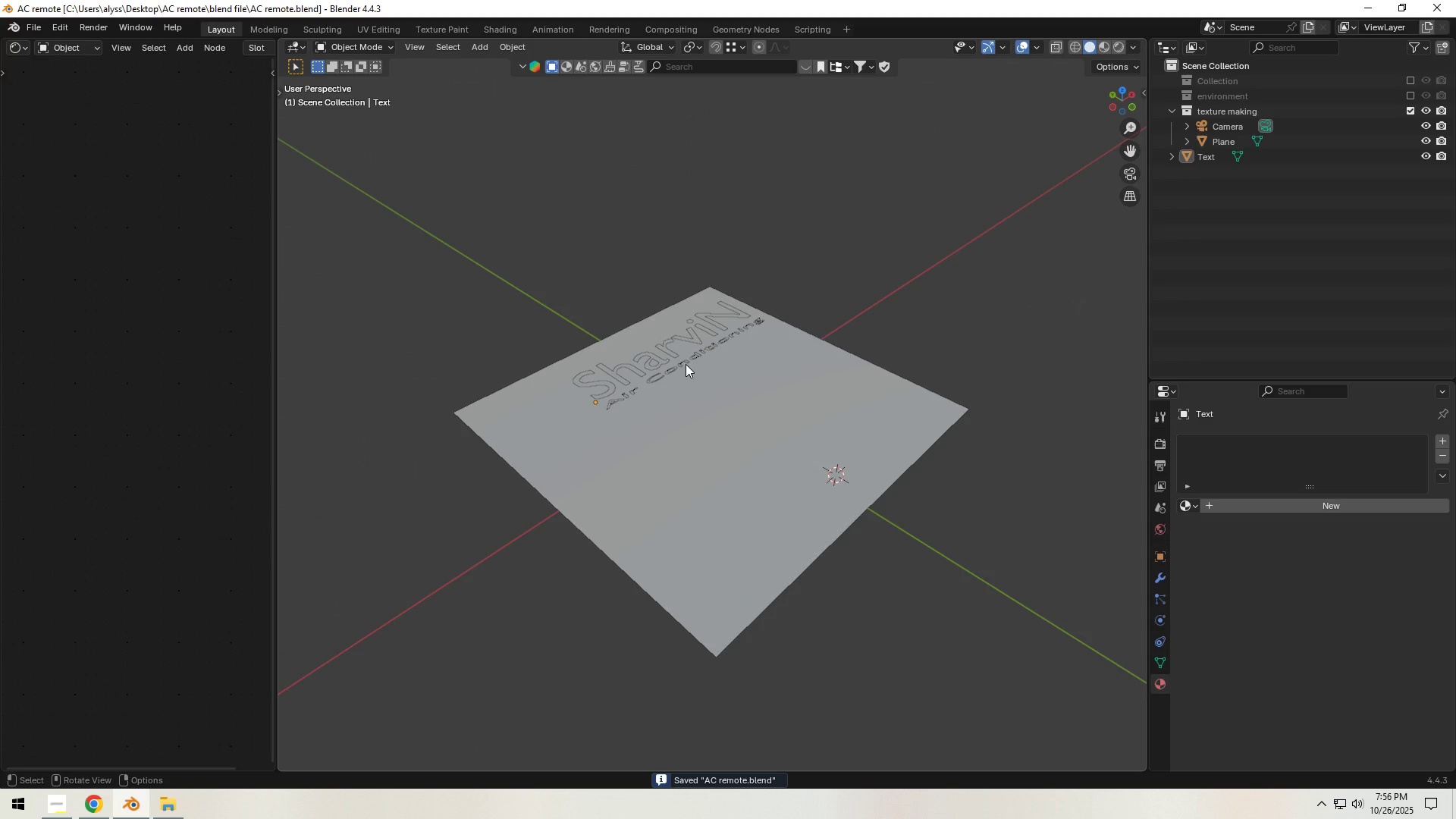 
key(Control+S)
 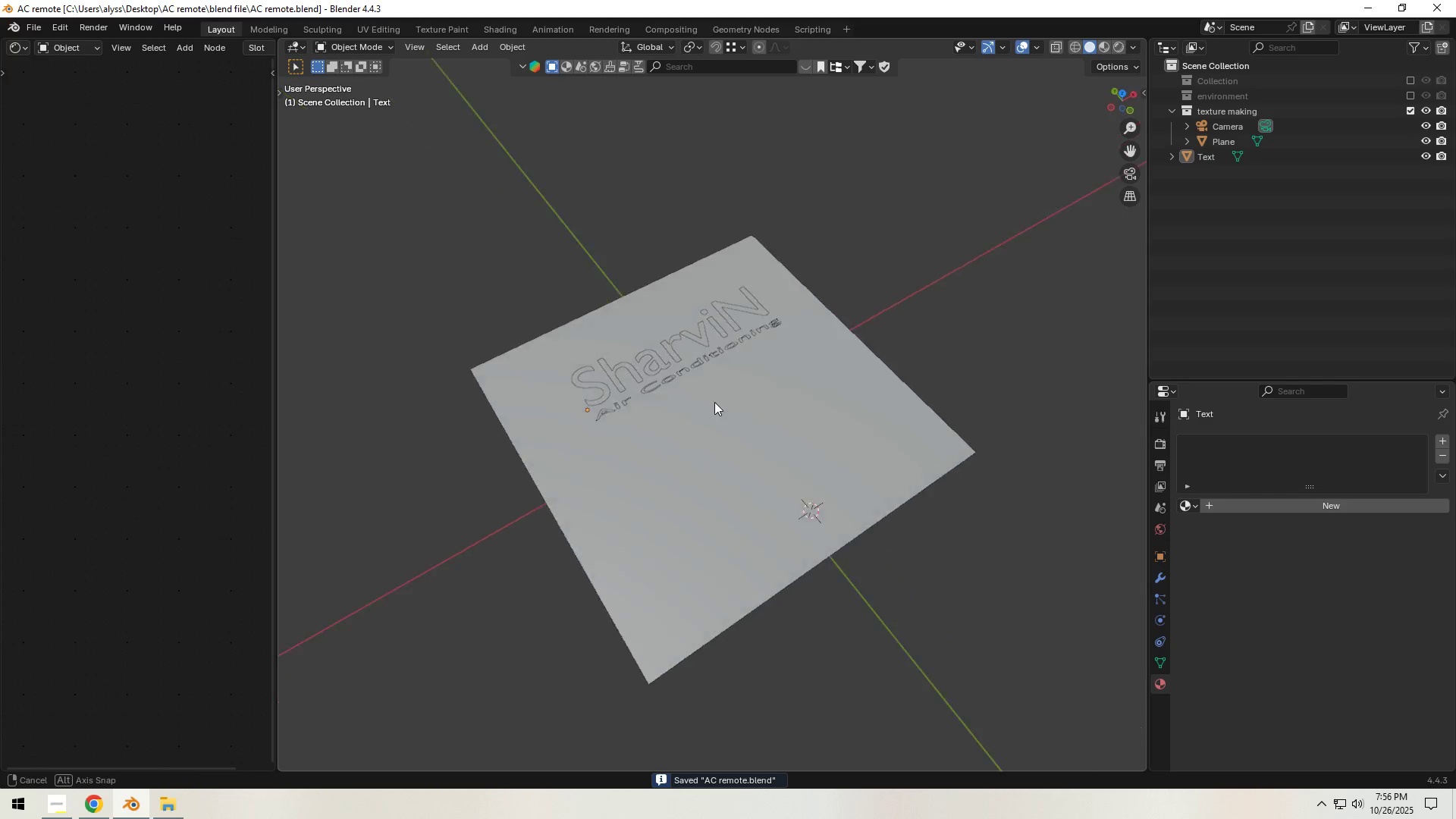 
scroll: coordinate [689, 422], scroll_direction: up, amount: 5.0
 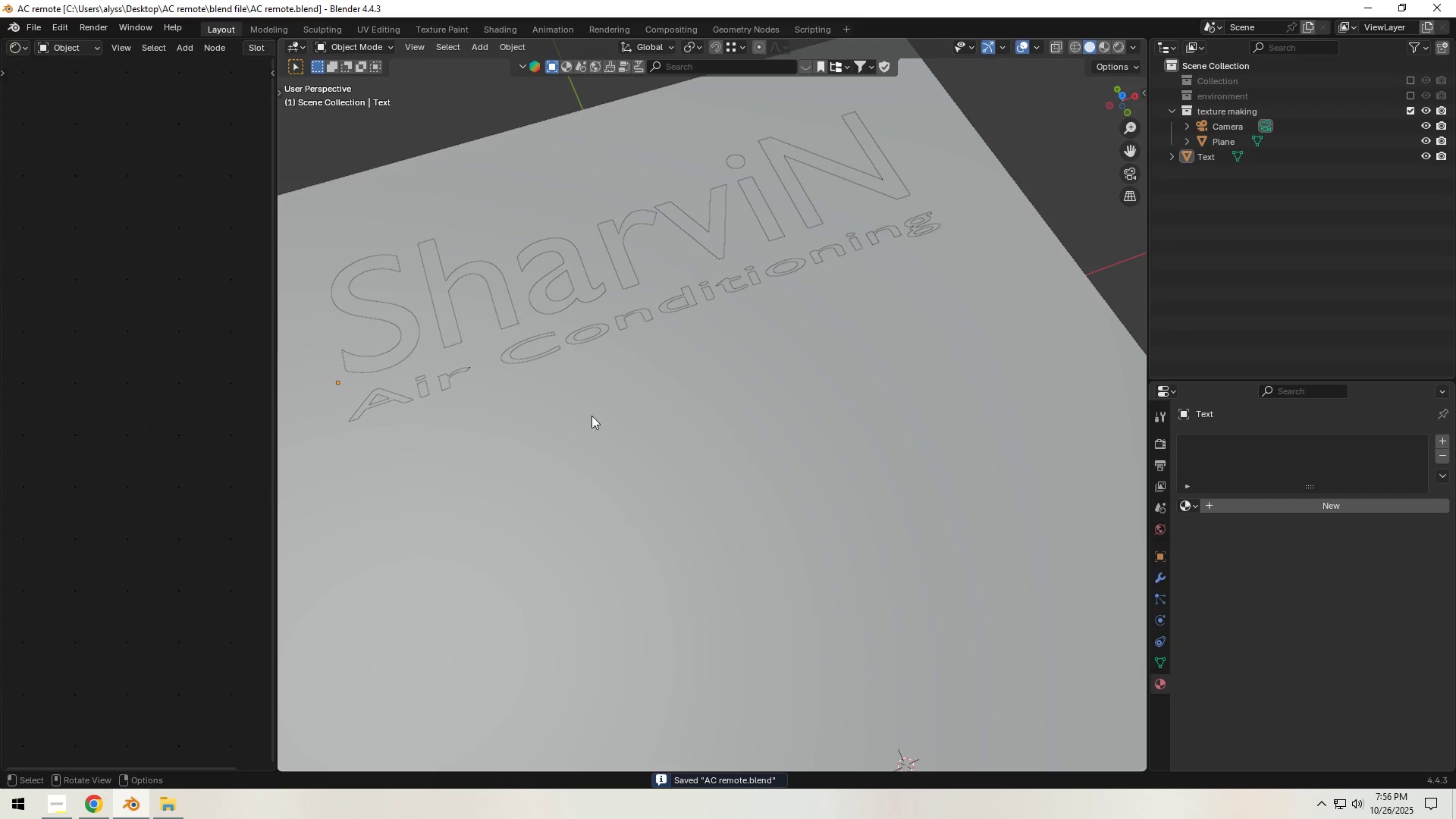 
hold_key(key=ShiftLeft, duration=0.76)
 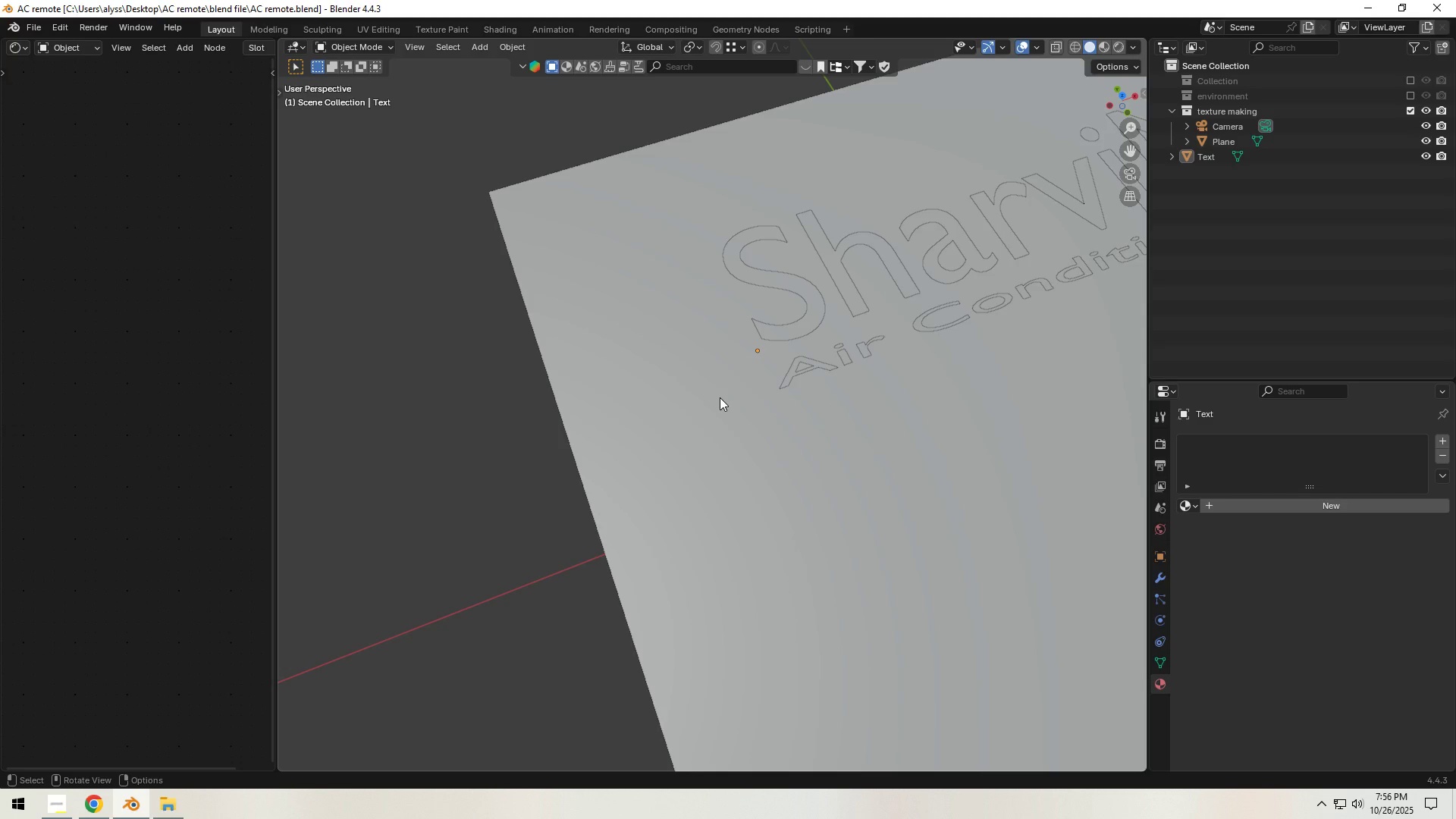 
scroll: coordinate [739, 395], scroll_direction: down, amount: 4.0
 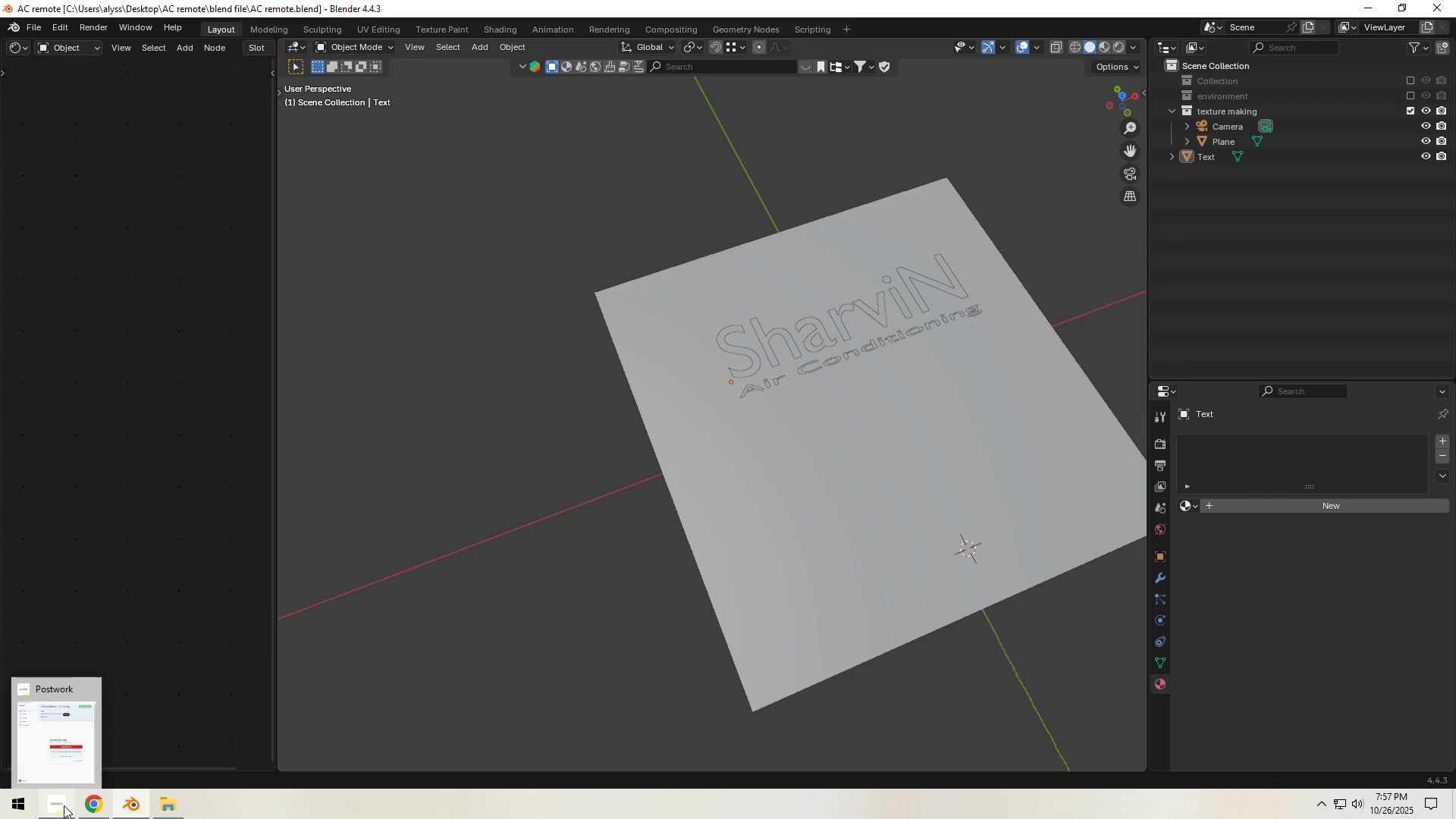 
left_click([92, 805])
 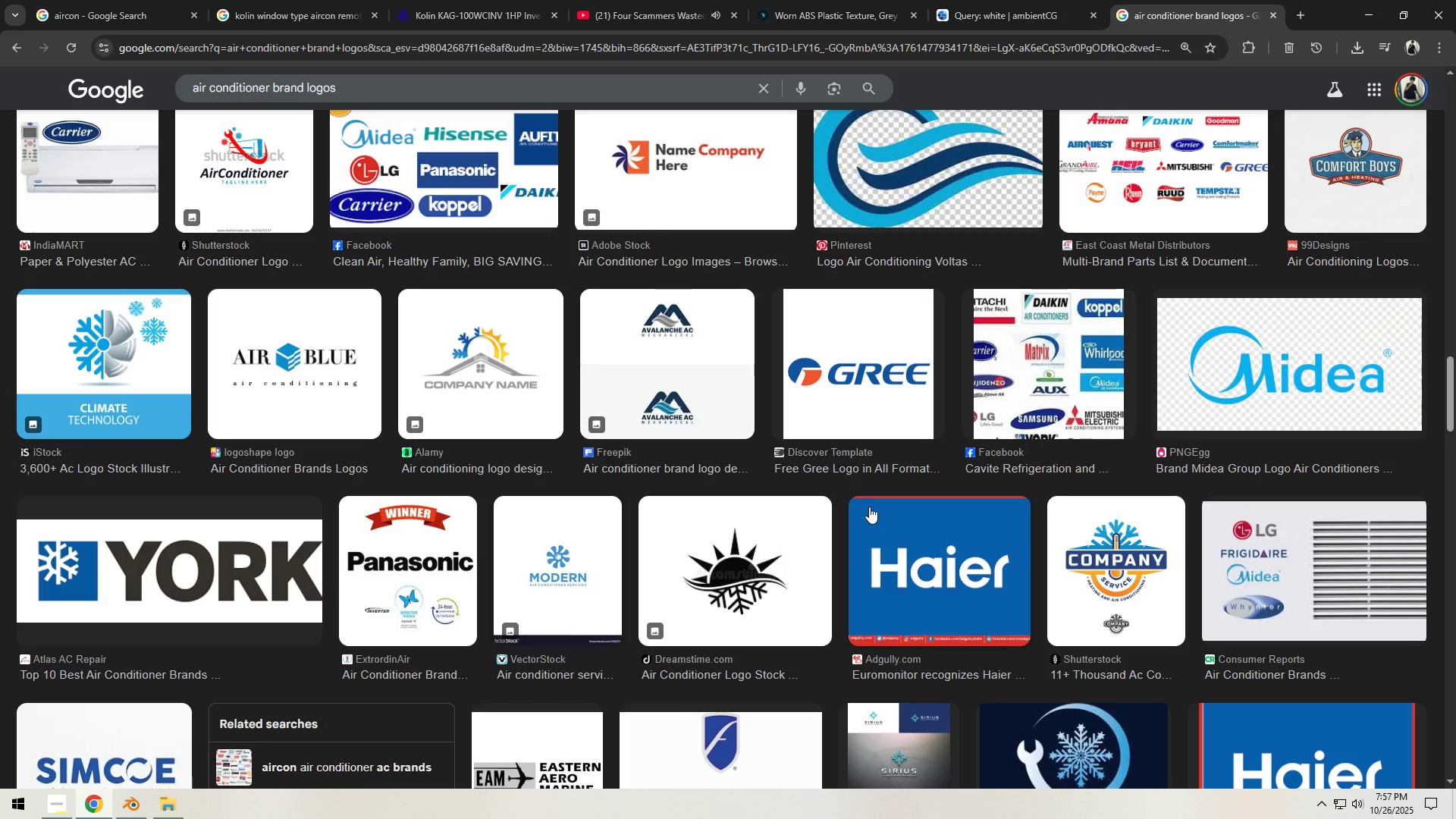 
scroll: coordinate [864, 521], scroll_direction: down, amount: 10.0
 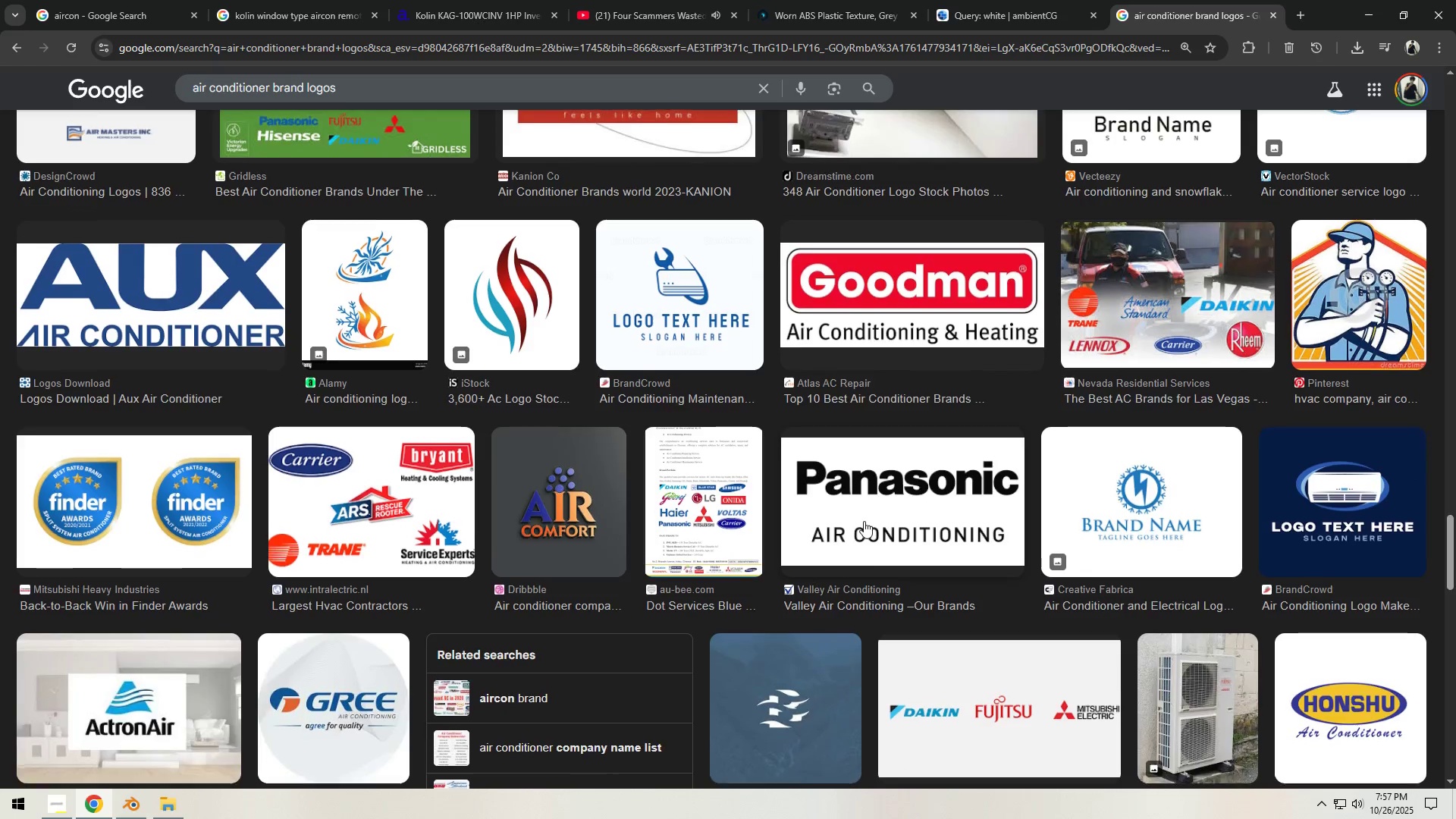 
scroll: coordinate [864, 521], scroll_direction: up, amount: 9.0
 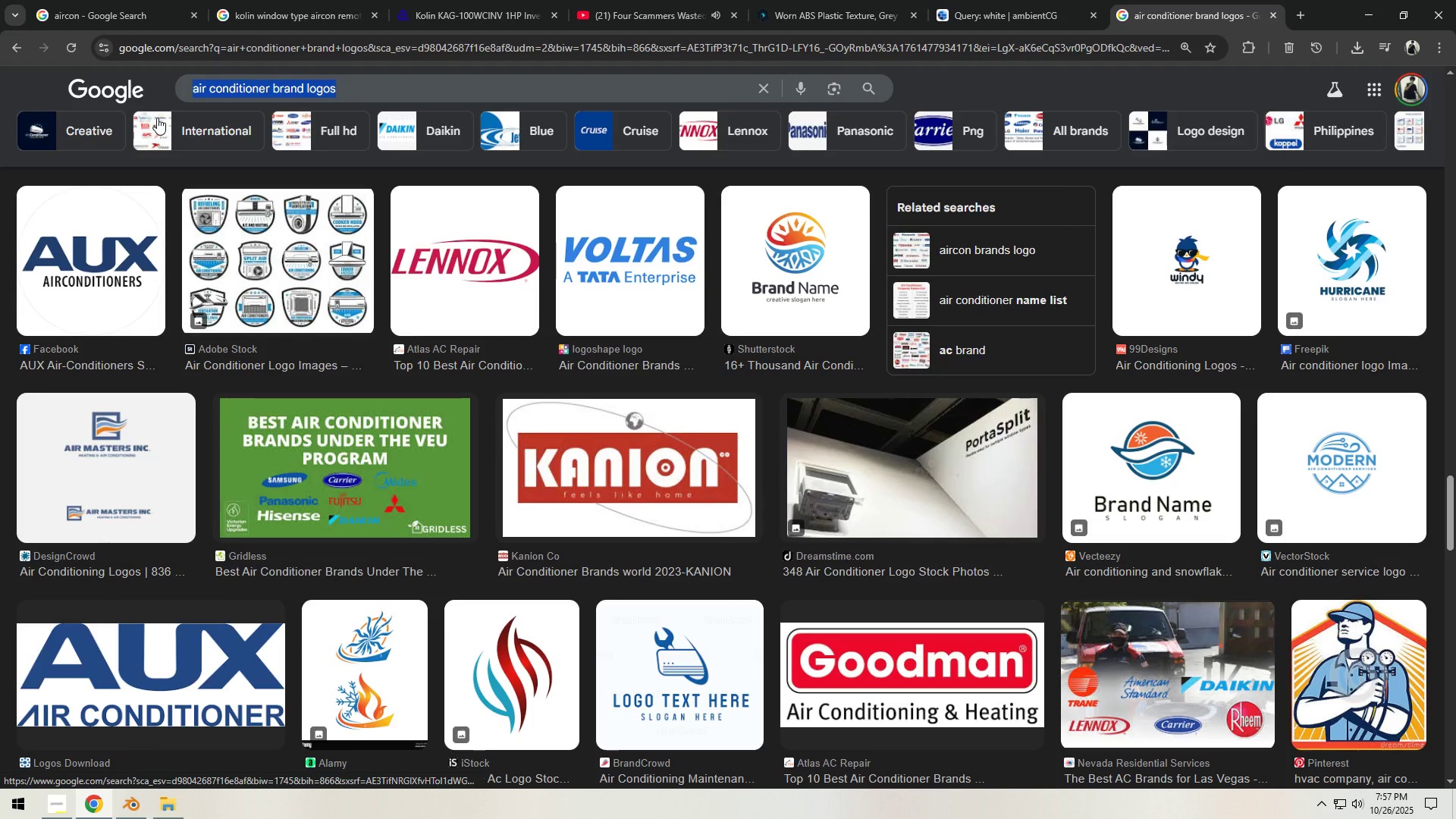 
type(frozen logo)
 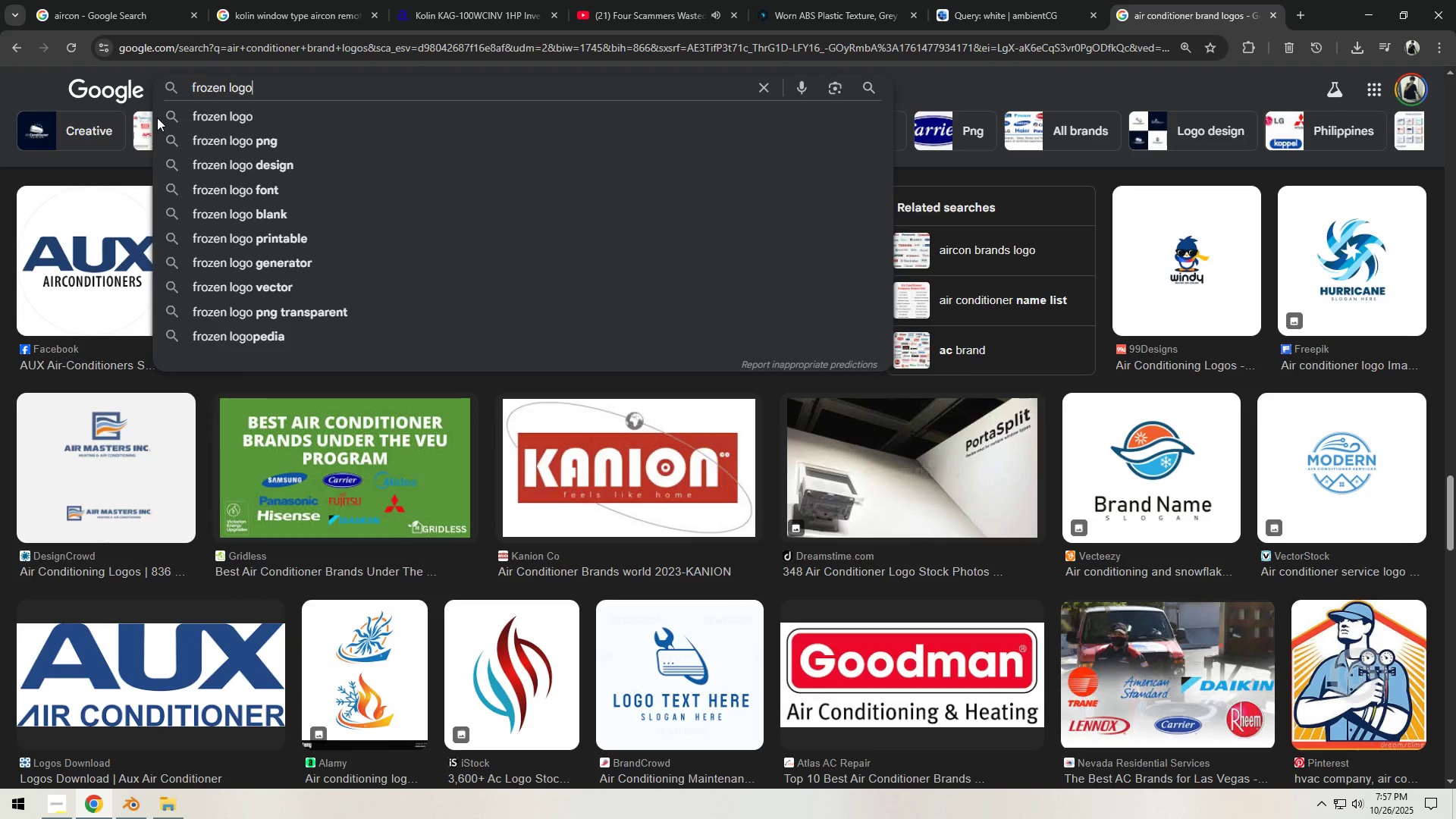 
key(Enter)
 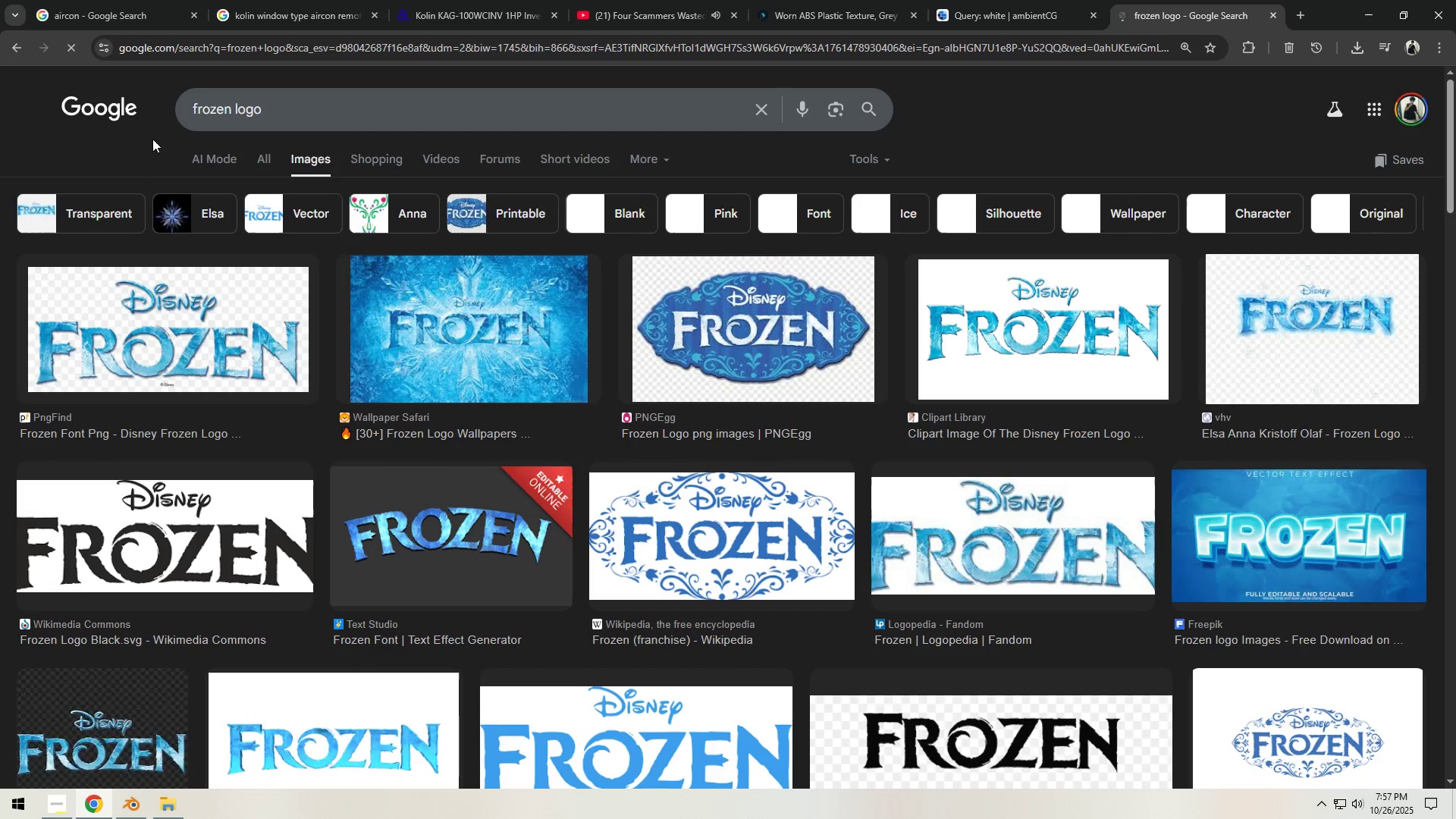 
scroll: coordinate [350, 323], scroll_direction: down, amount: 30.0
 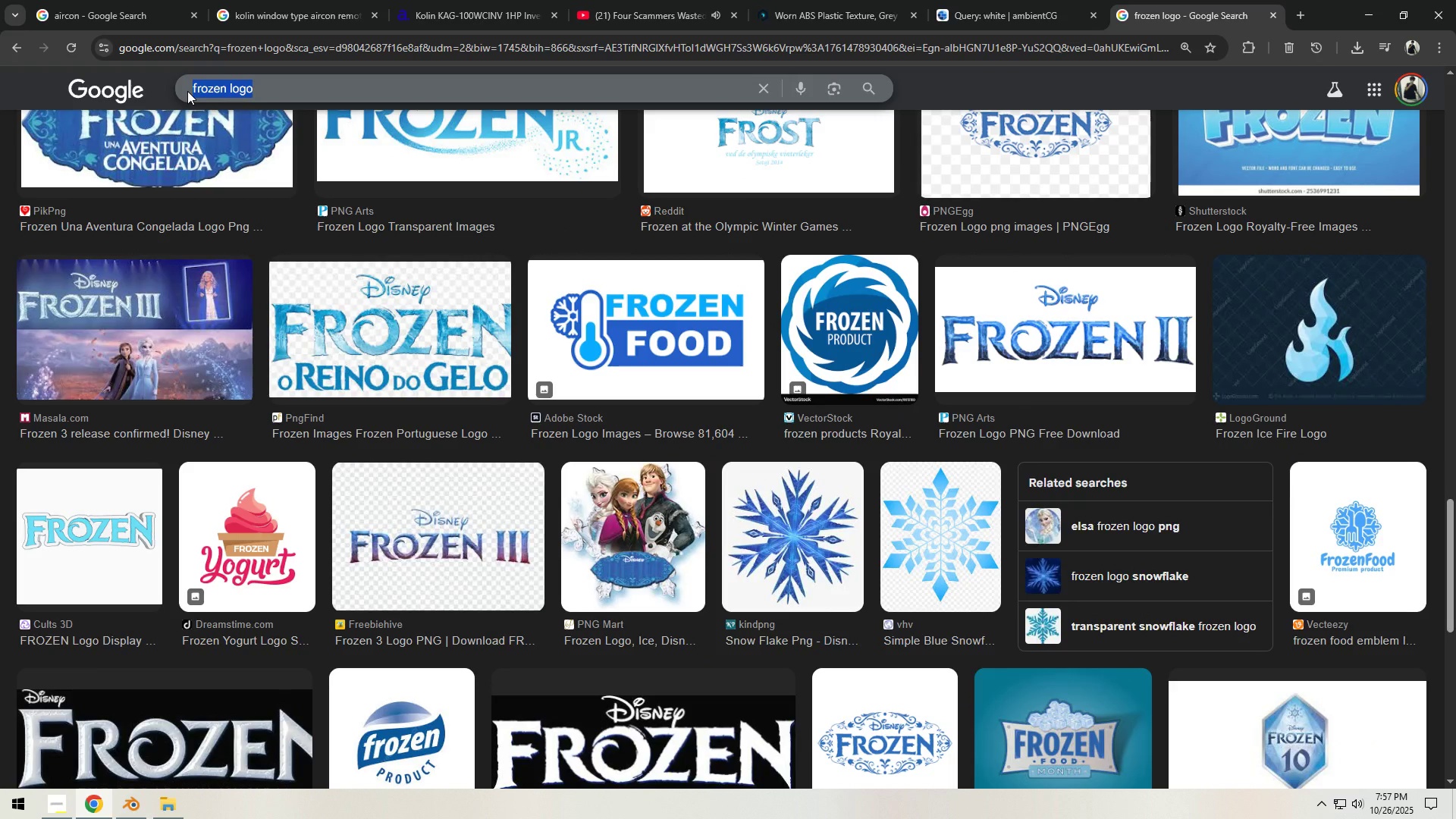 
type(freeze icon logo)
 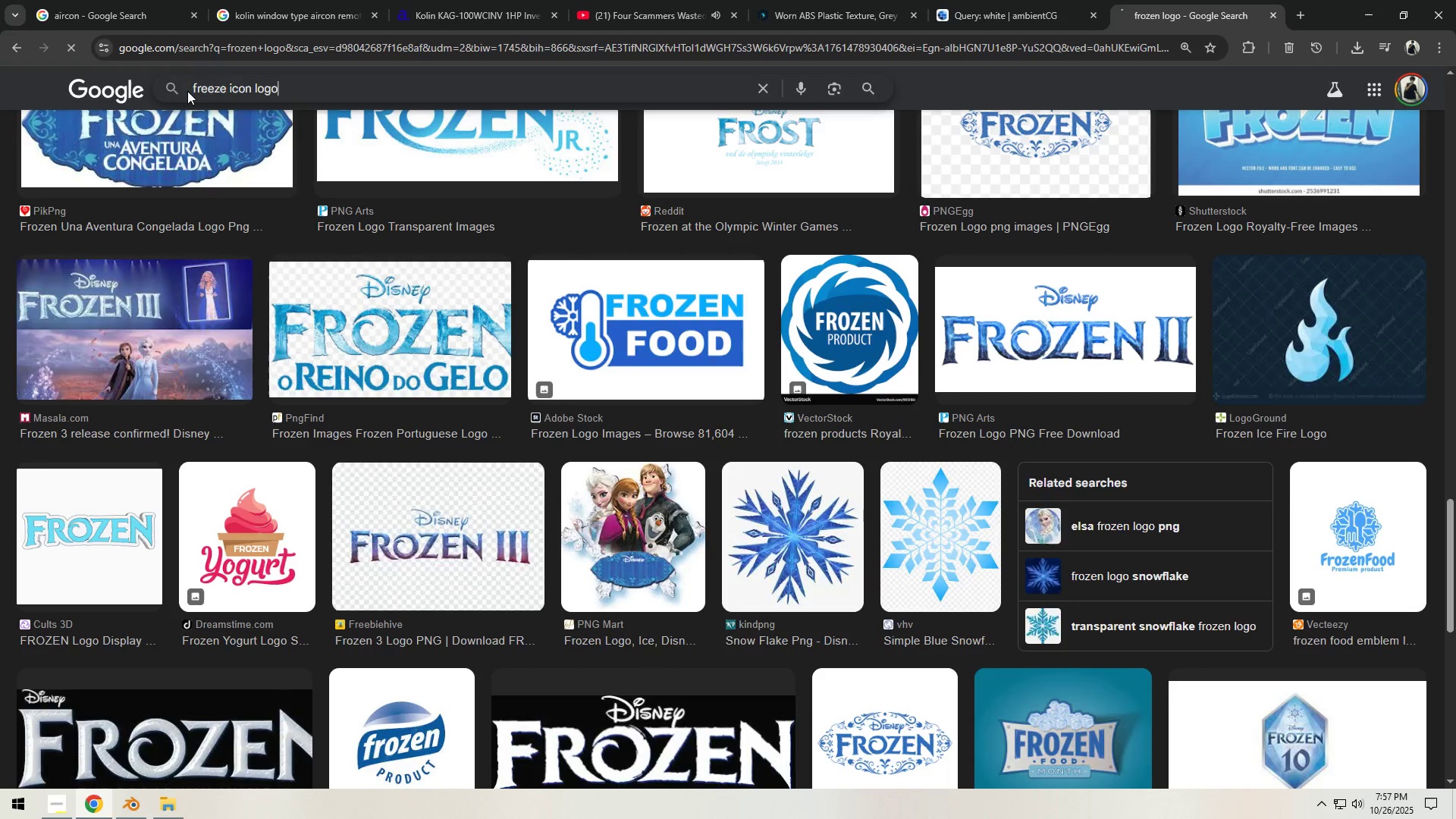 
key(Enter)
 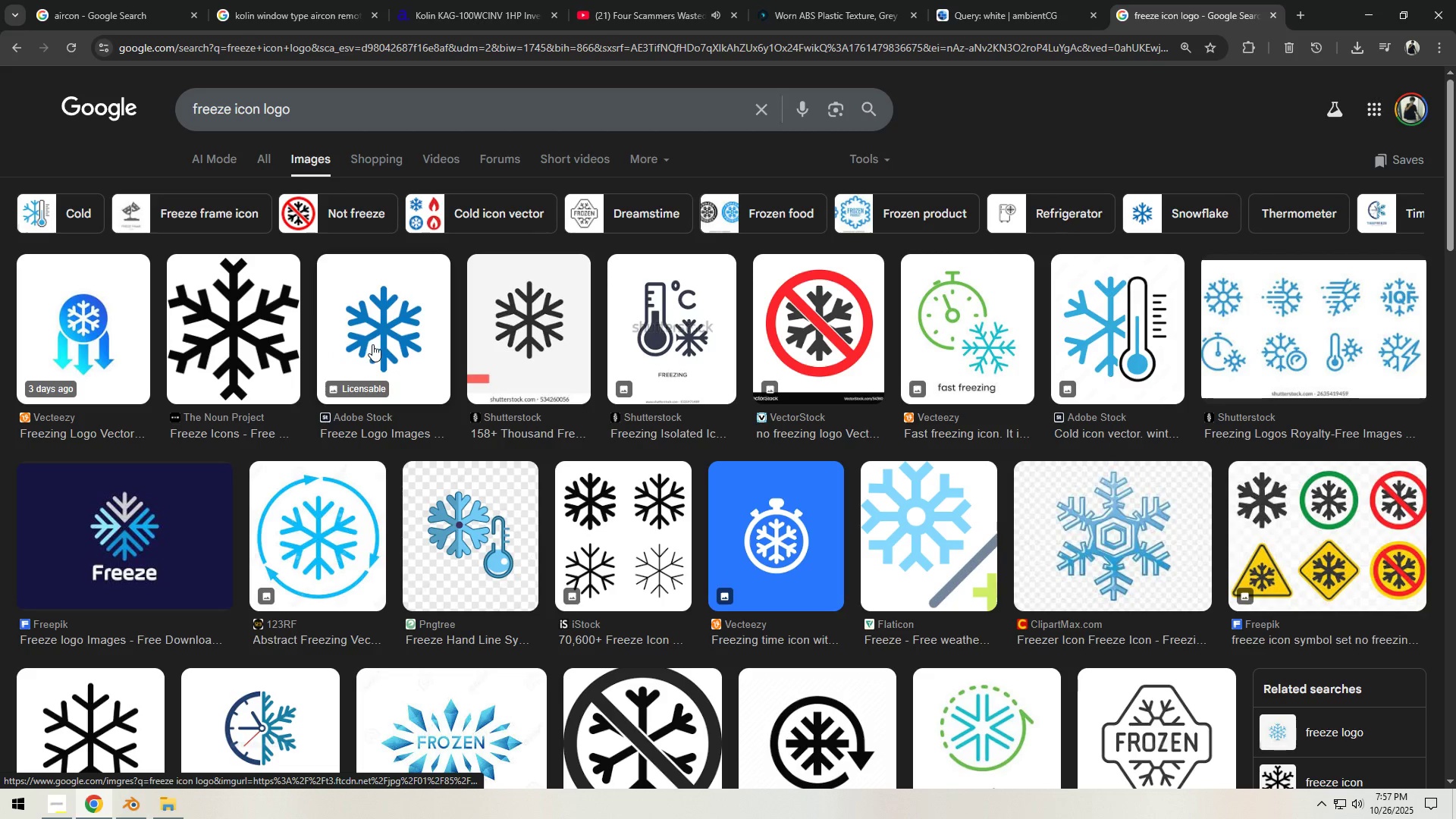 
scroll: coordinate [708, 444], scroll_direction: down, amount: 16.0
 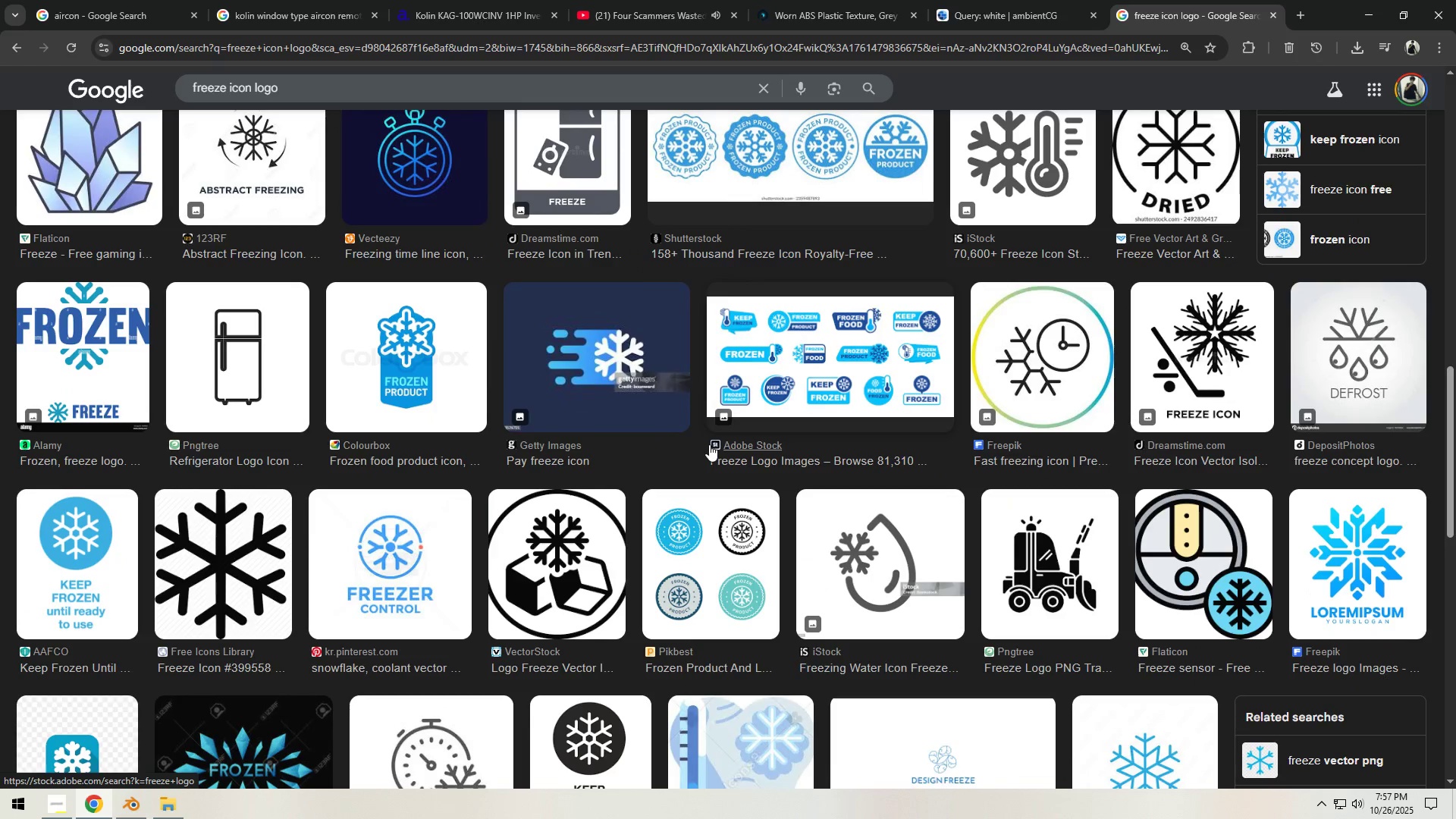 
scroll: coordinate [711, 445], scroll_direction: down, amount: 2.0
 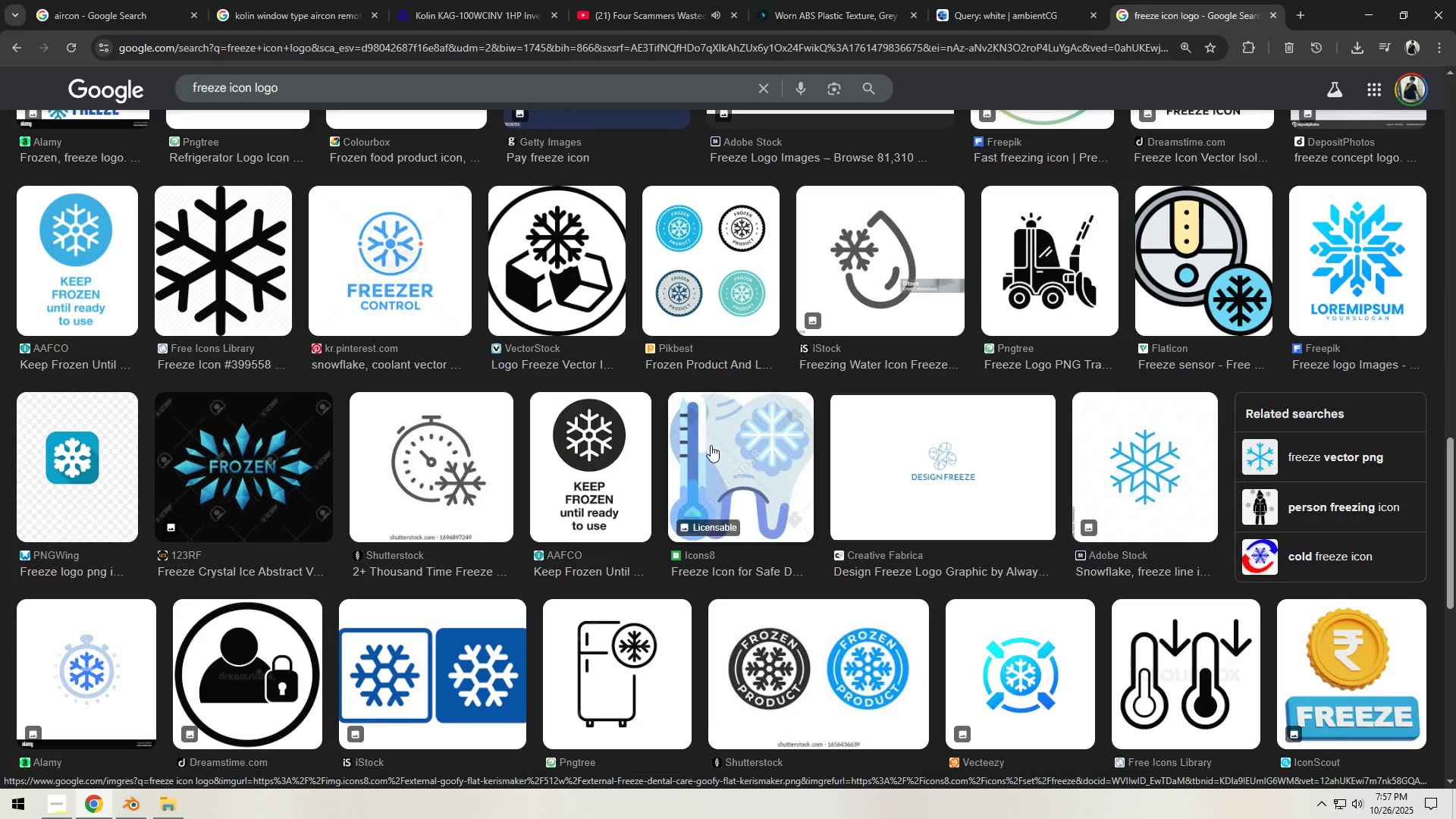 
scroll: coordinate [711, 445], scroll_direction: none, amount: 0.0
 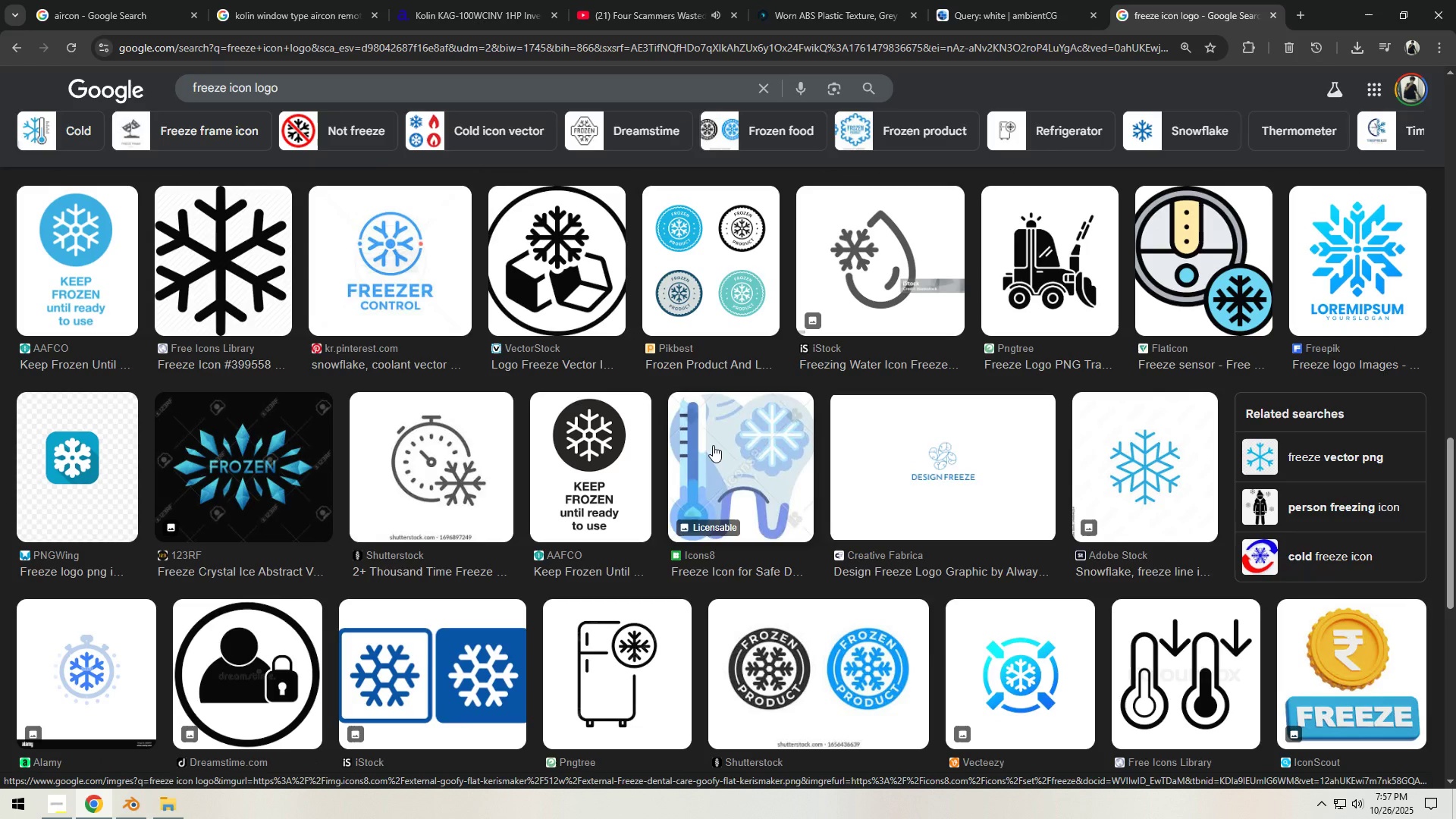 
scroll: coordinate [713, 445], scroll_direction: down, amount: 7.0
 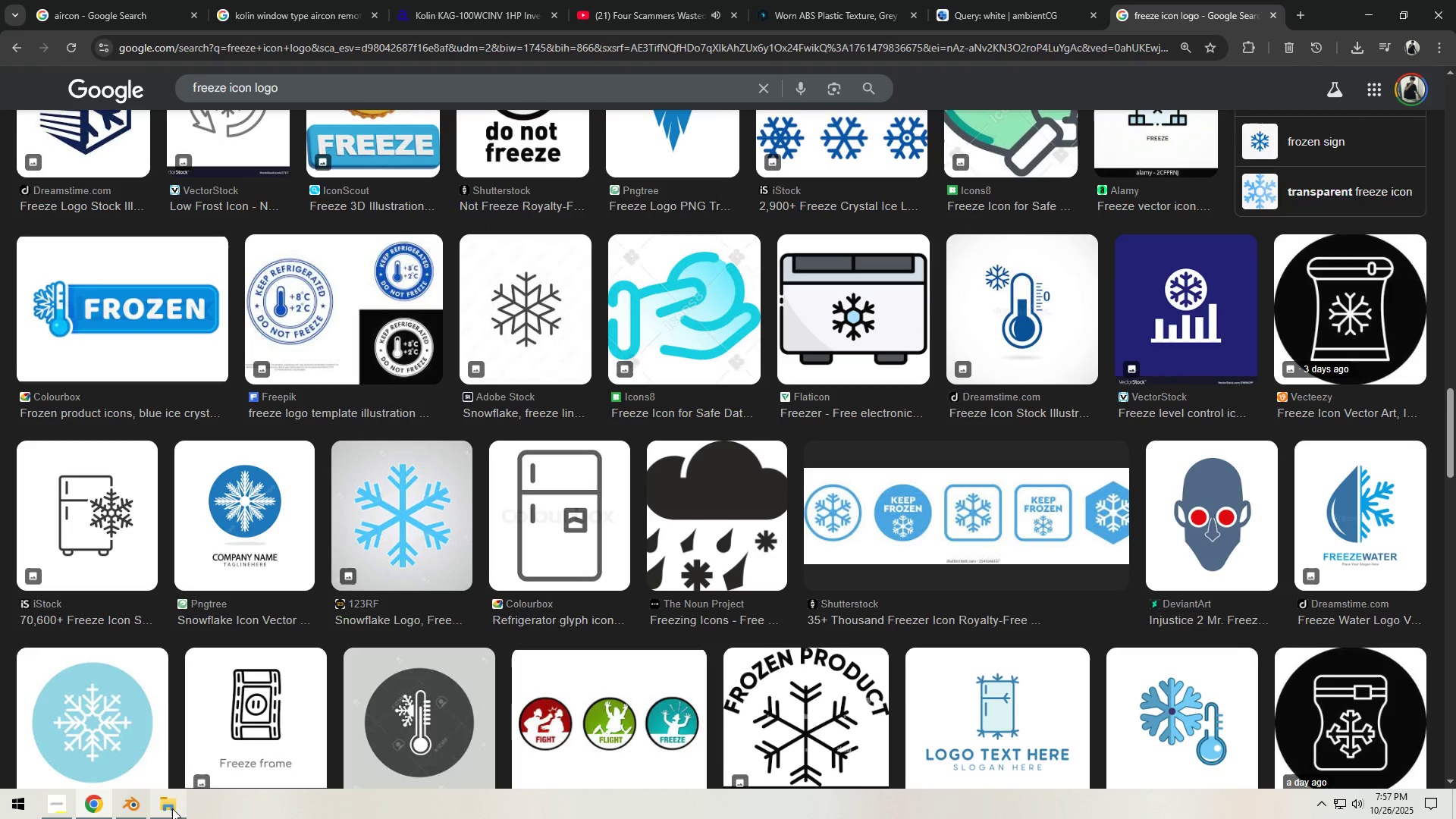 
left_click([145, 809])
 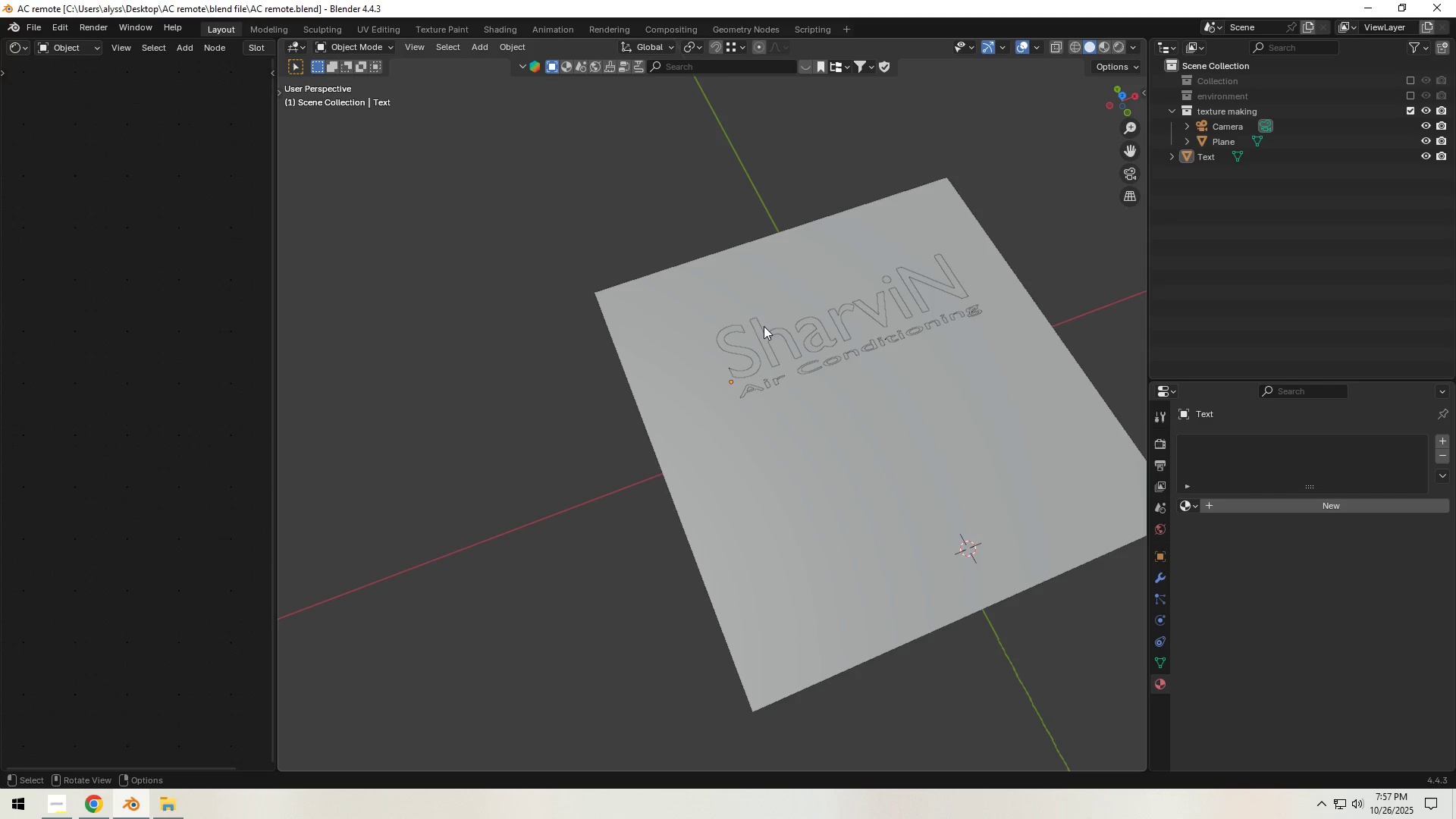 
hold_key(key=Backquote, duration=0.42)
 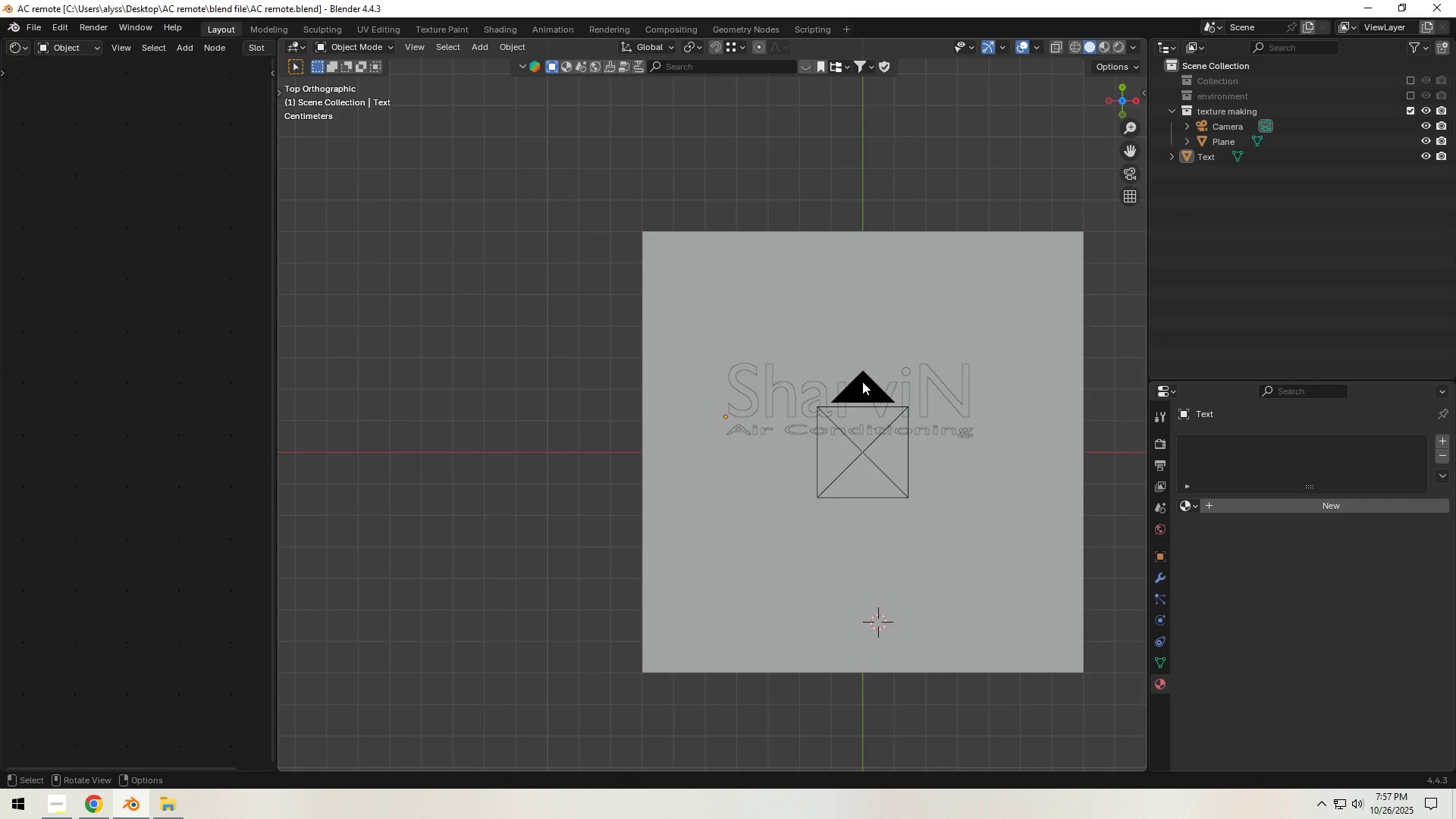 
scroll: coordinate [863, 381], scroll_direction: up, amount: 2.0
 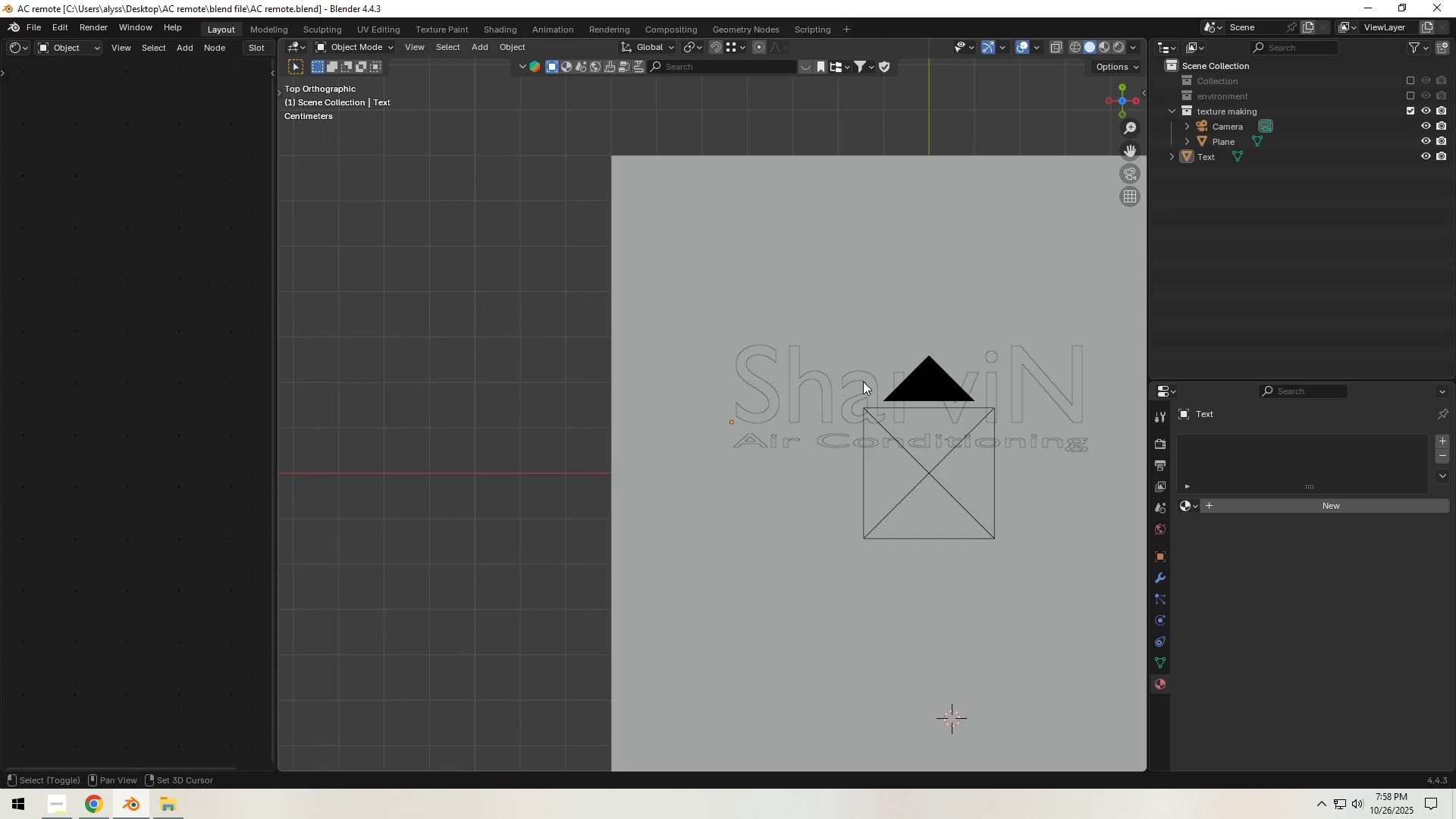 
hold_key(key=ShiftLeft, duration=0.86)
 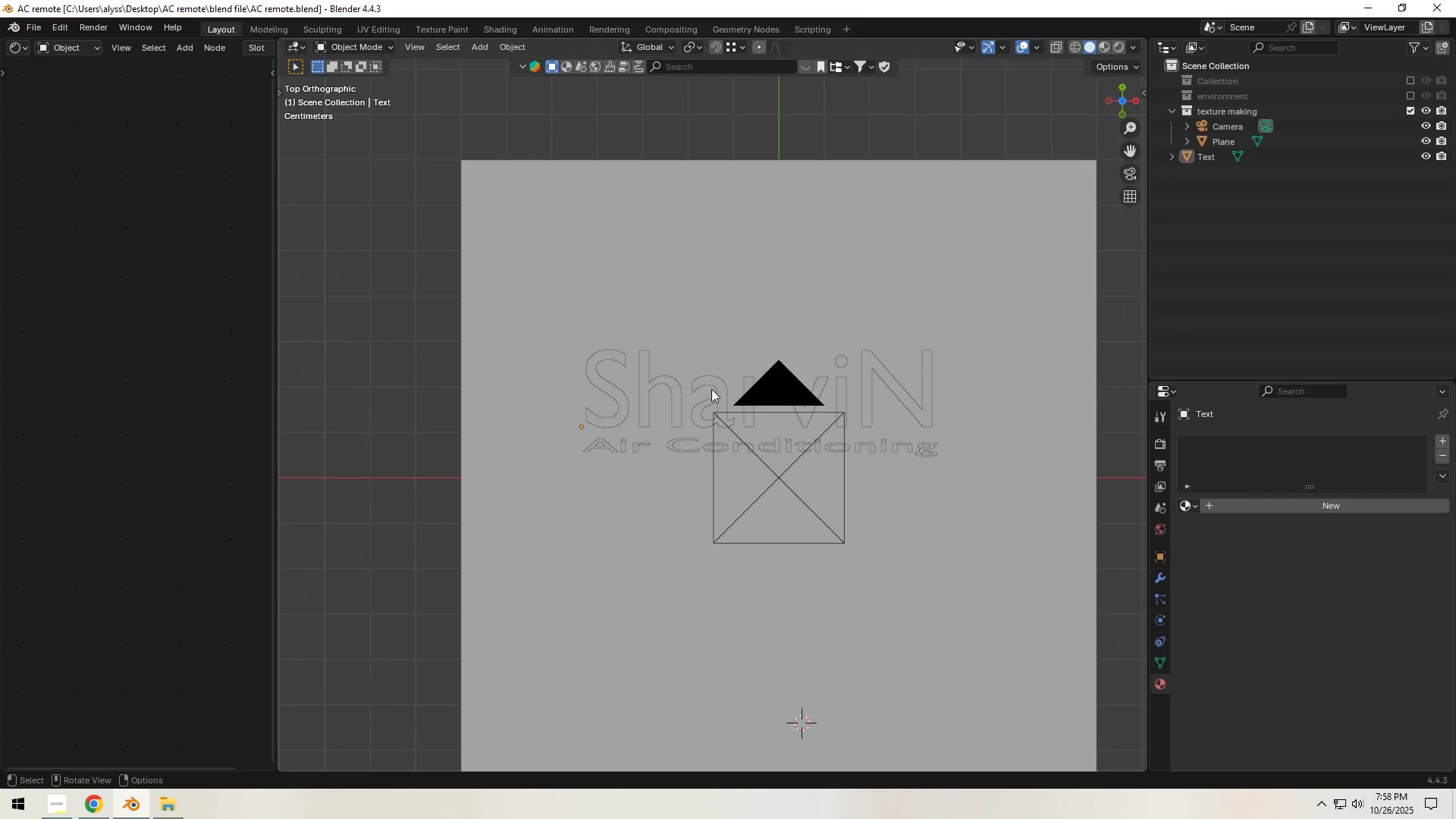 
key(Control+S)
 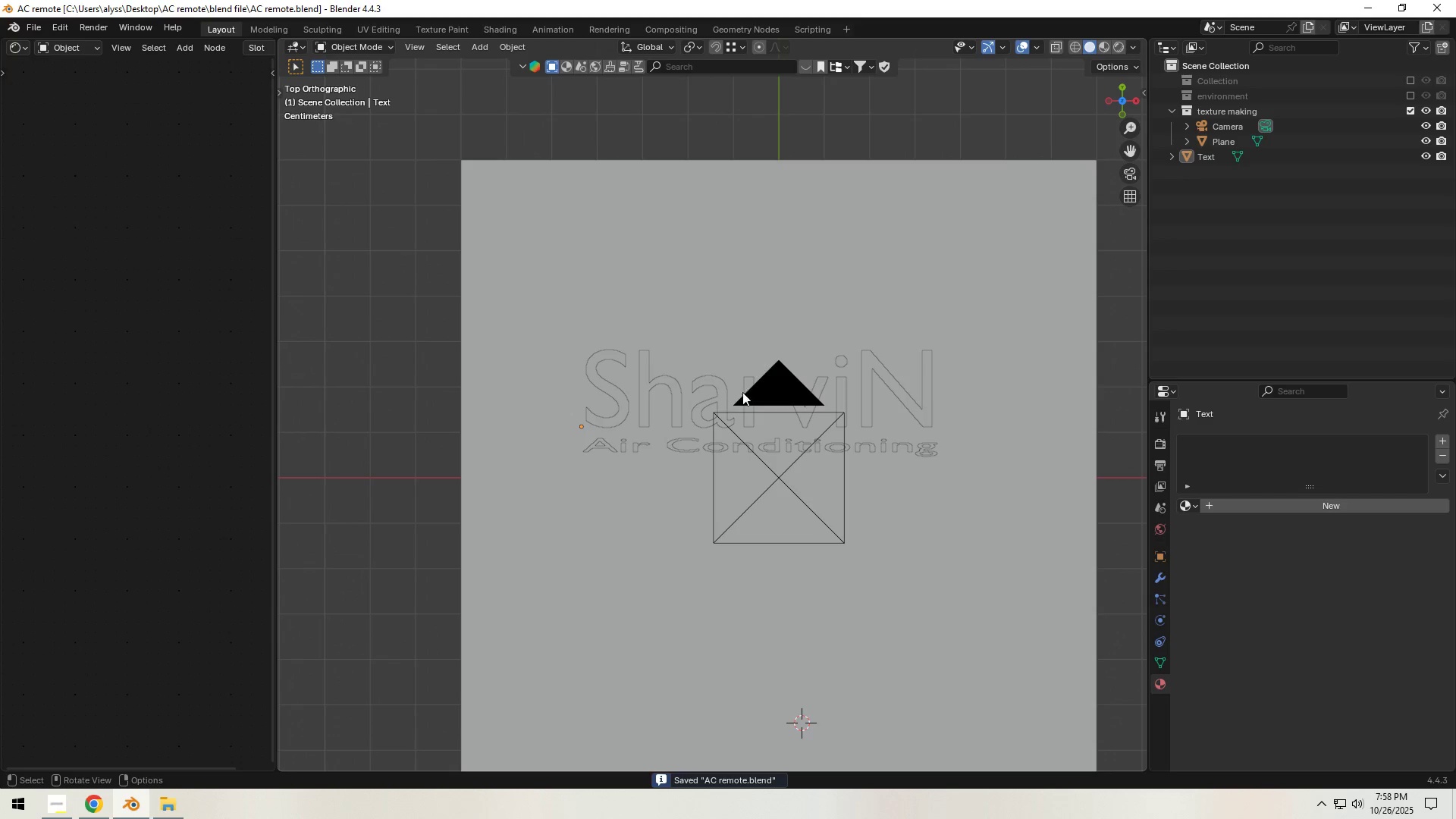 
scroll: coordinate [809, 398], scroll_direction: down, amount: 4.0
 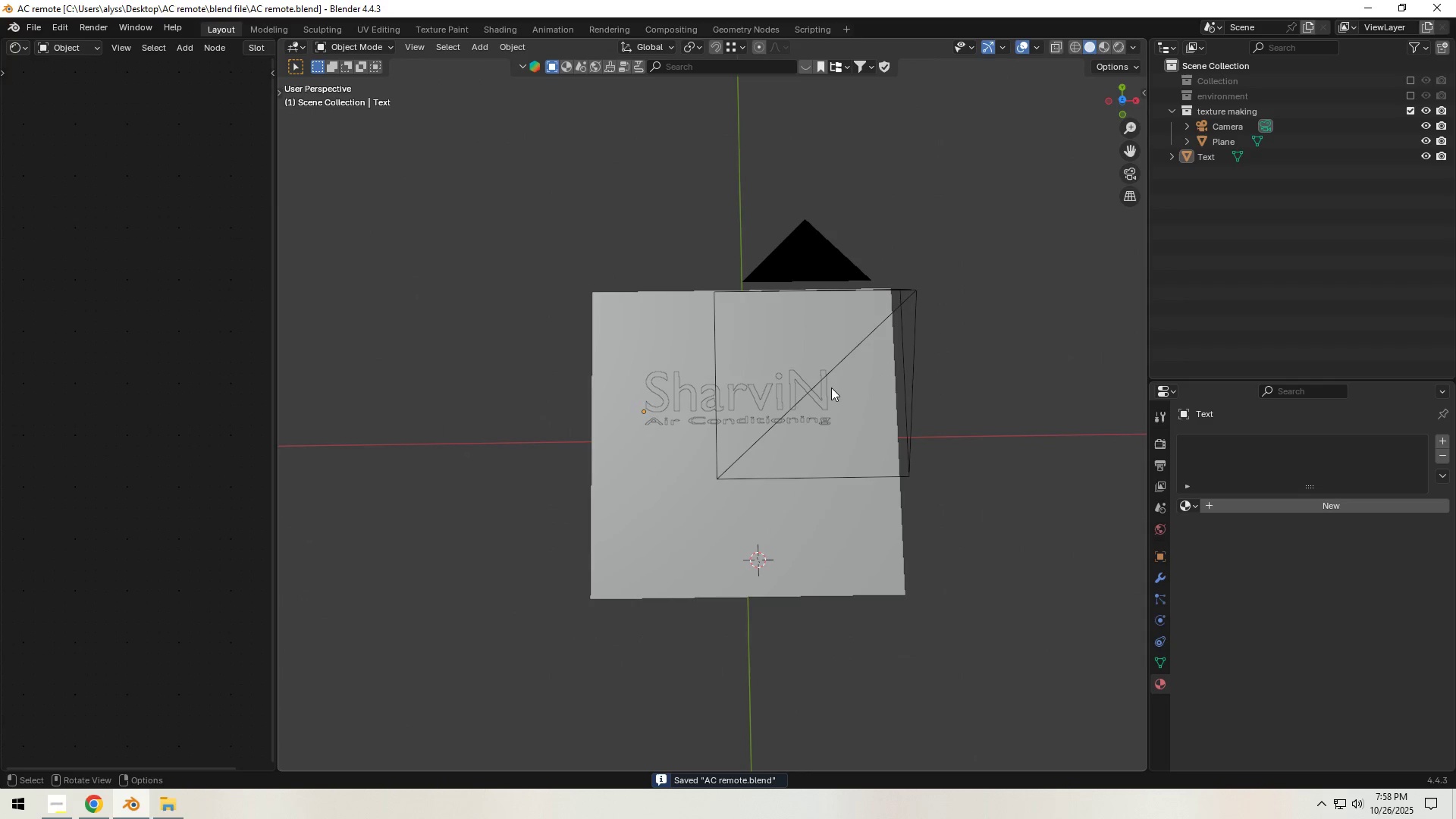 
left_click([821, 398])
 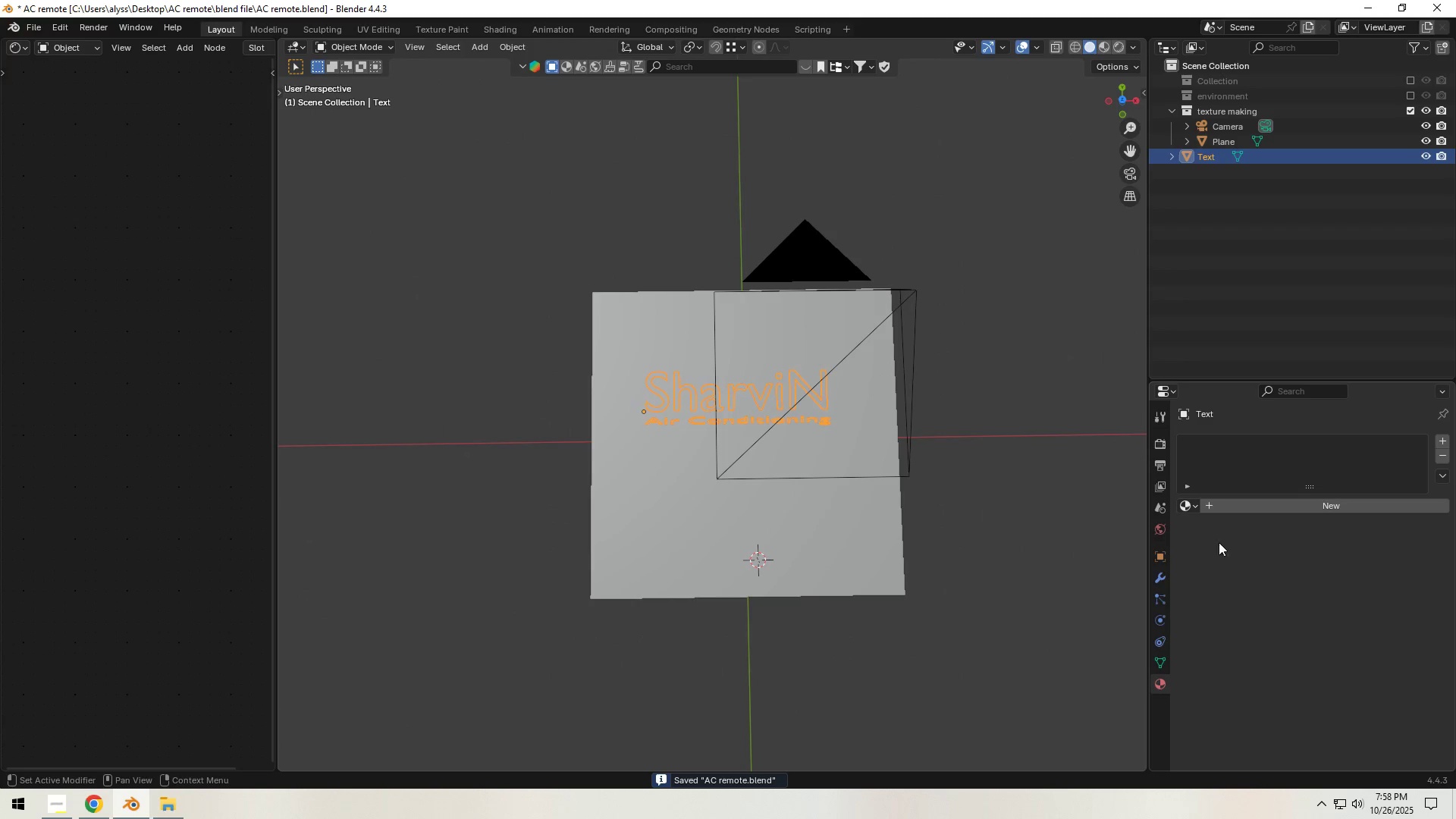 
left_click([1194, 505])
 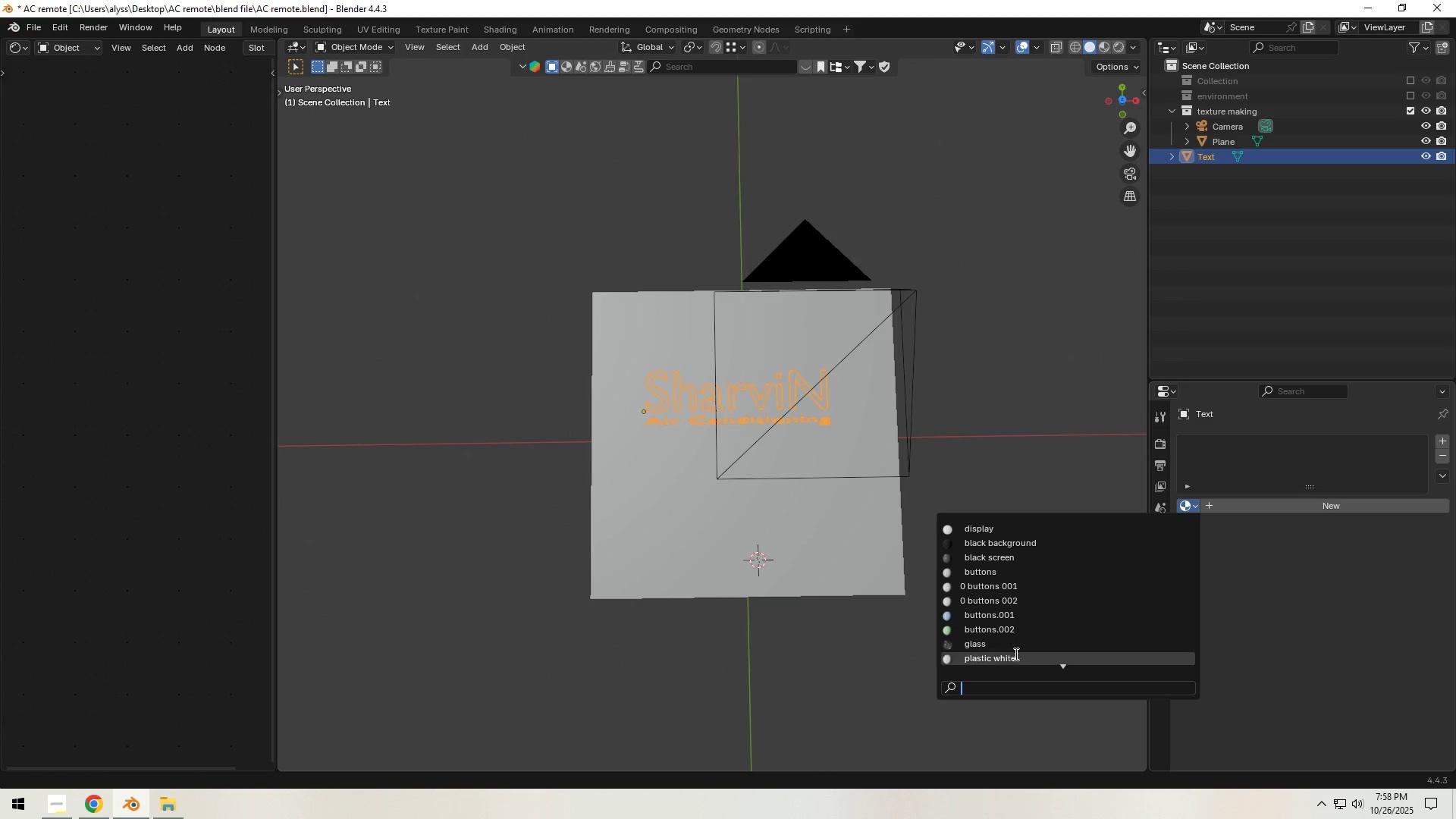 
scroll: coordinate [1019, 640], scroll_direction: down, amount: 4.0
 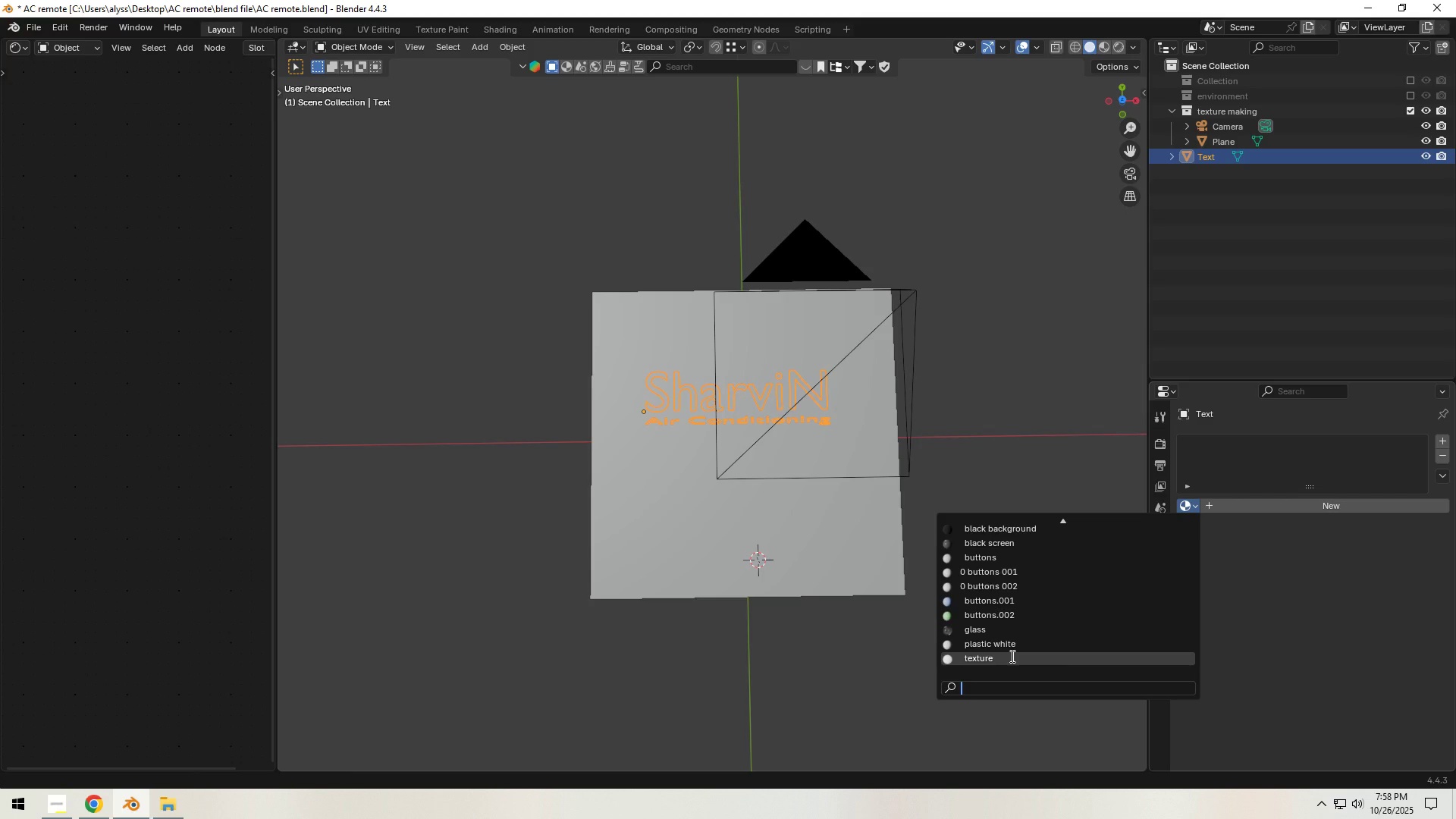 
left_click([1011, 656])
 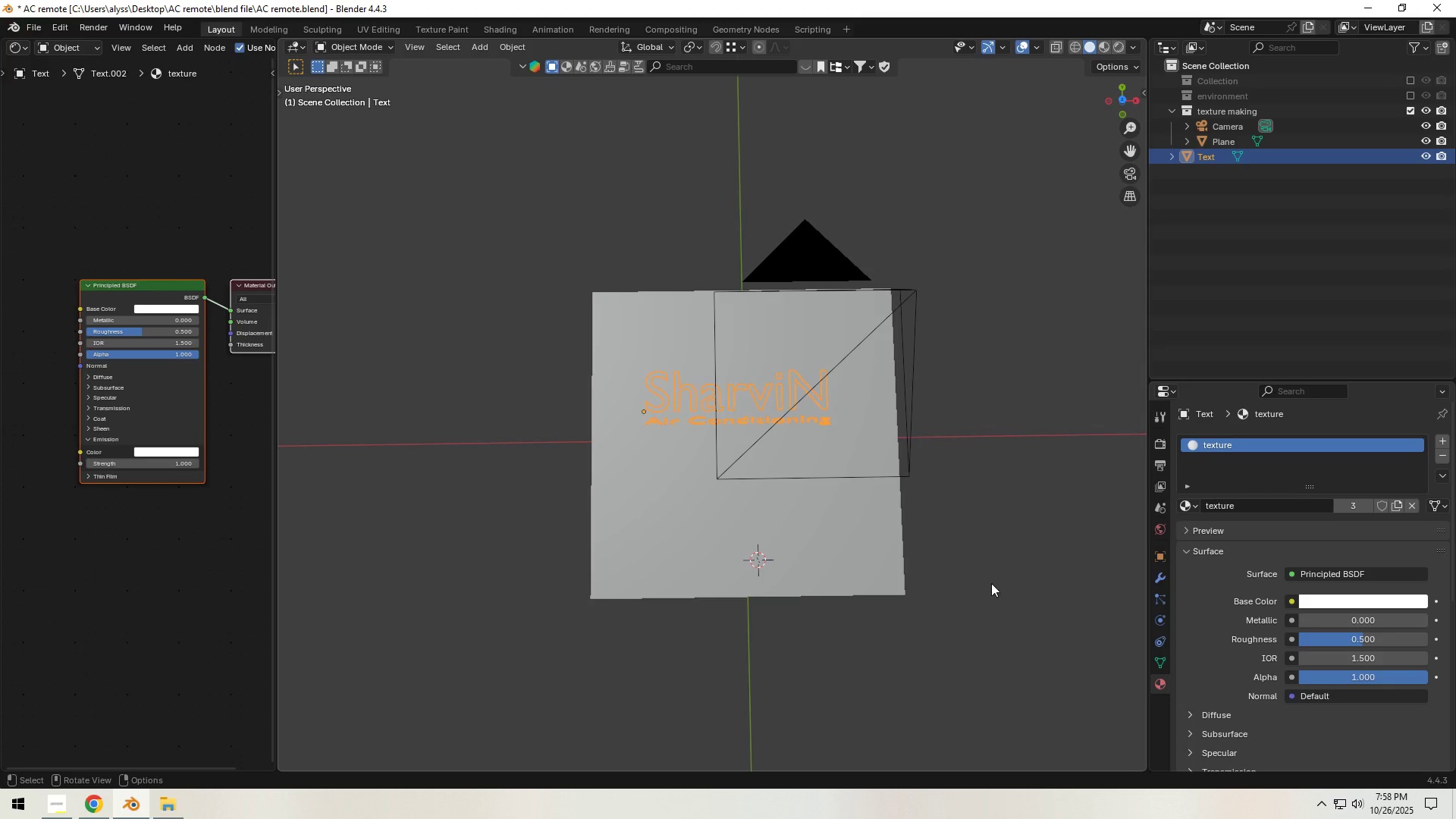 
left_click([991, 583])
 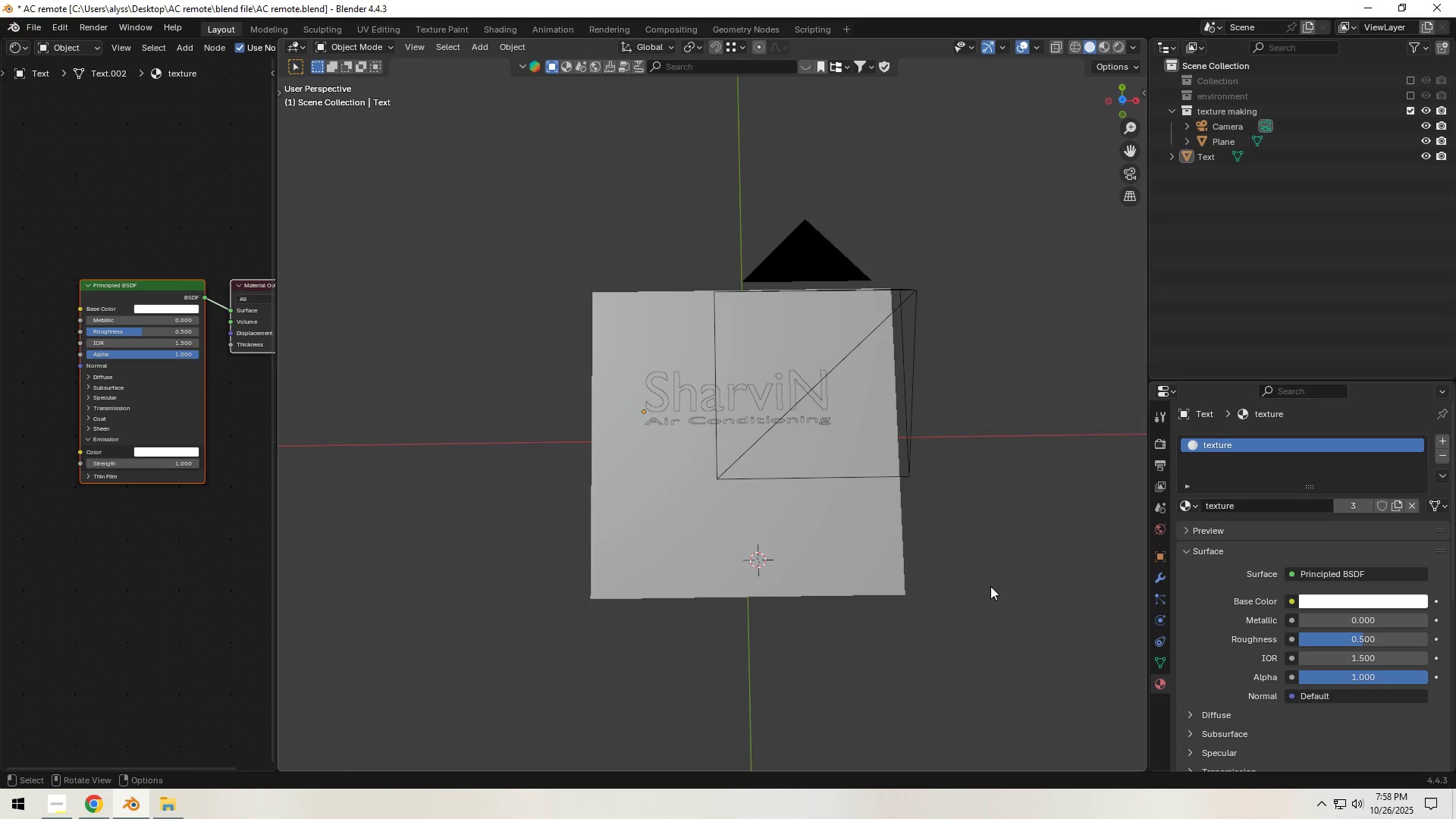 
key(Control+S)
 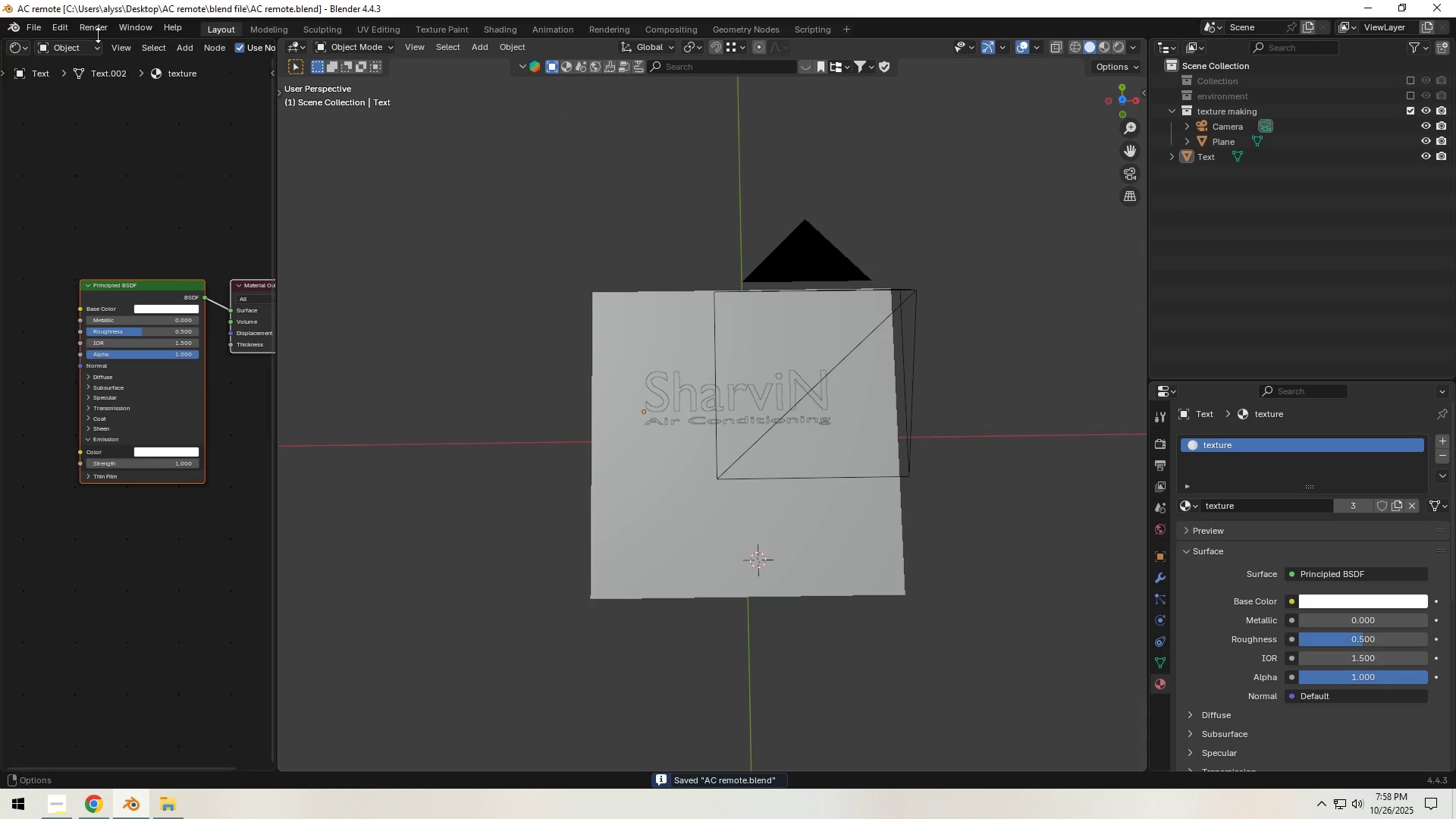 
left_click([93, 29])
 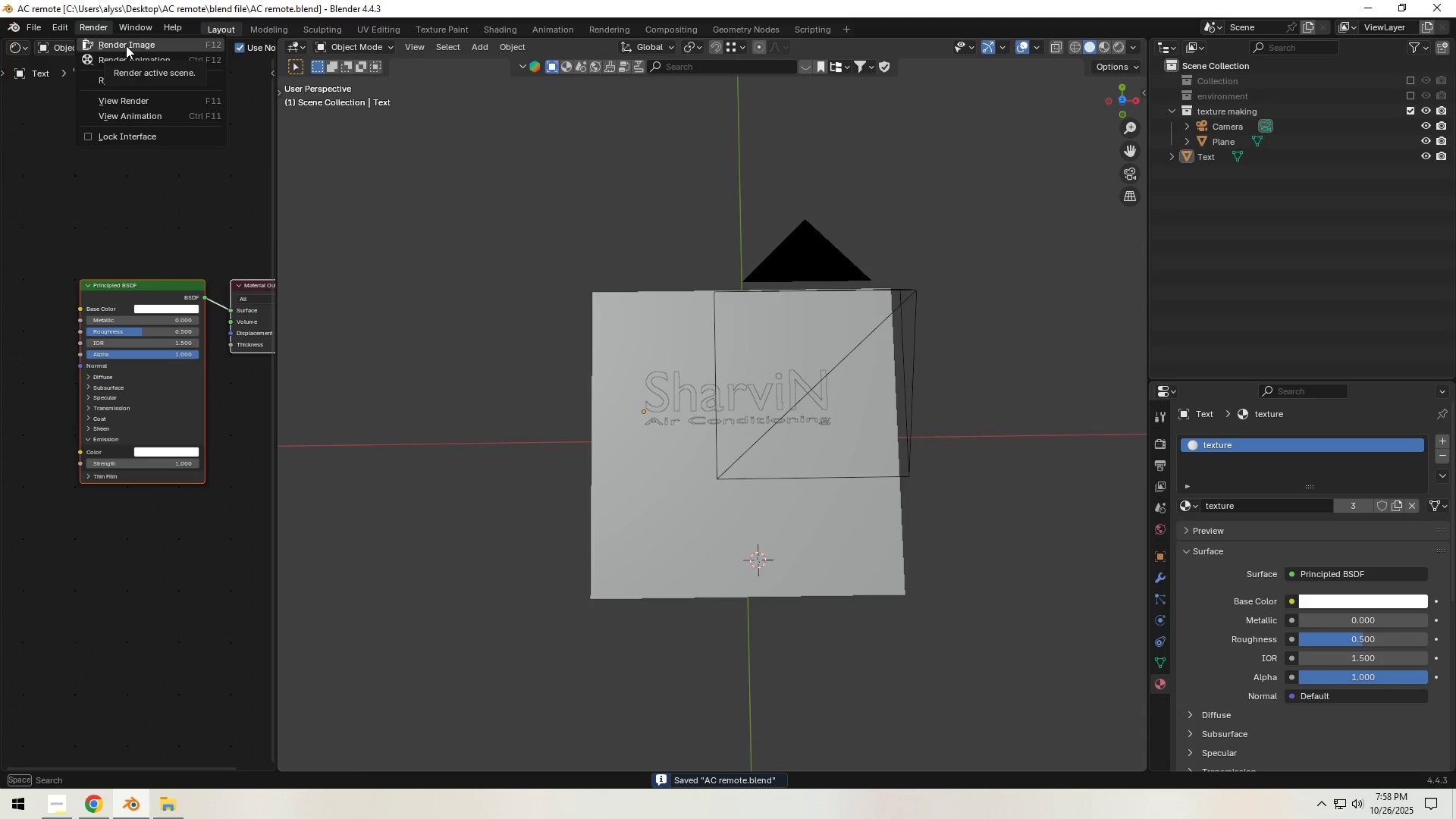 
left_click([126, 46])
 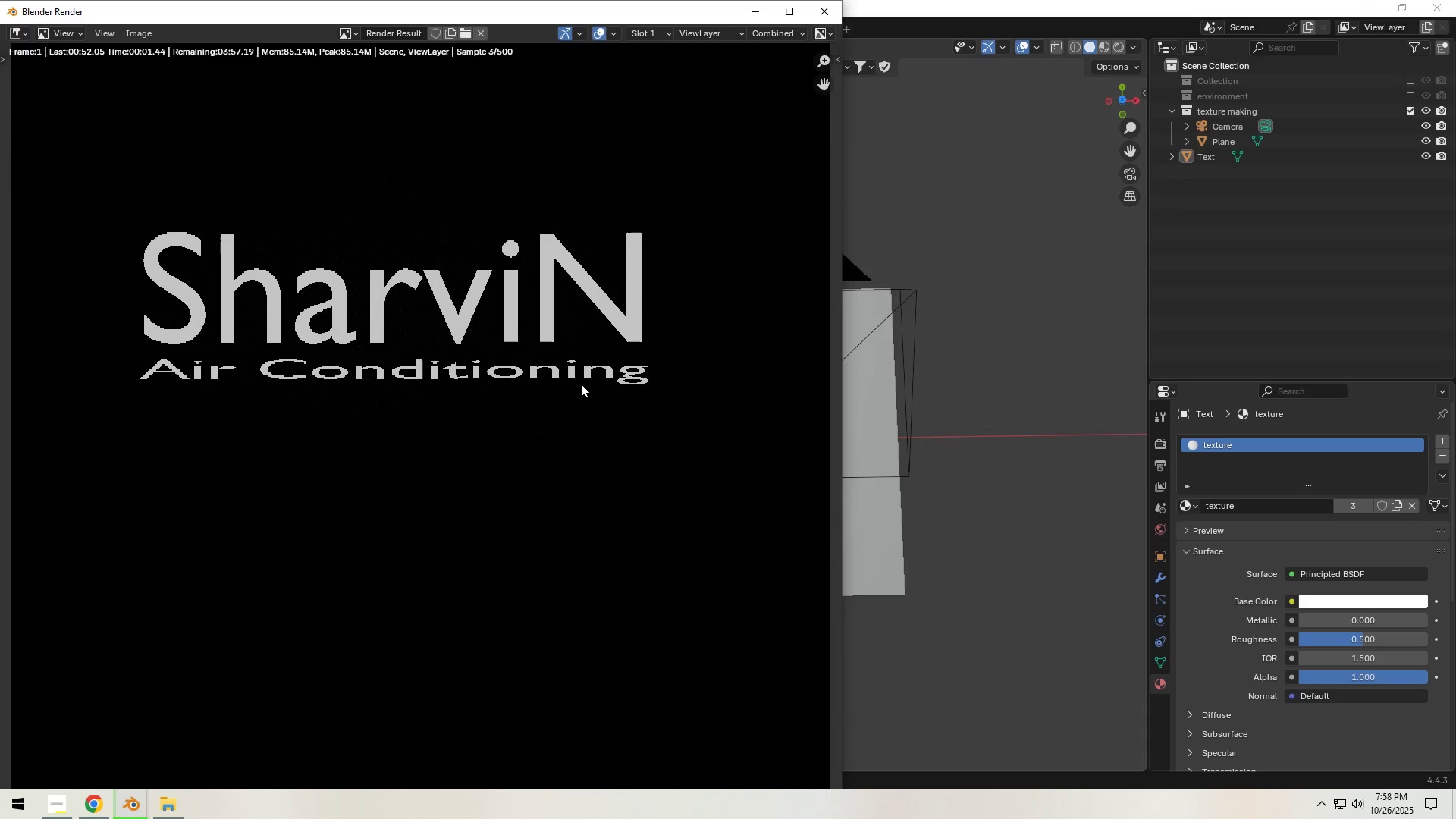 
scroll: coordinate [581, 384], scroll_direction: down, amount: 4.0
 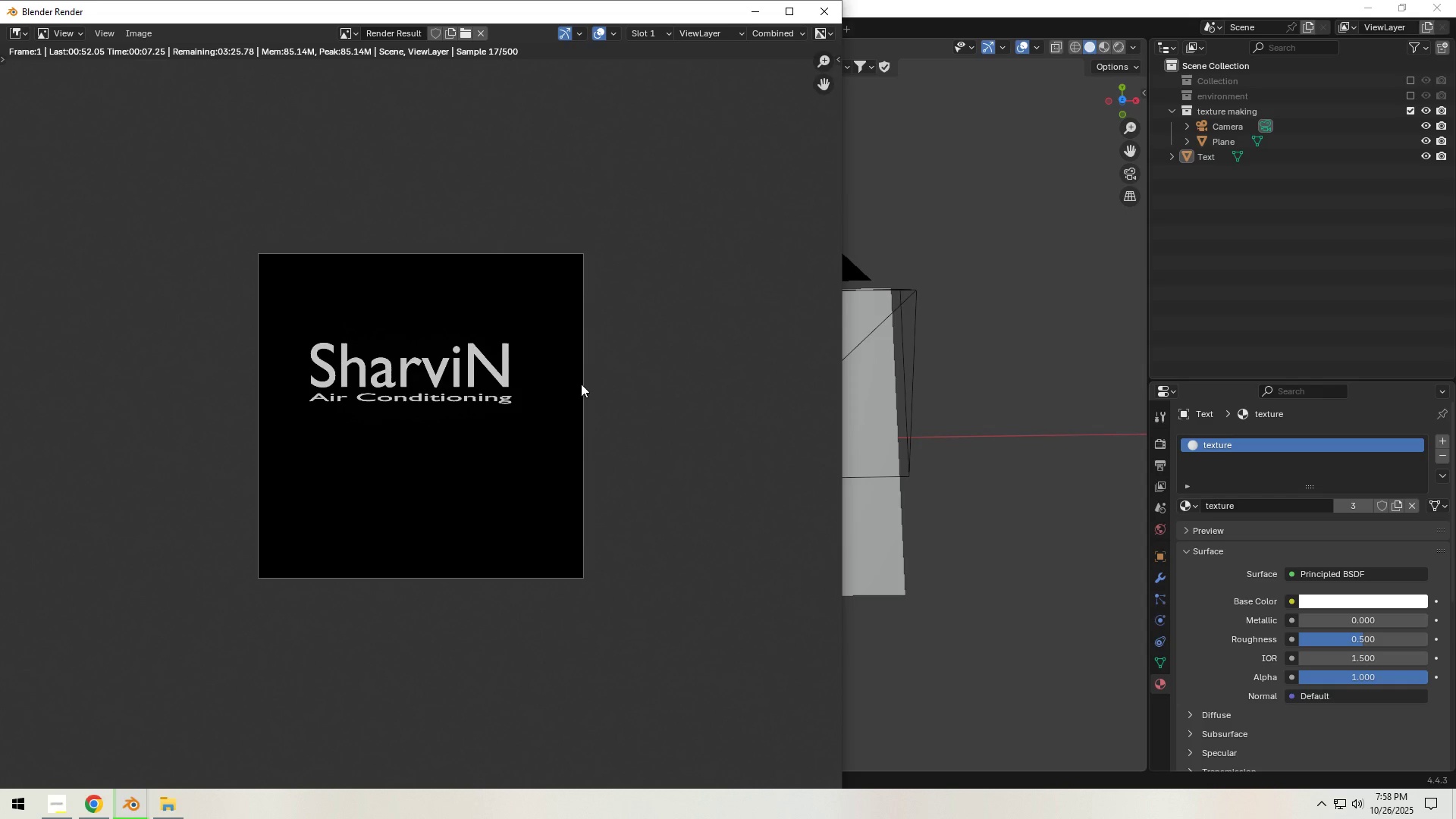 
wait(6.73)
 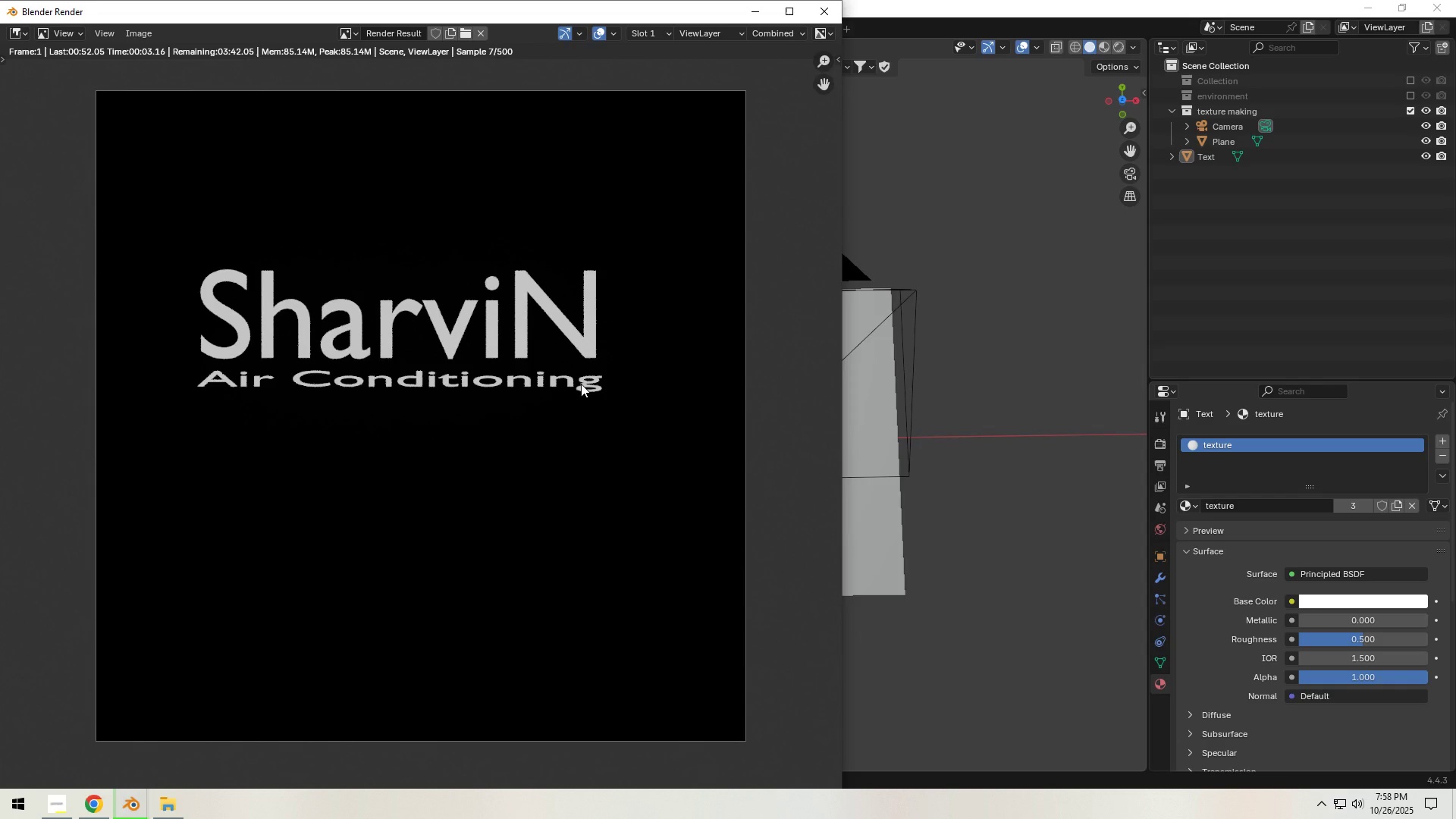 
left_click([95, 810])
 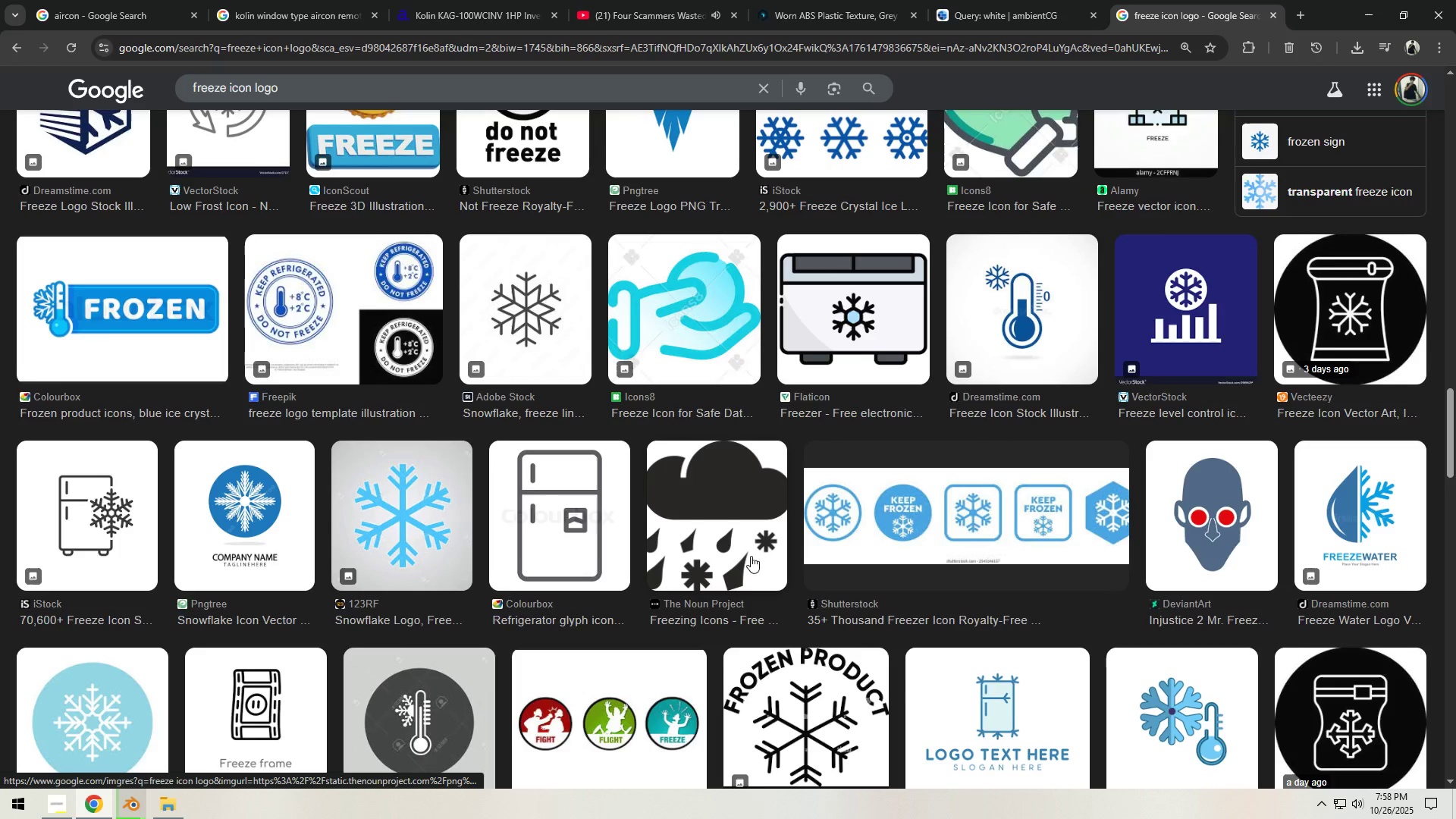 
scroll: coordinate [664, 580], scroll_direction: down, amount: 29.0
 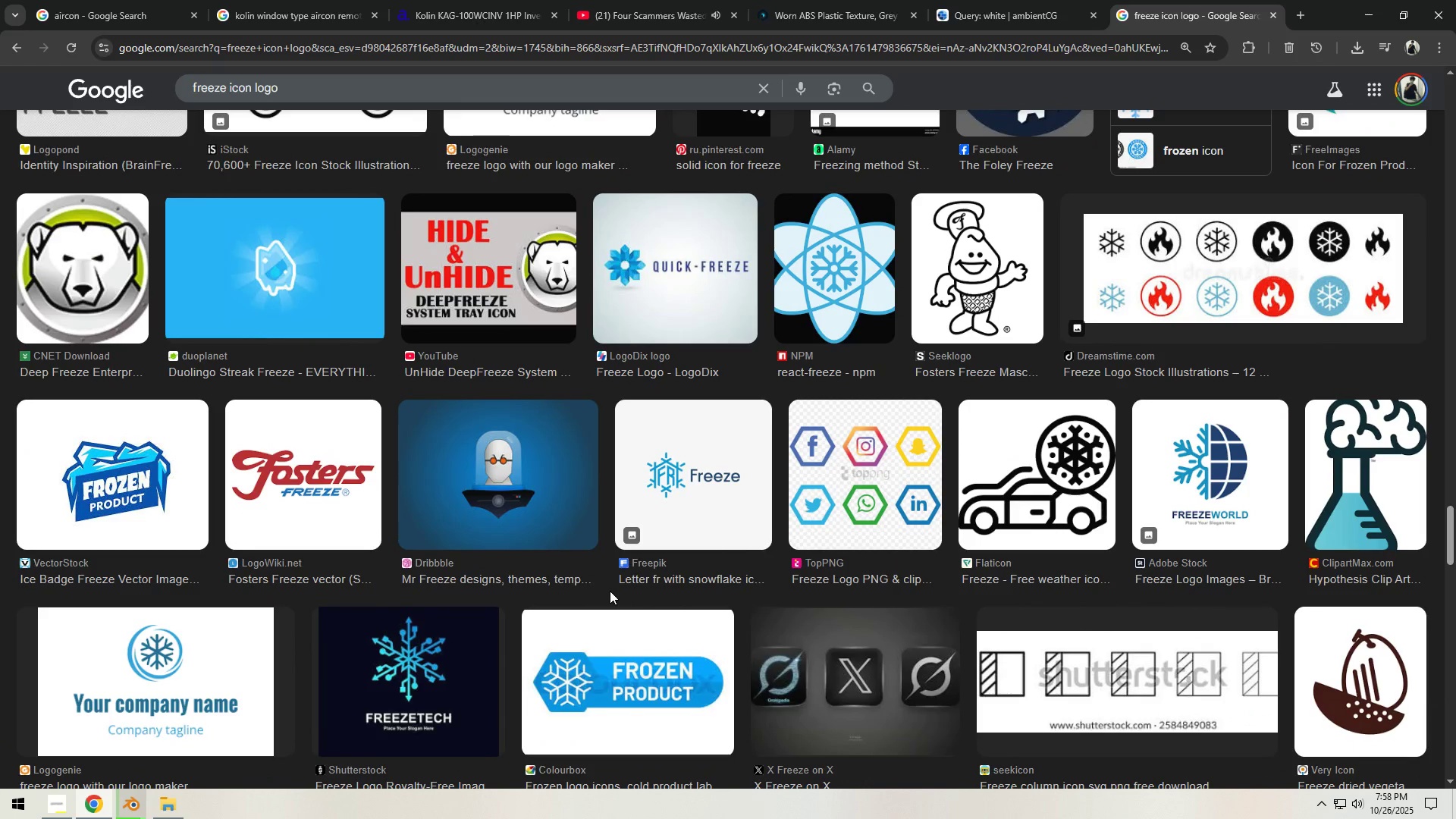 
scroll: coordinate [605, 594], scroll_direction: down, amount: 22.0
 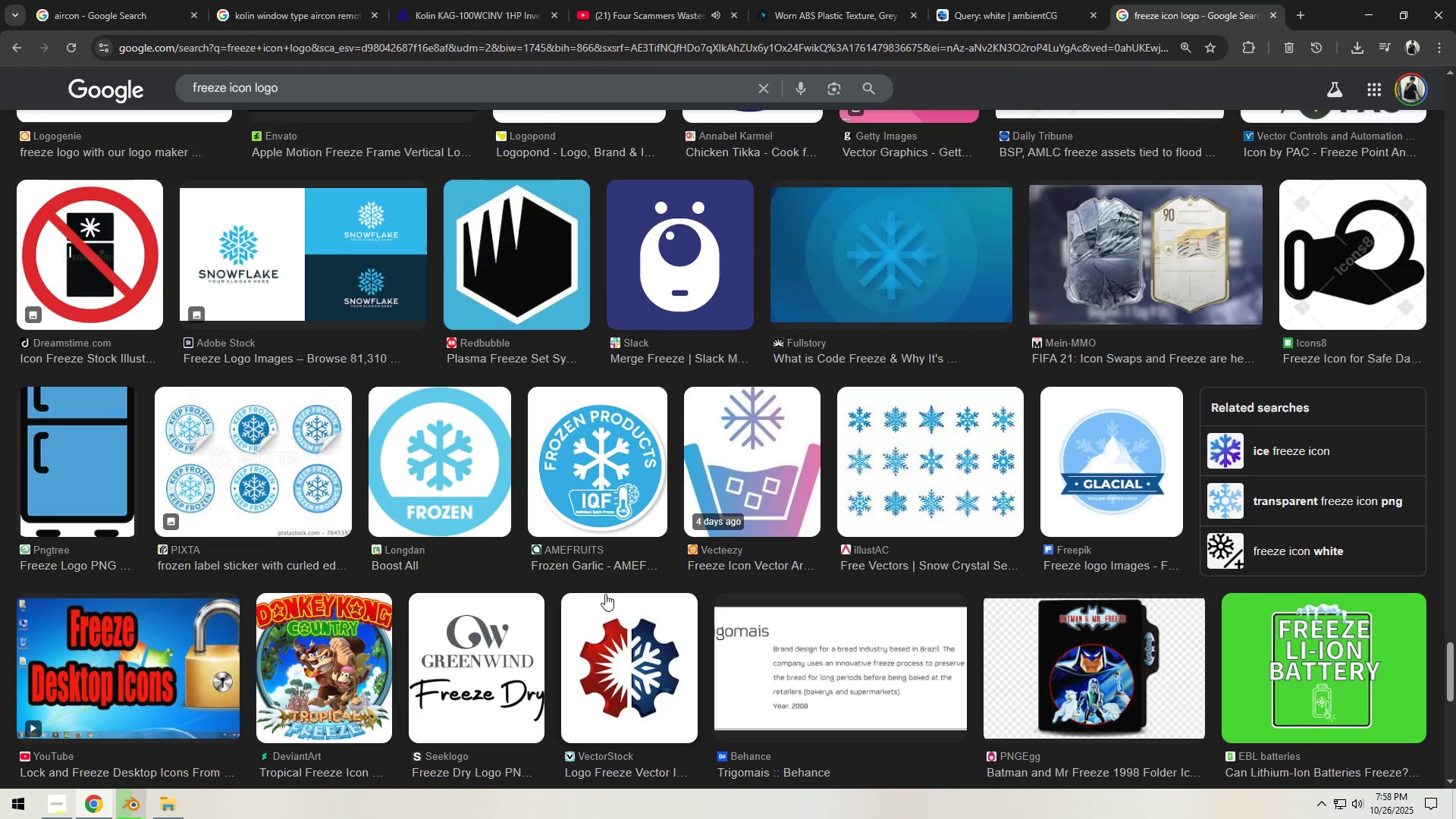 
scroll: coordinate [605, 594], scroll_direction: down, amount: 7.0
 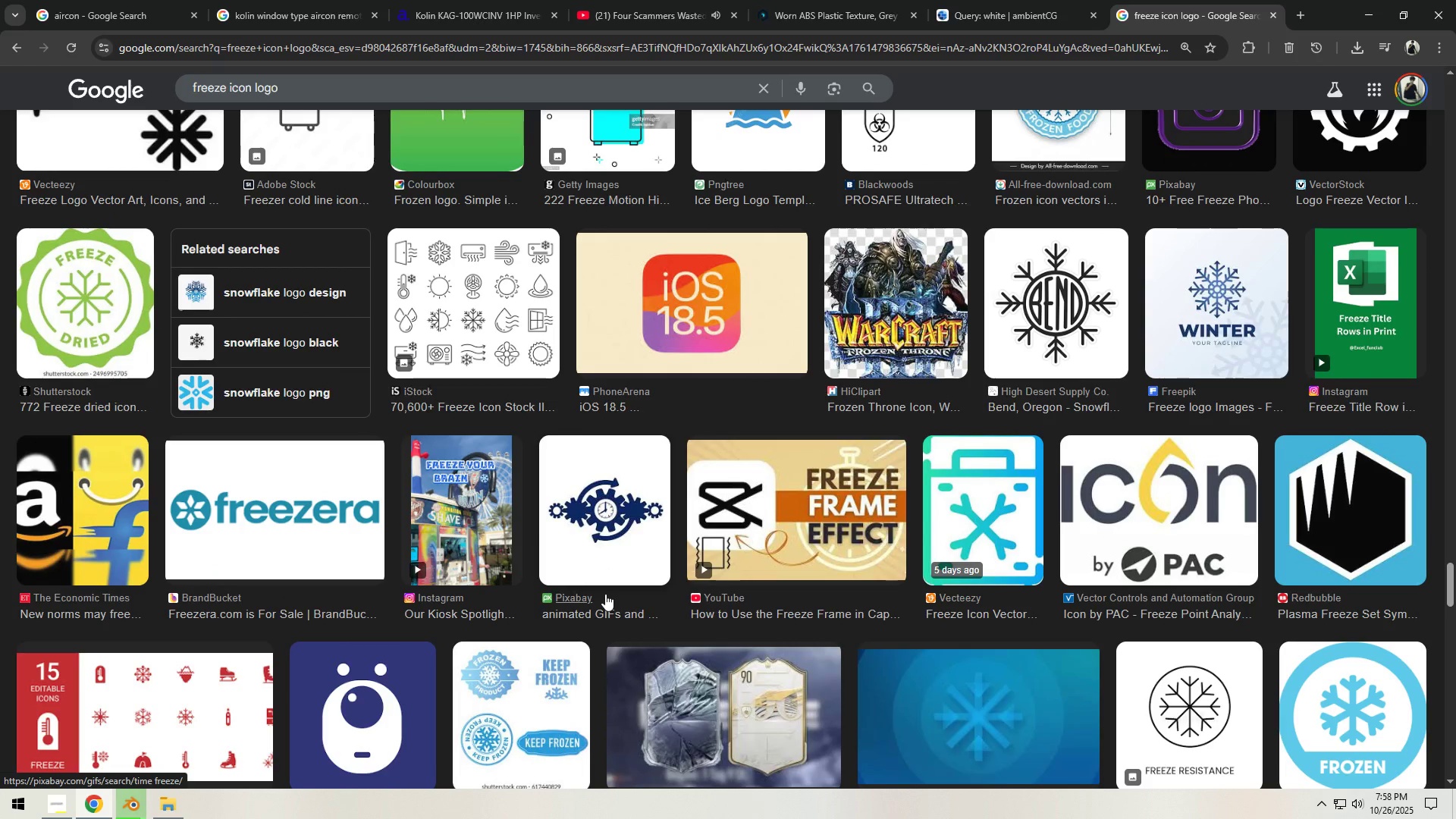 
scroll: coordinate [605, 594], scroll_direction: up, amount: 1.0
 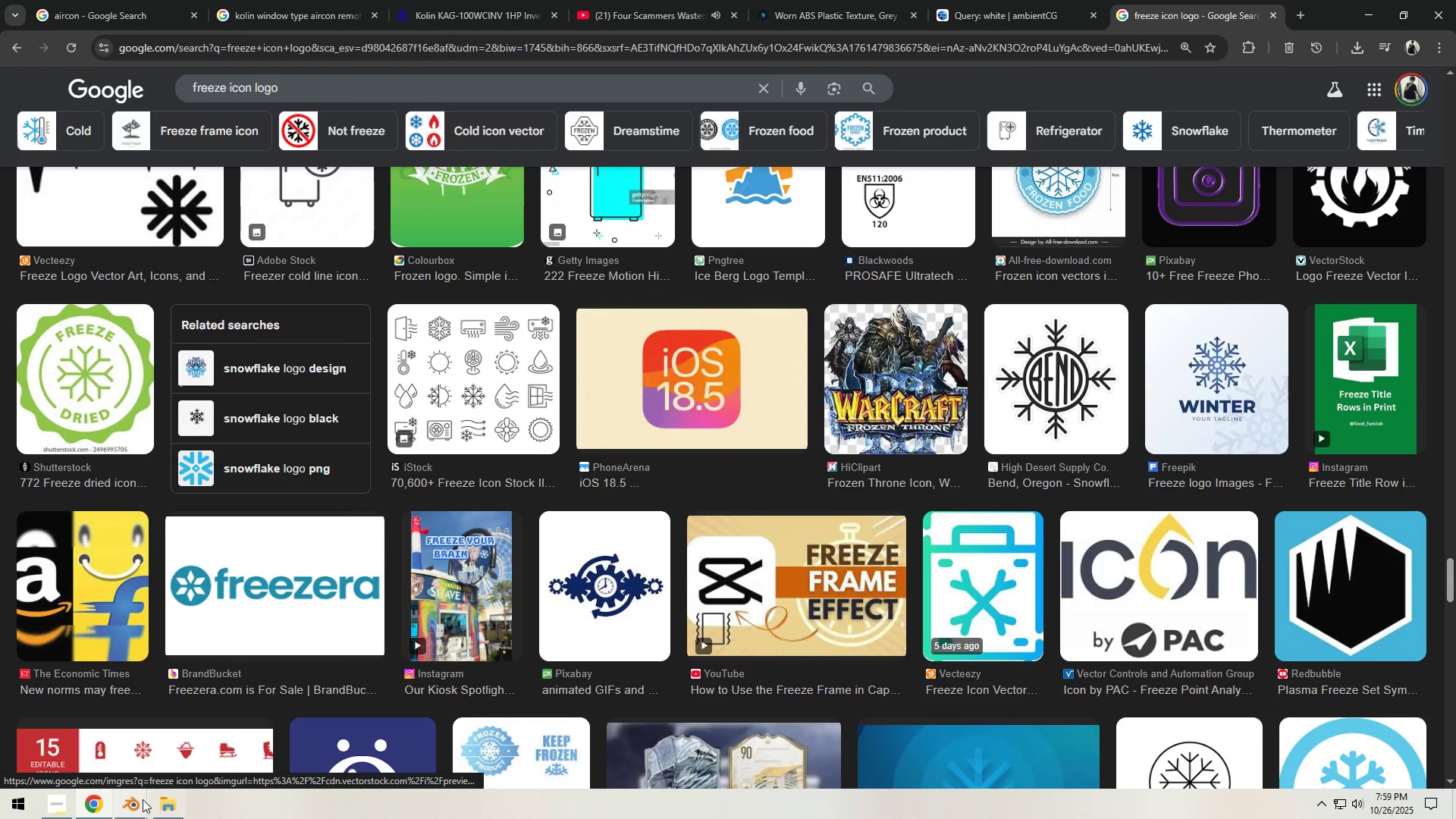 
left_click([140, 800])
 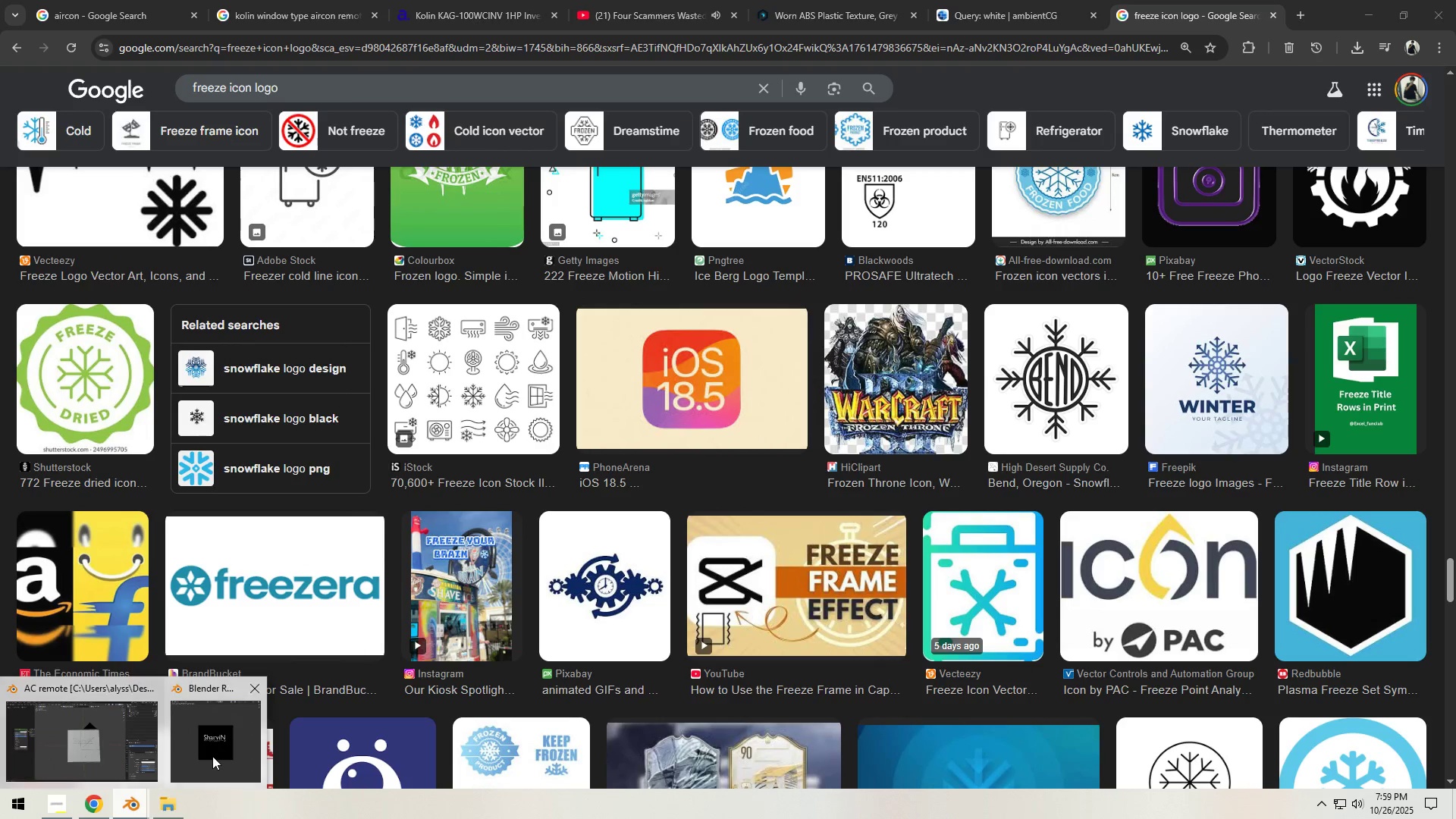 
left_click([213, 755])
 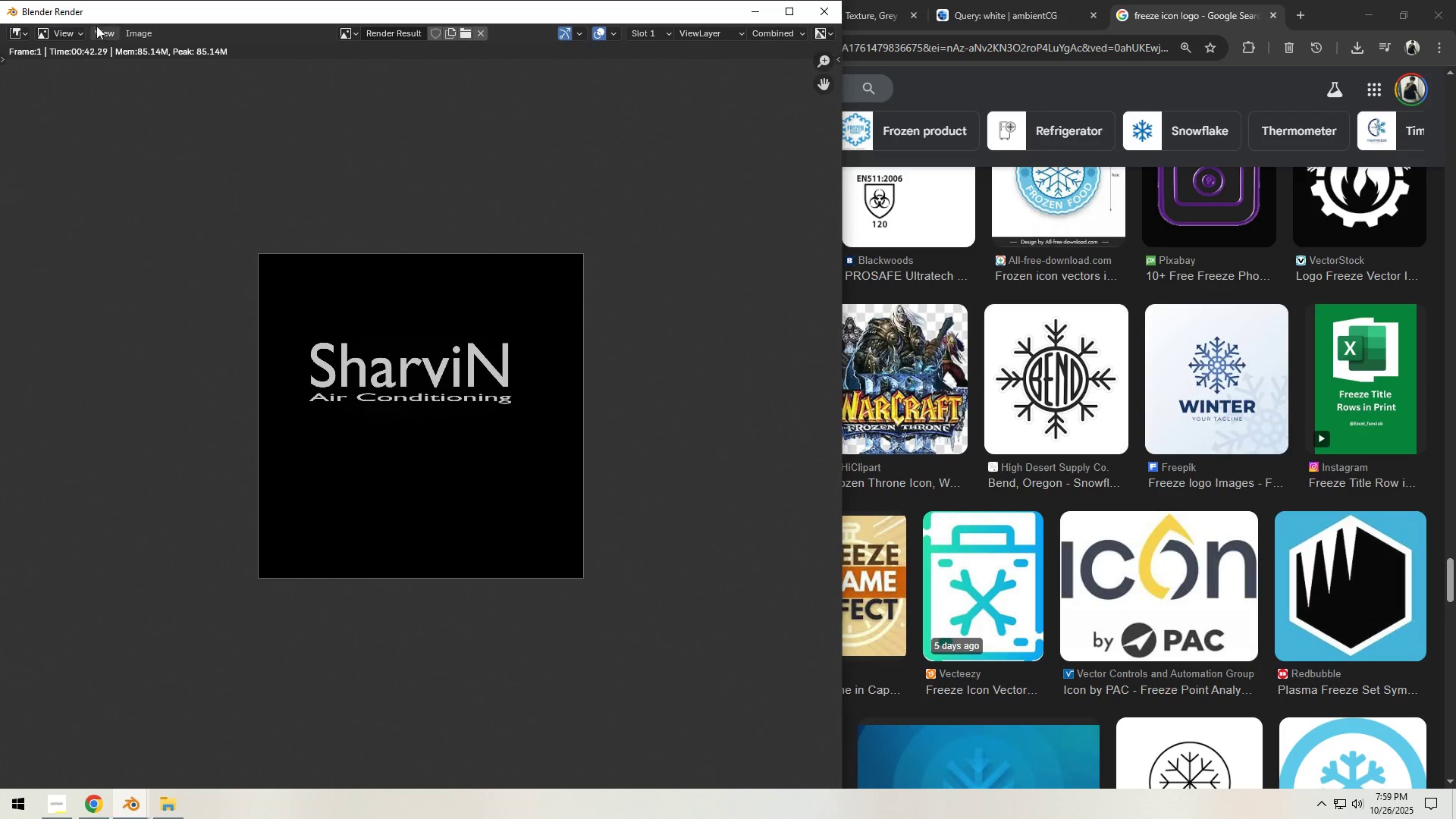 
left_click([136, 33])
 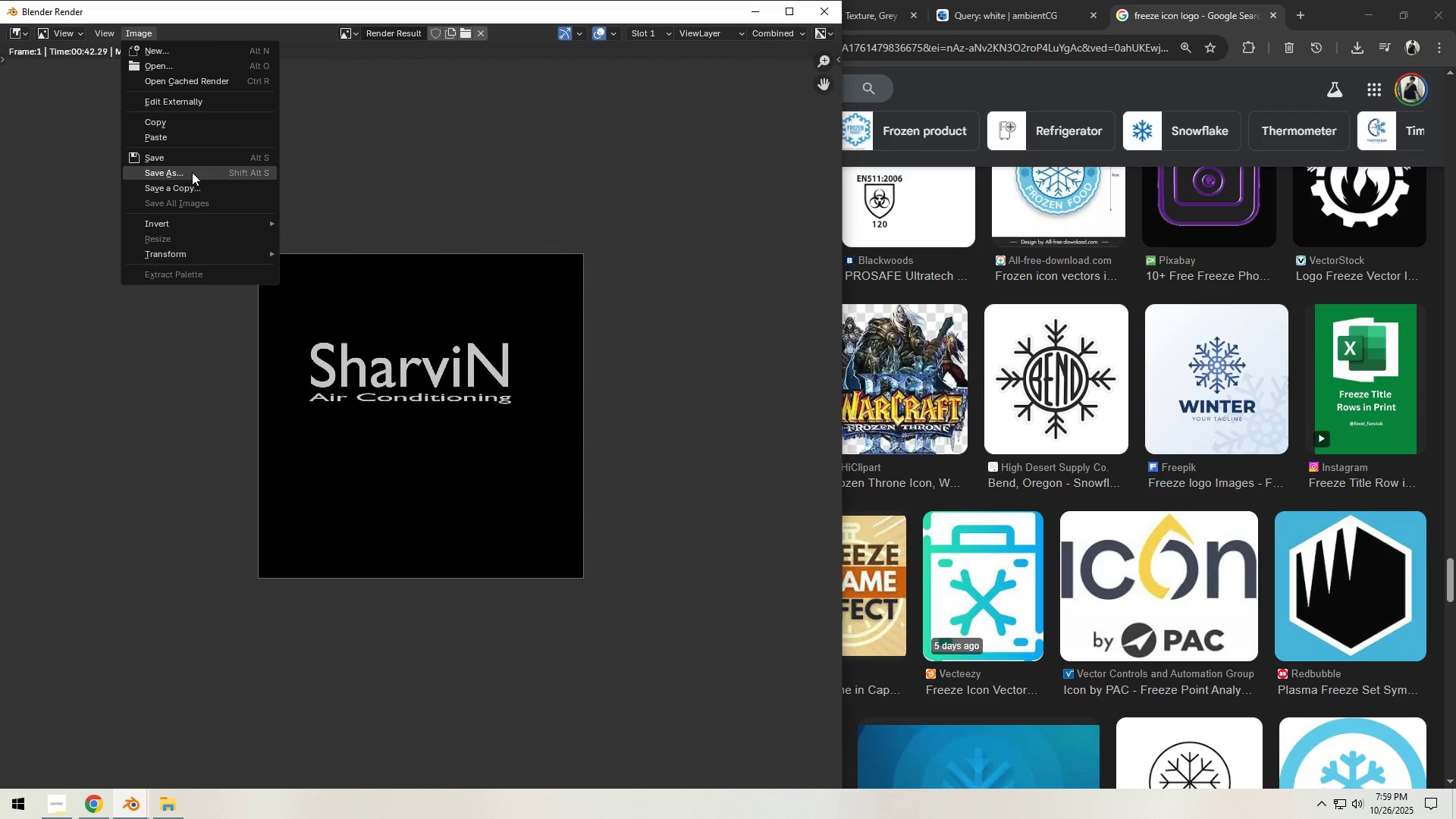 
left_click([192, 172])
 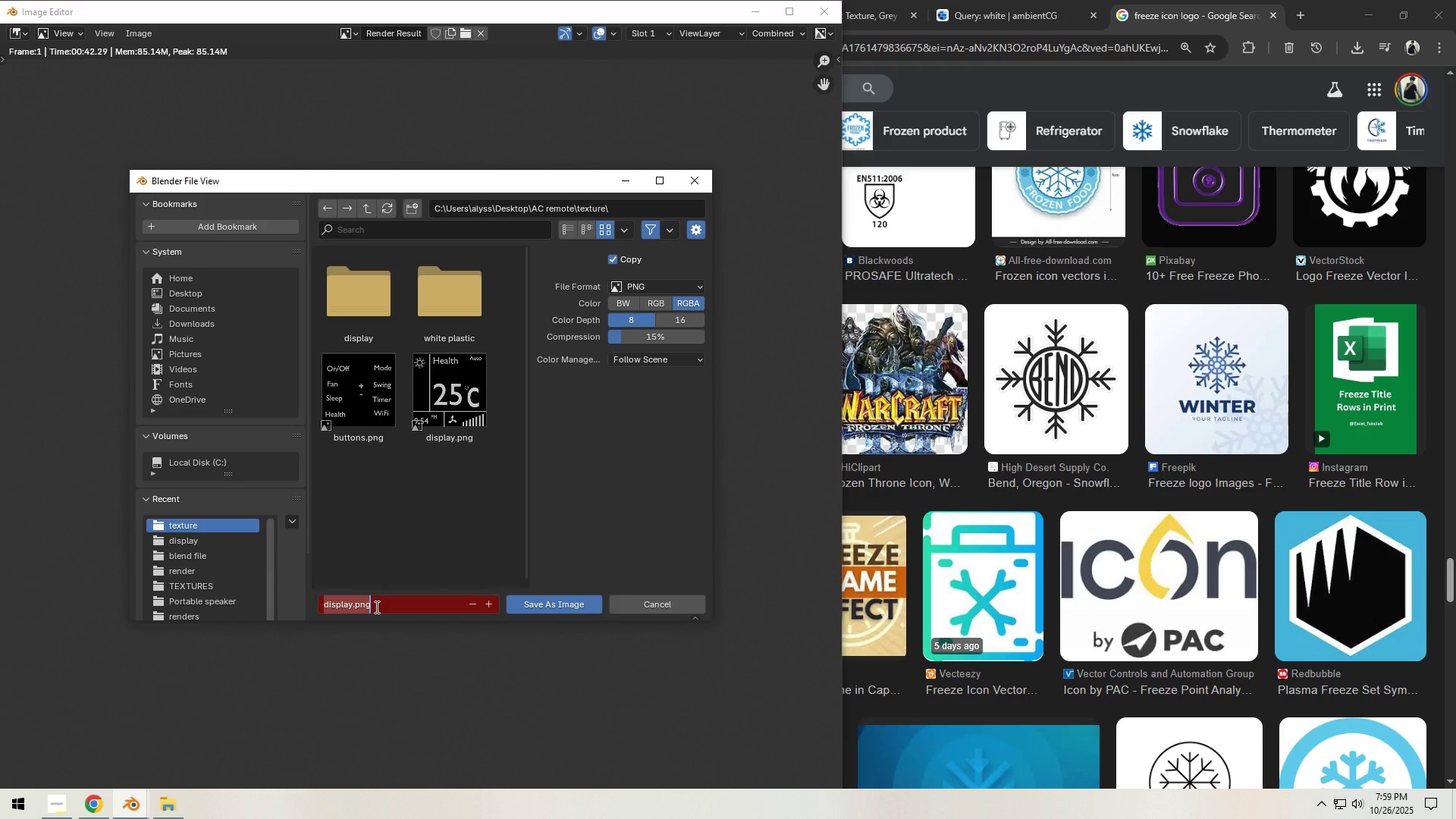 
type(logo)
 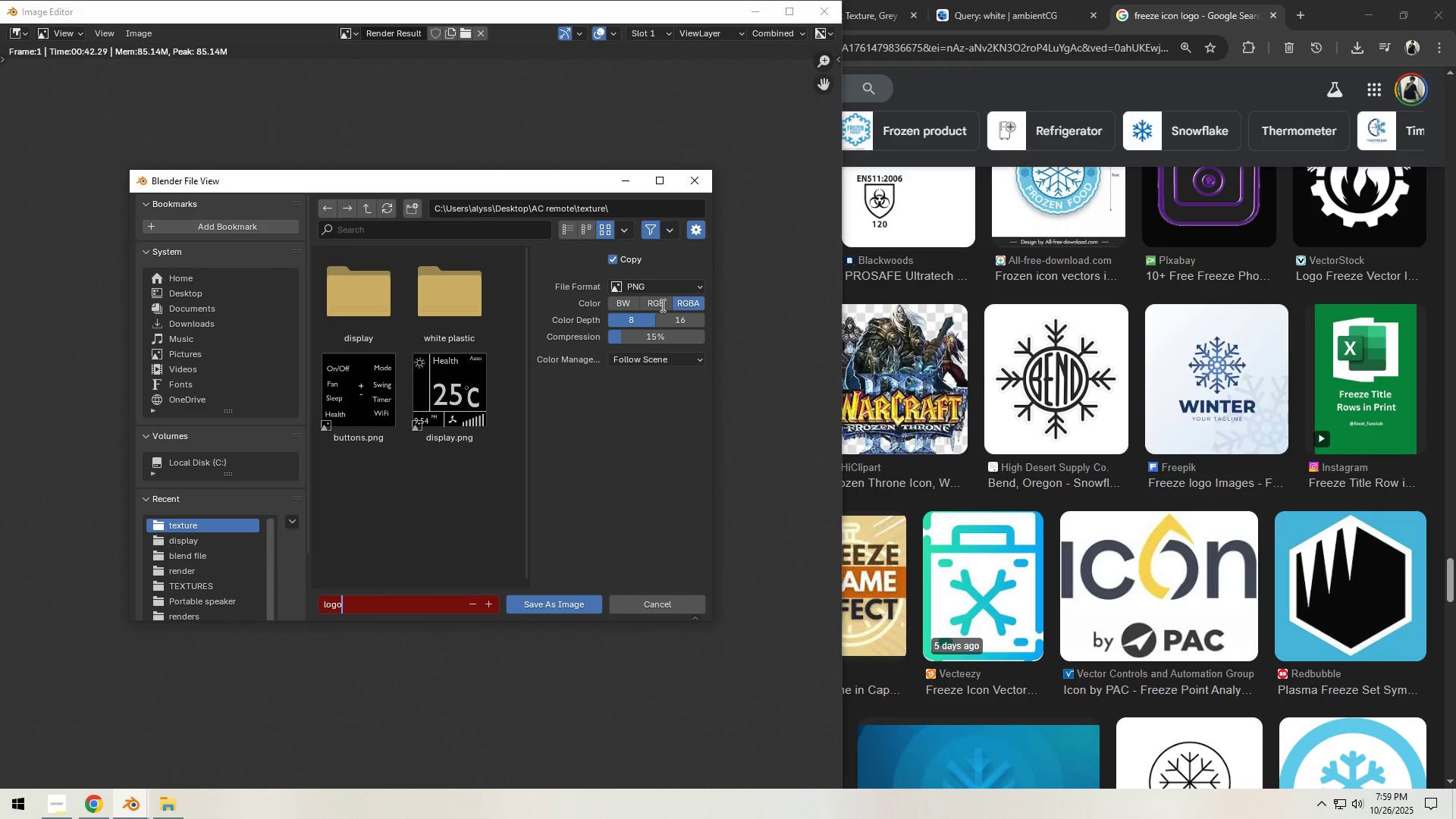 
double_click([661, 305])
 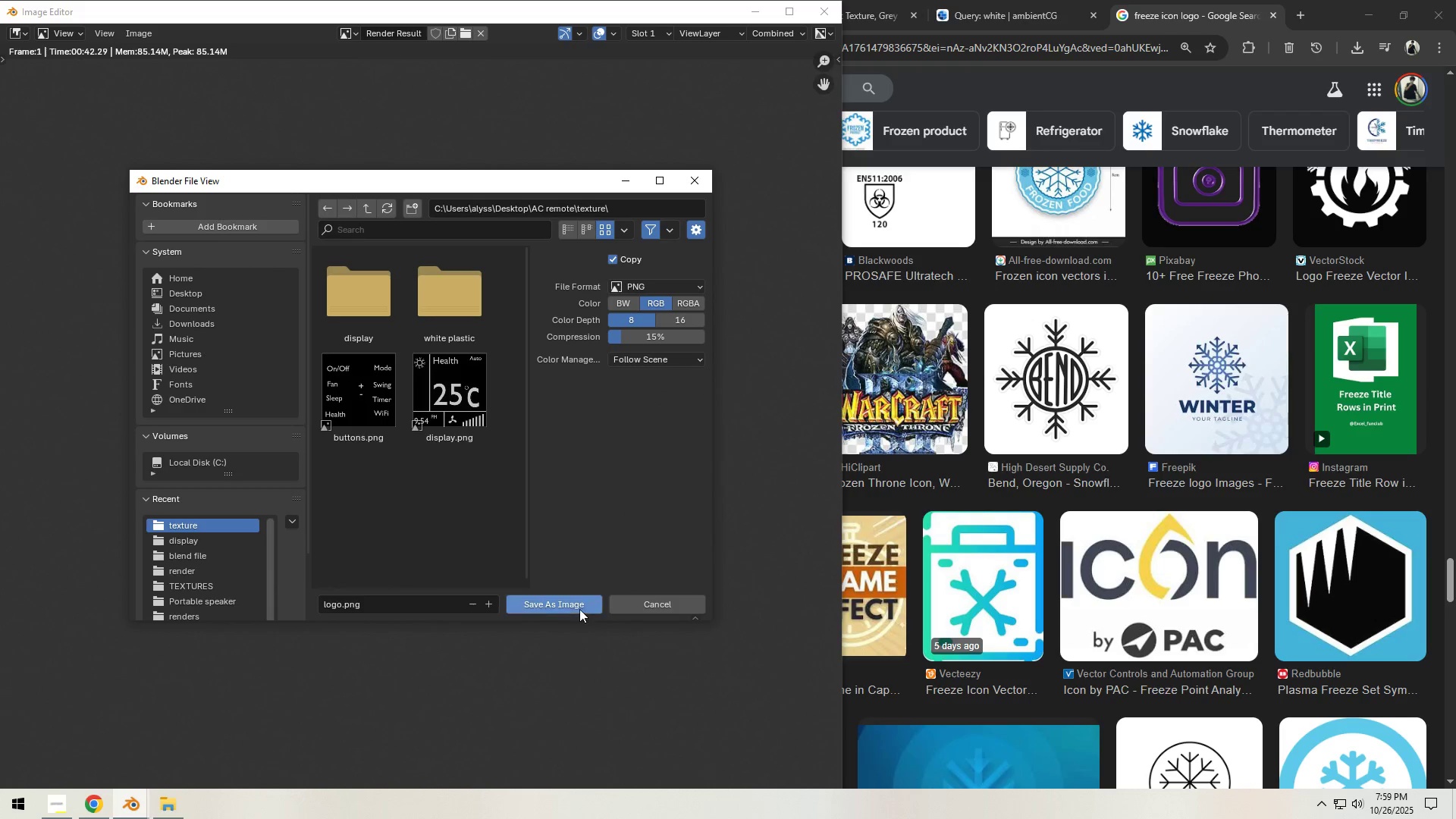 
left_click([578, 605])
 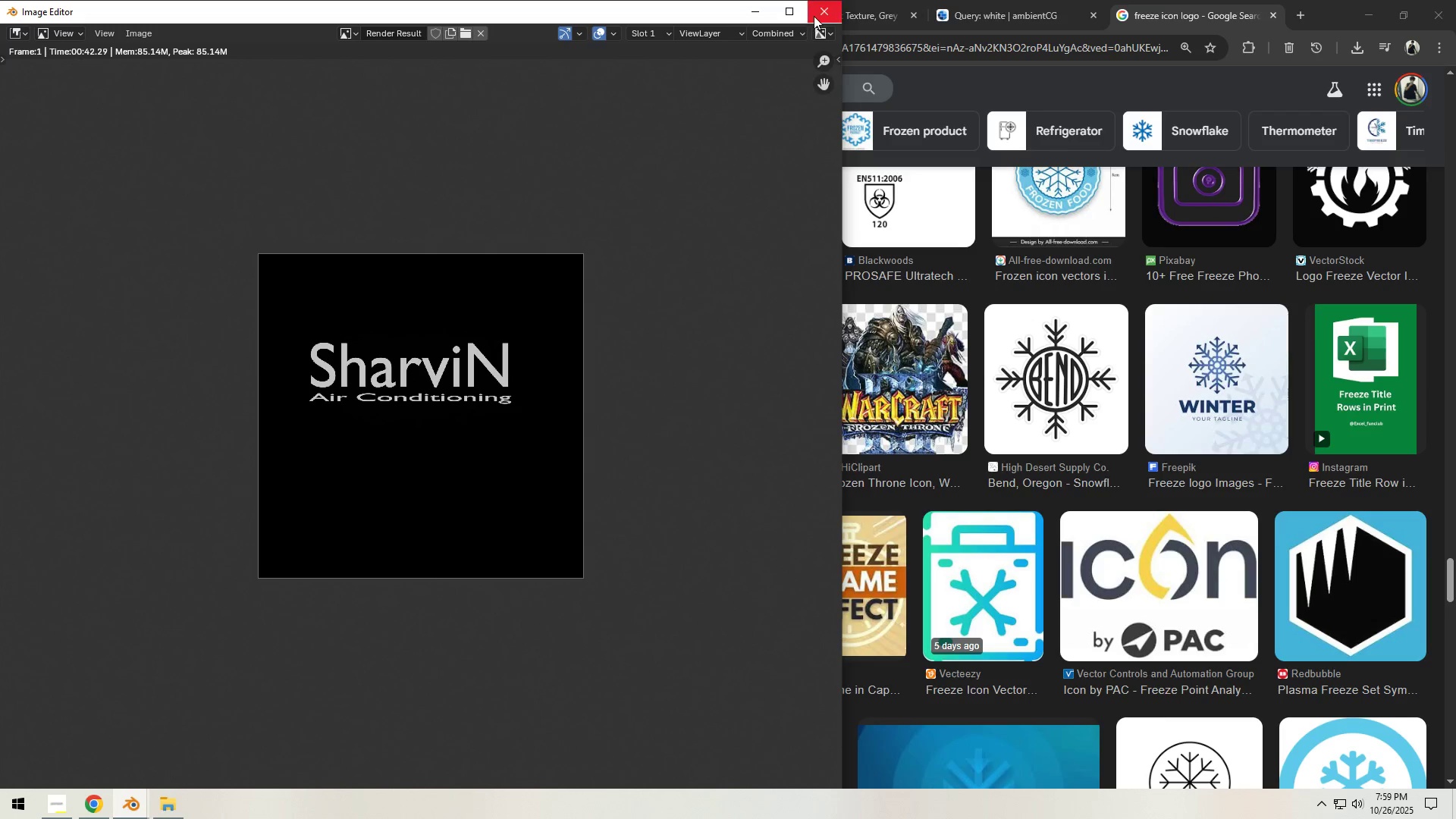 
left_click([815, 14])
 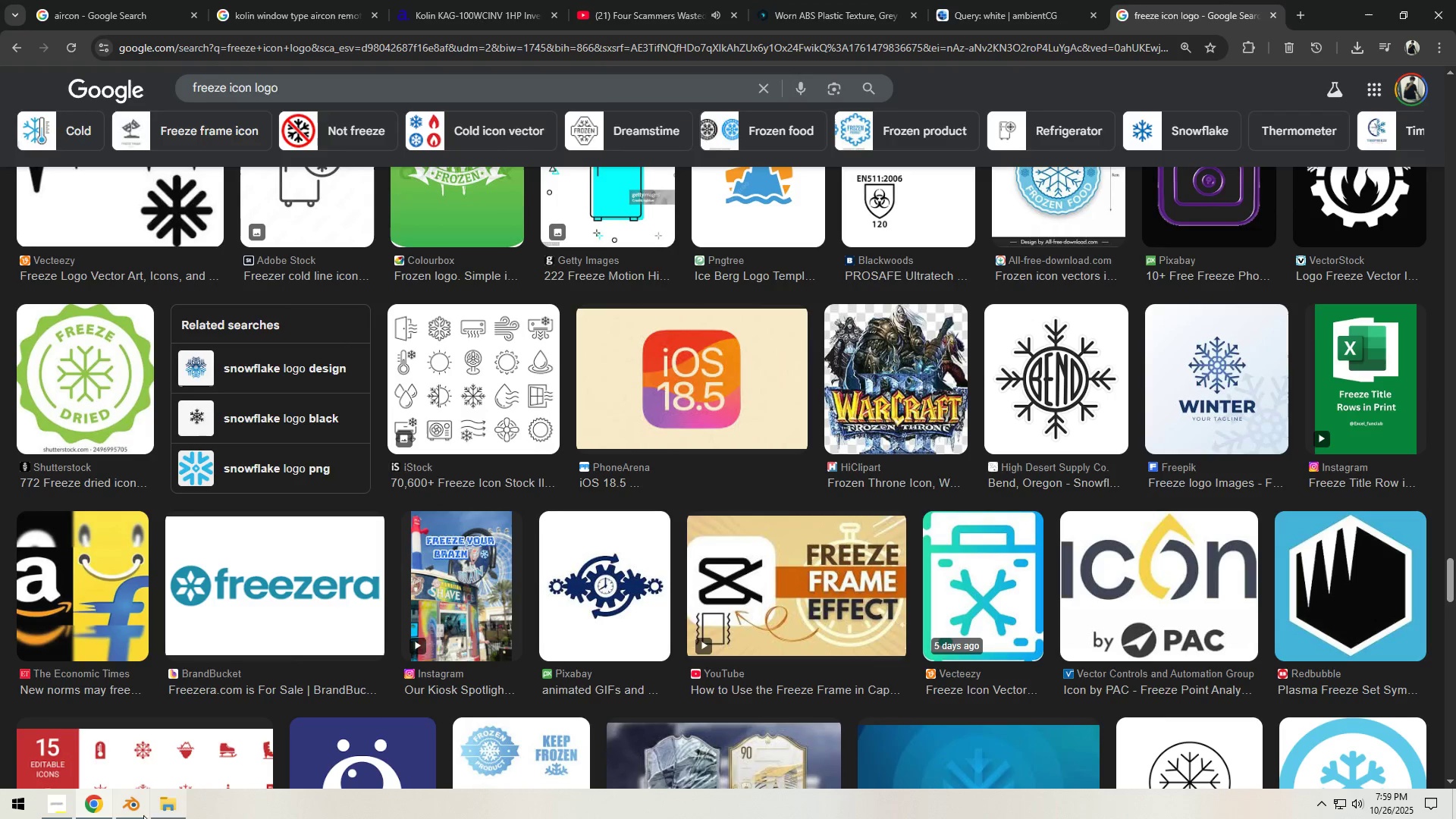 
left_click([136, 815])
 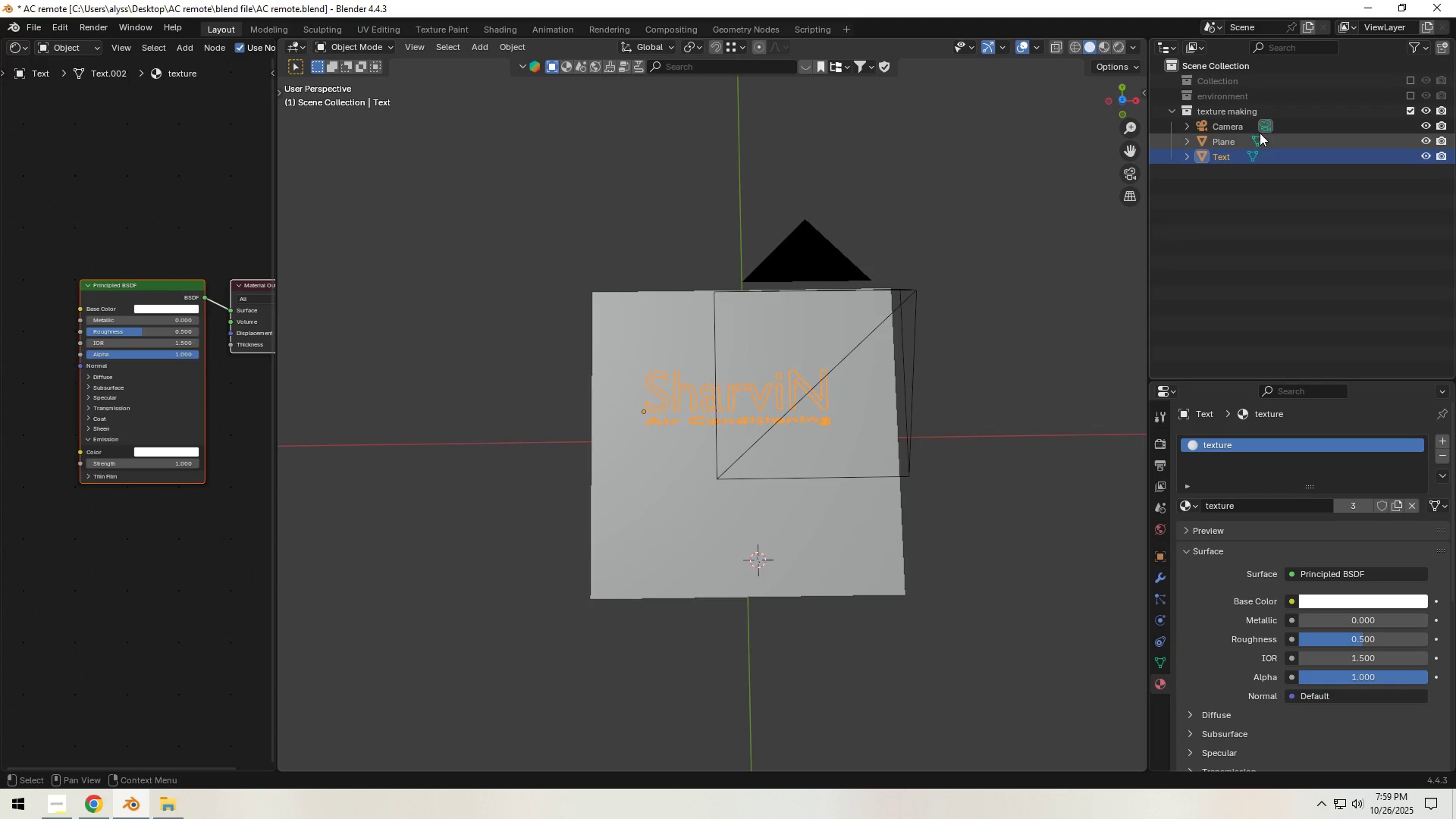 
double_click([1300, 184])
 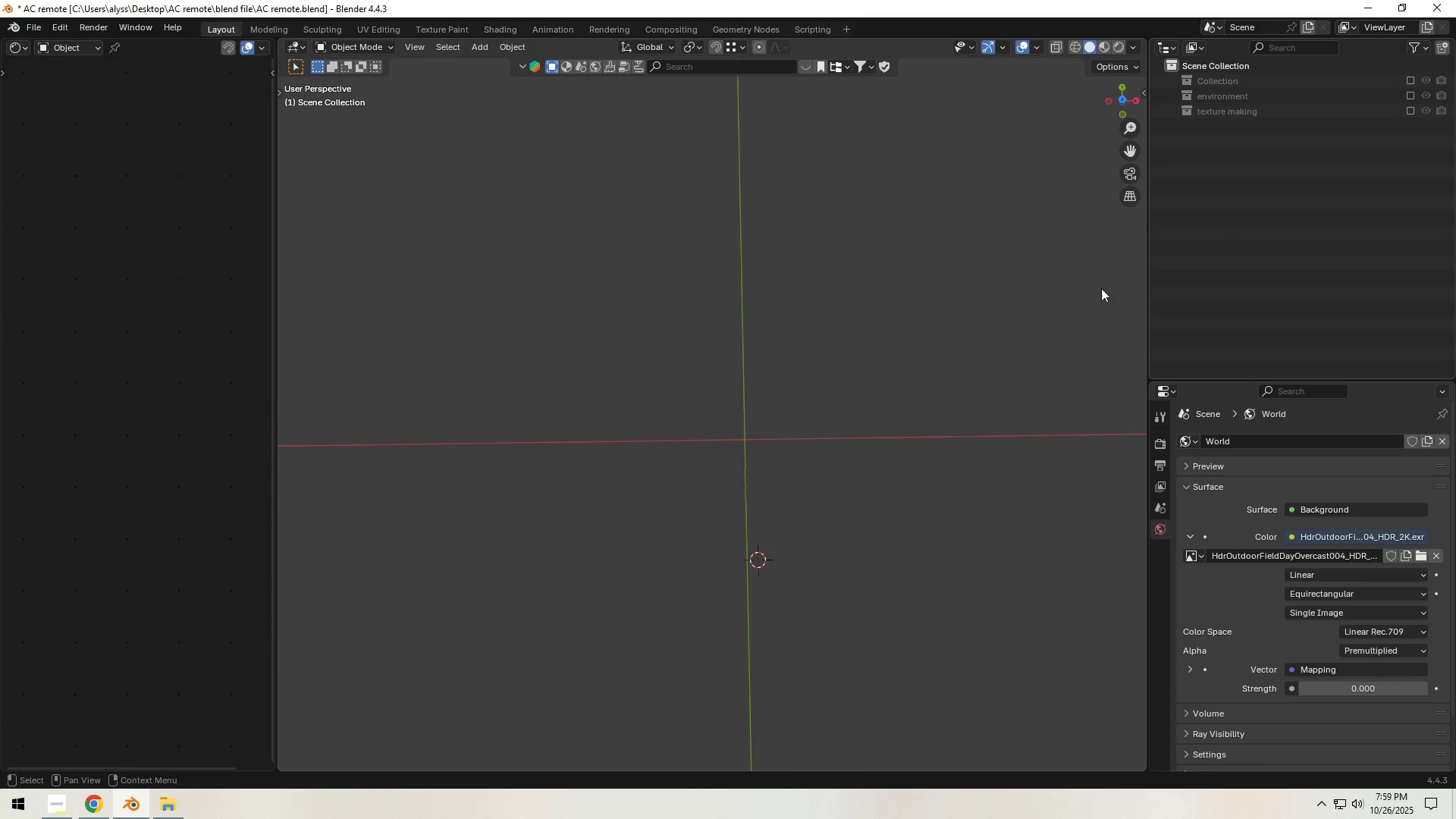 
key(Control+S)
 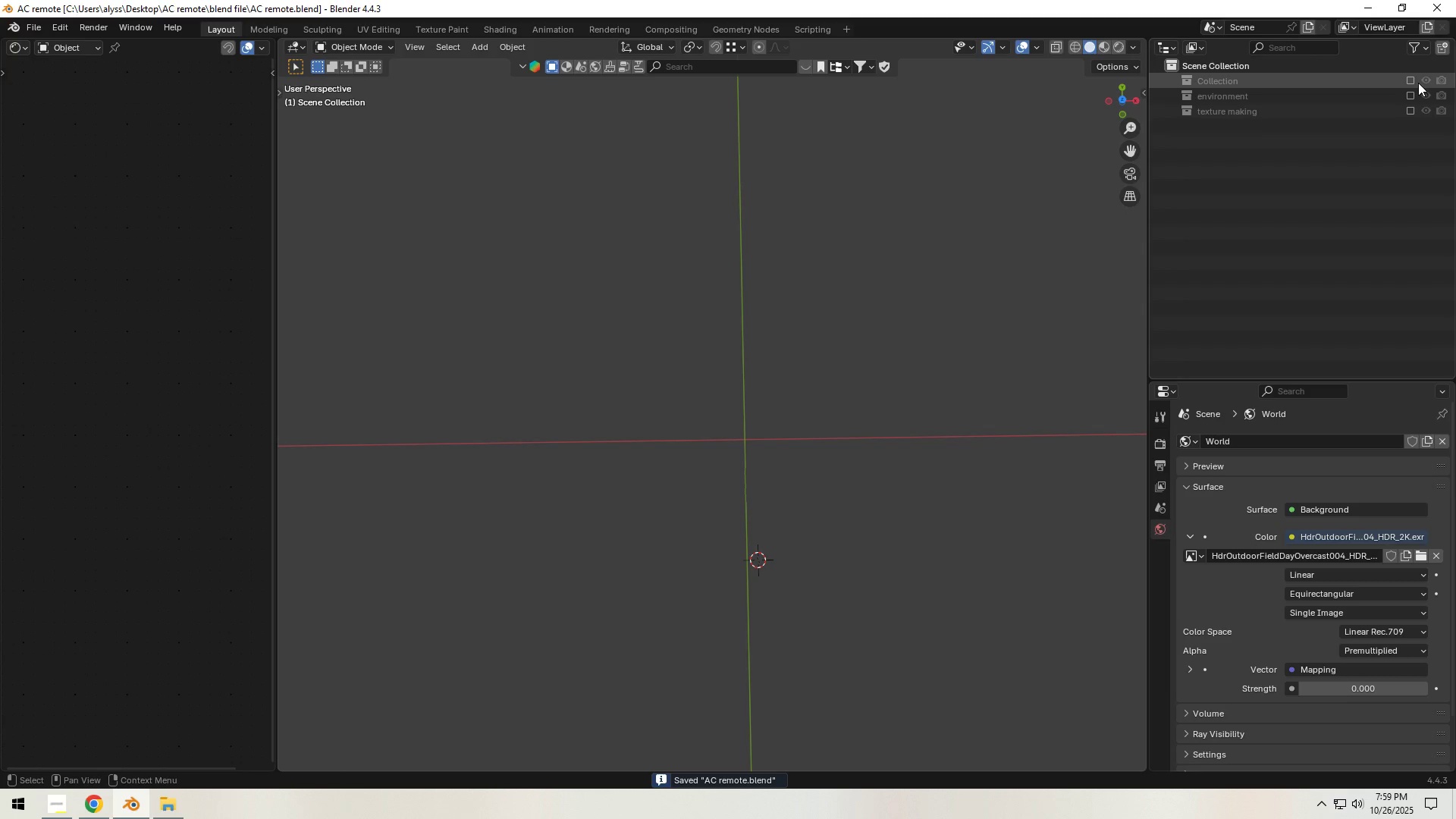 
left_click([1412, 78])
 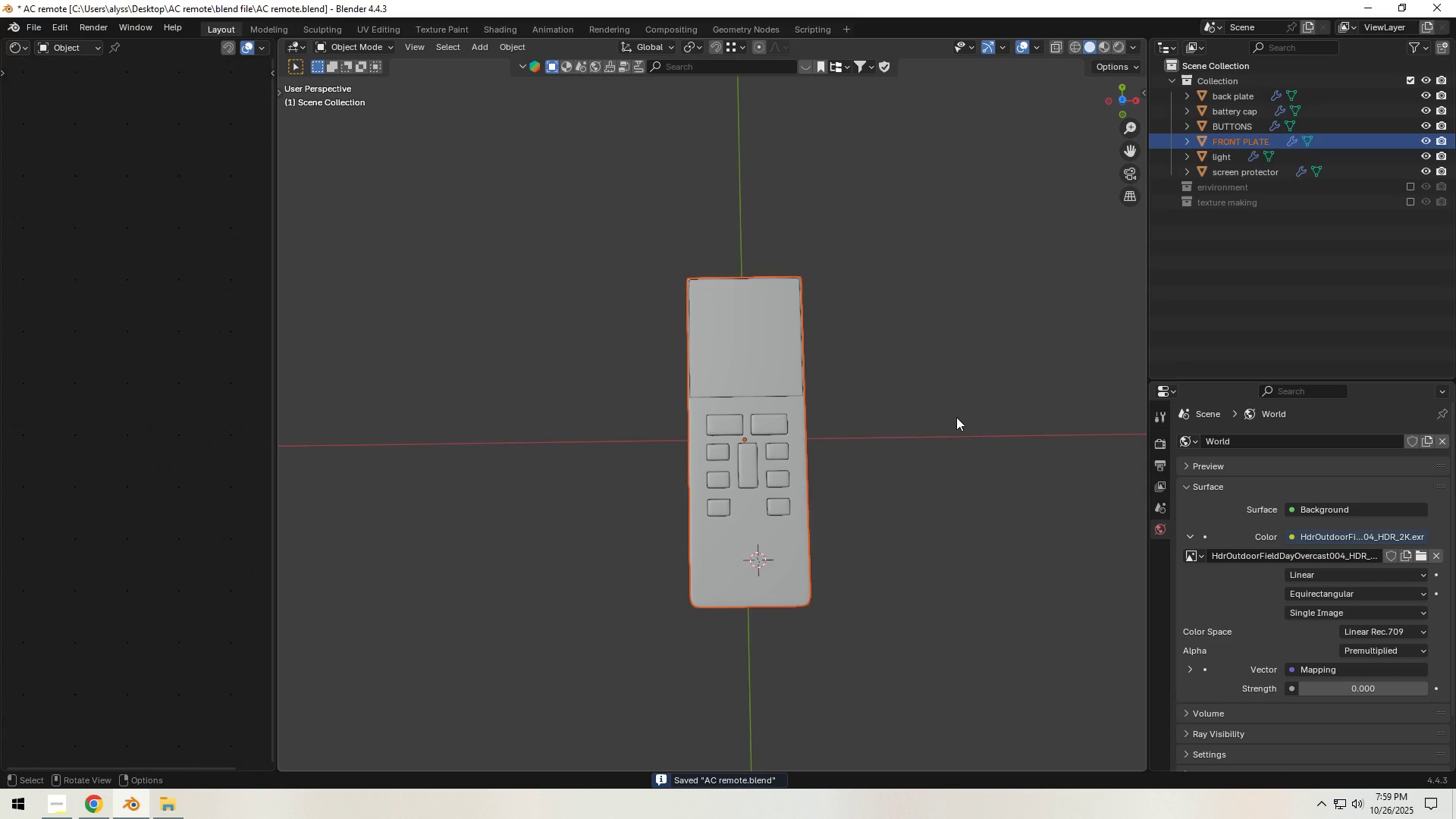 
left_click([909, 461])
 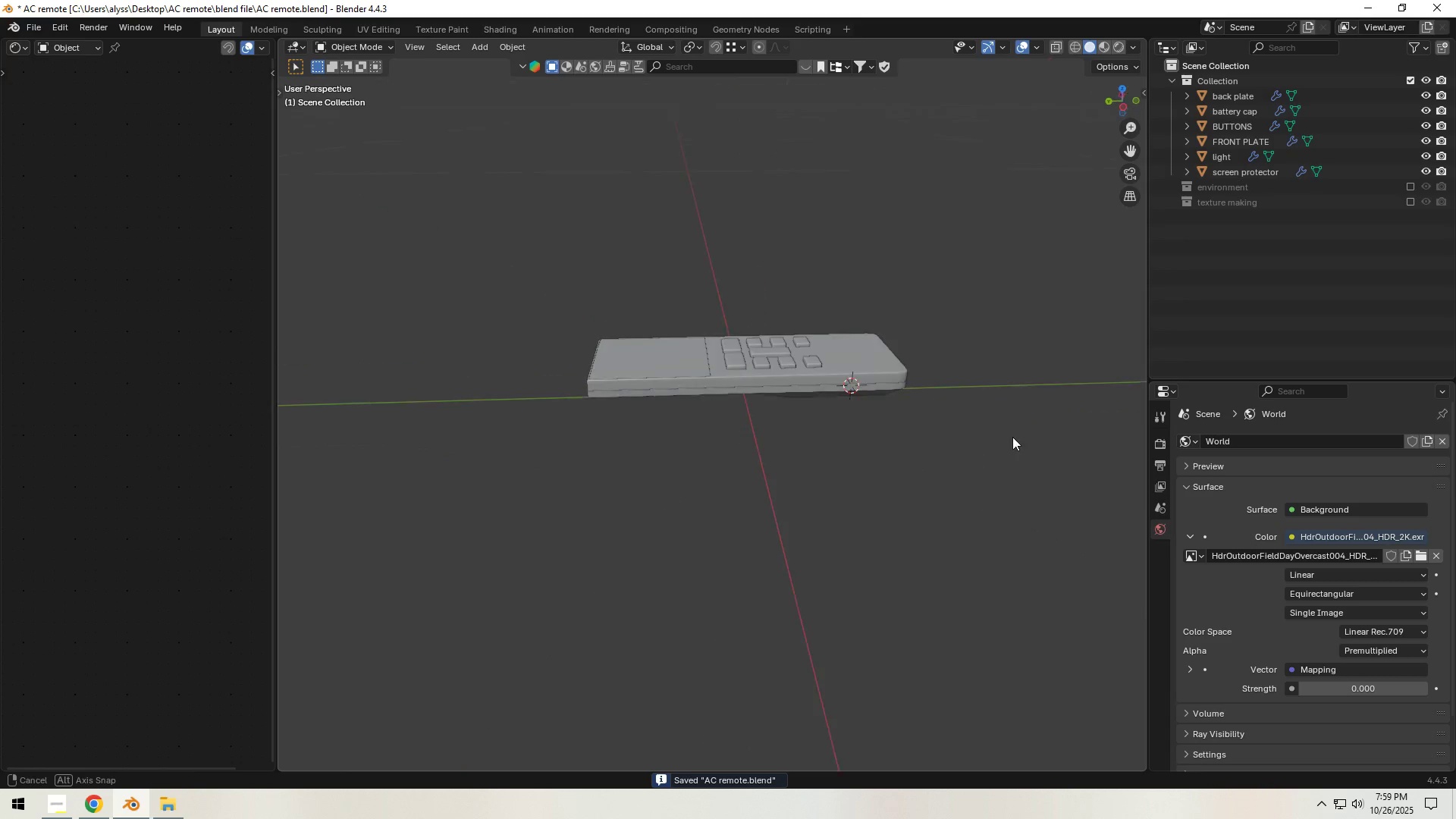 
scroll: coordinate [974, 466], scroll_direction: up, amount: 4.0
 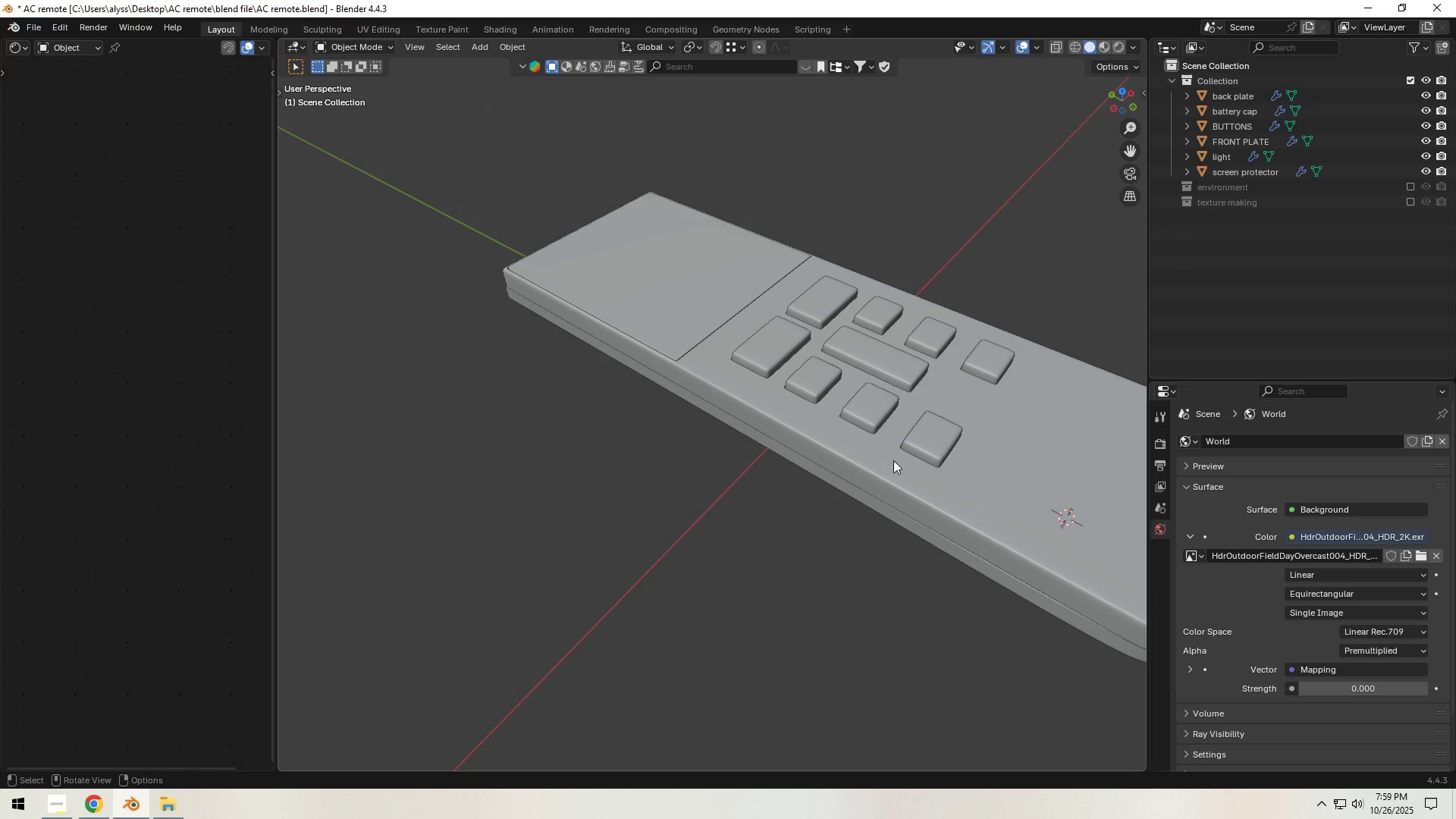 
left_click([927, 441])
 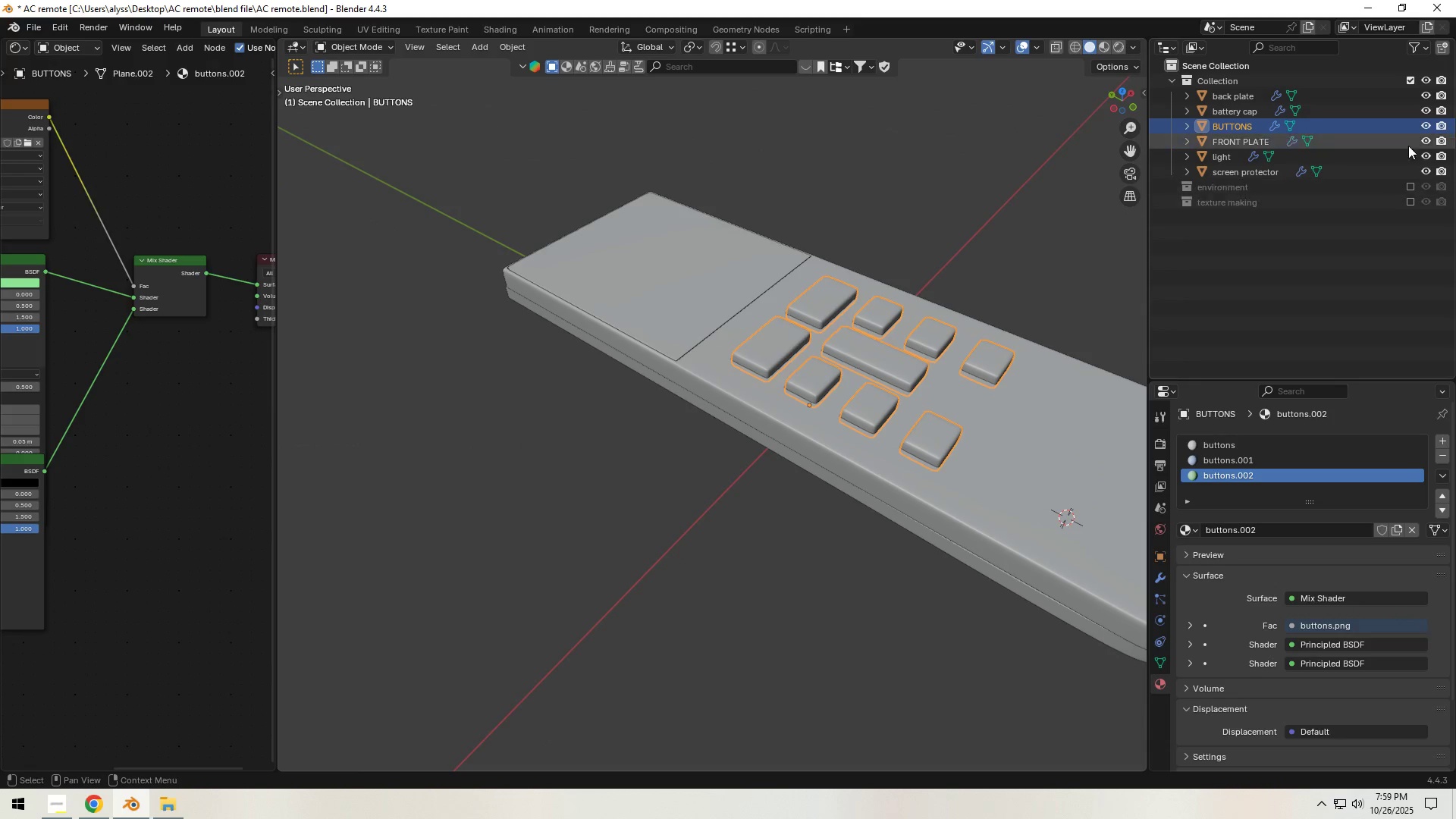 
left_click([1426, 124])
 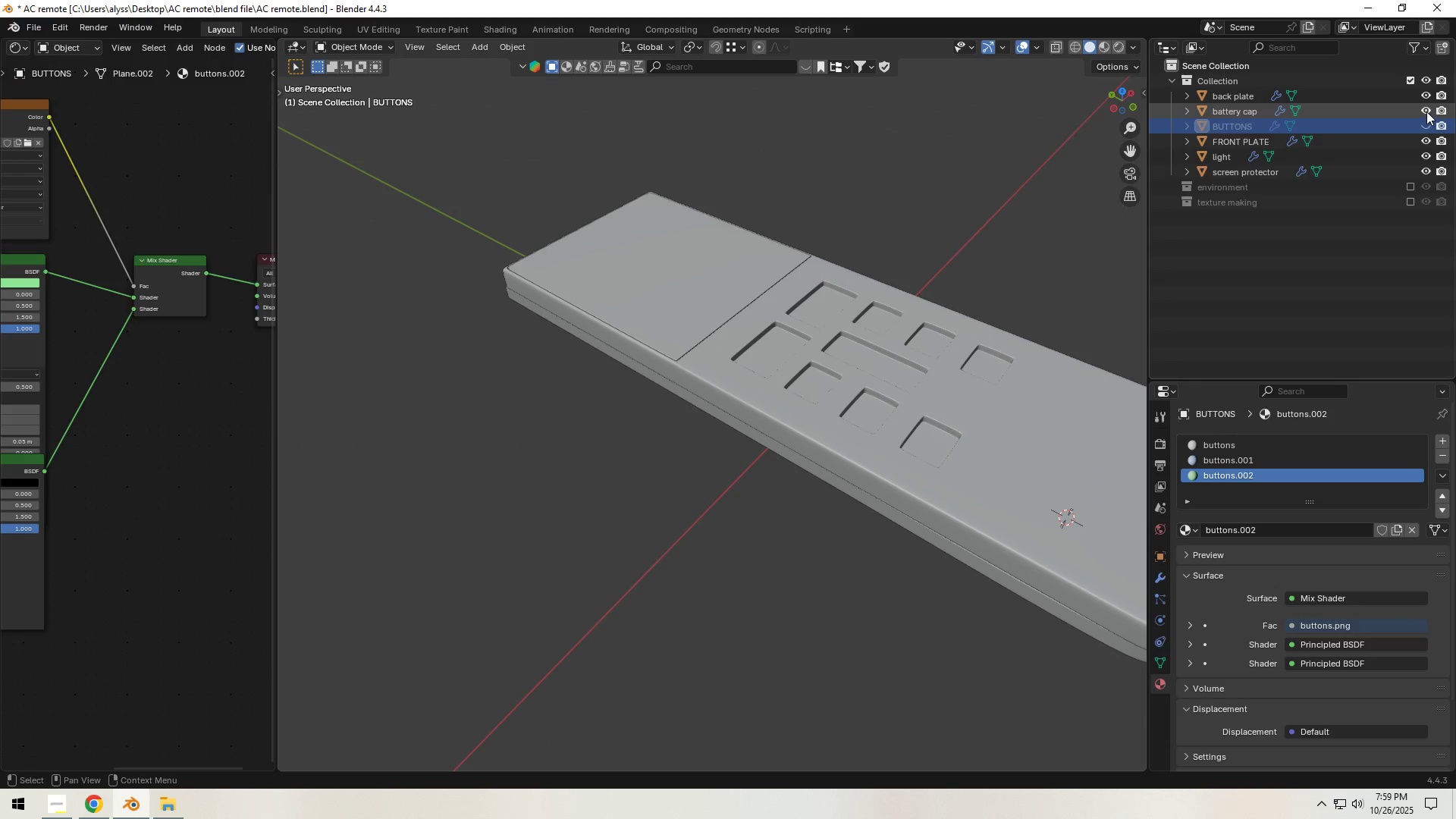 
left_click([1426, 111])
 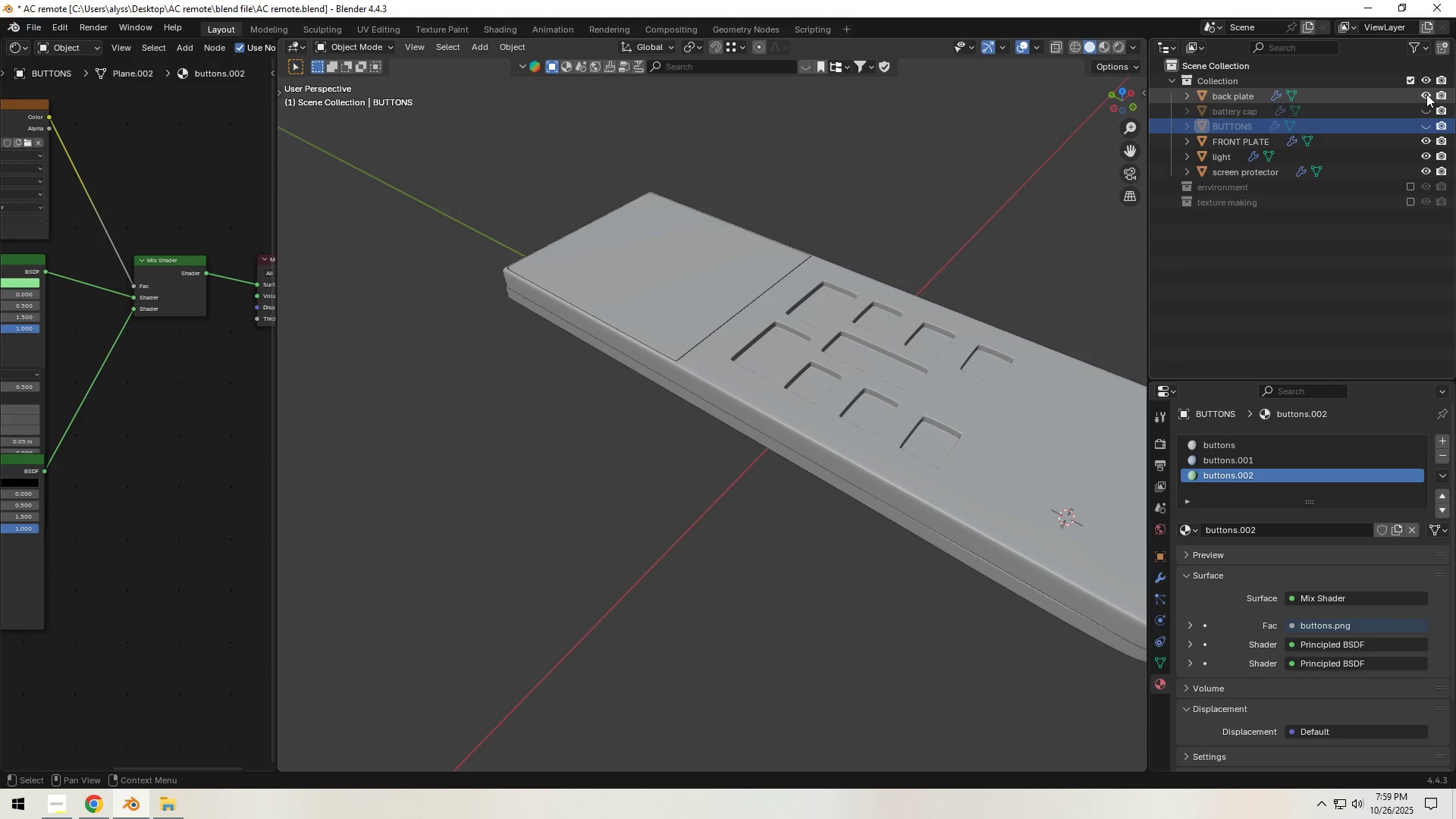 
double_click([1426, 94])
 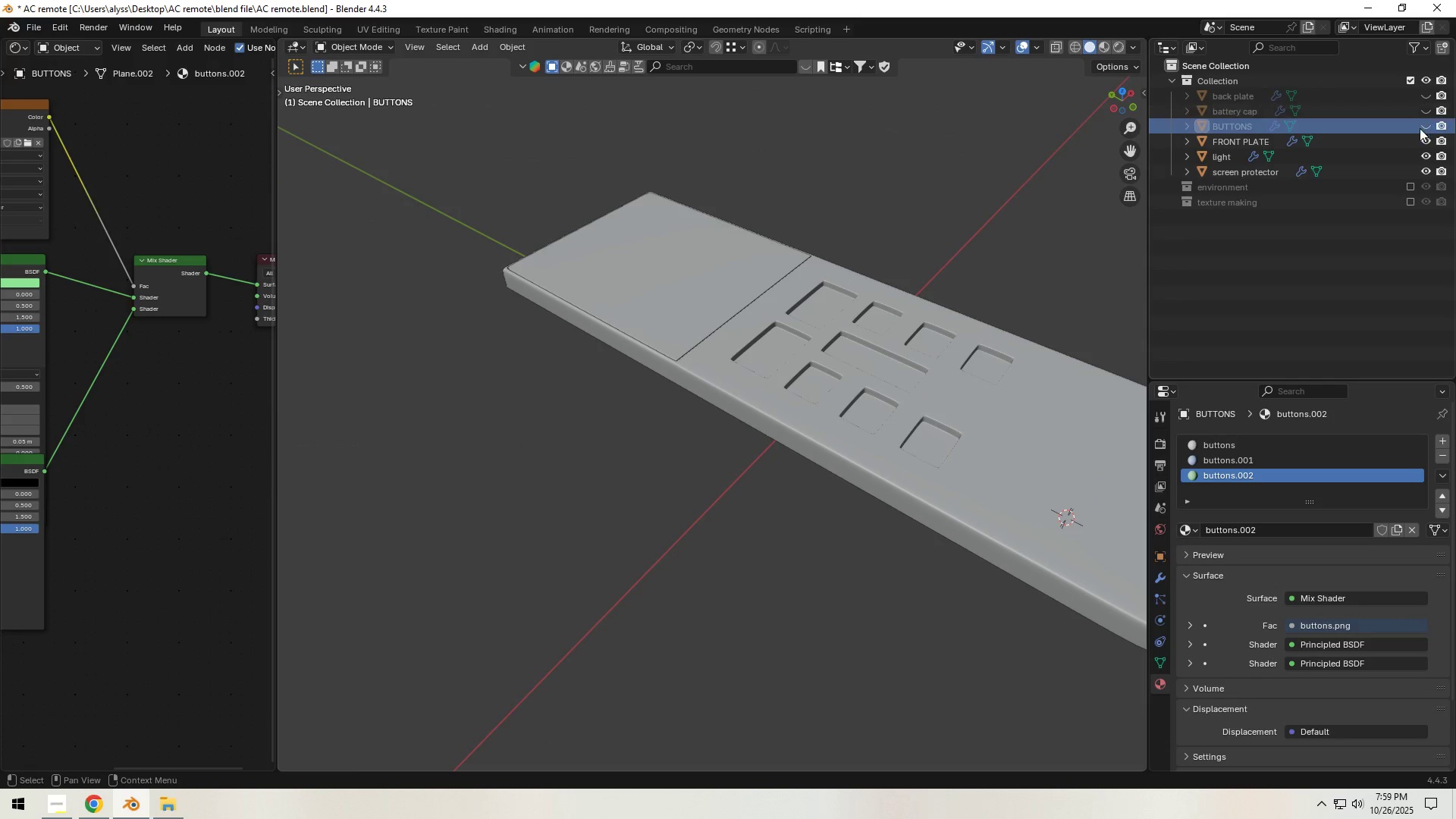 
mouse_move([1426, 154])
 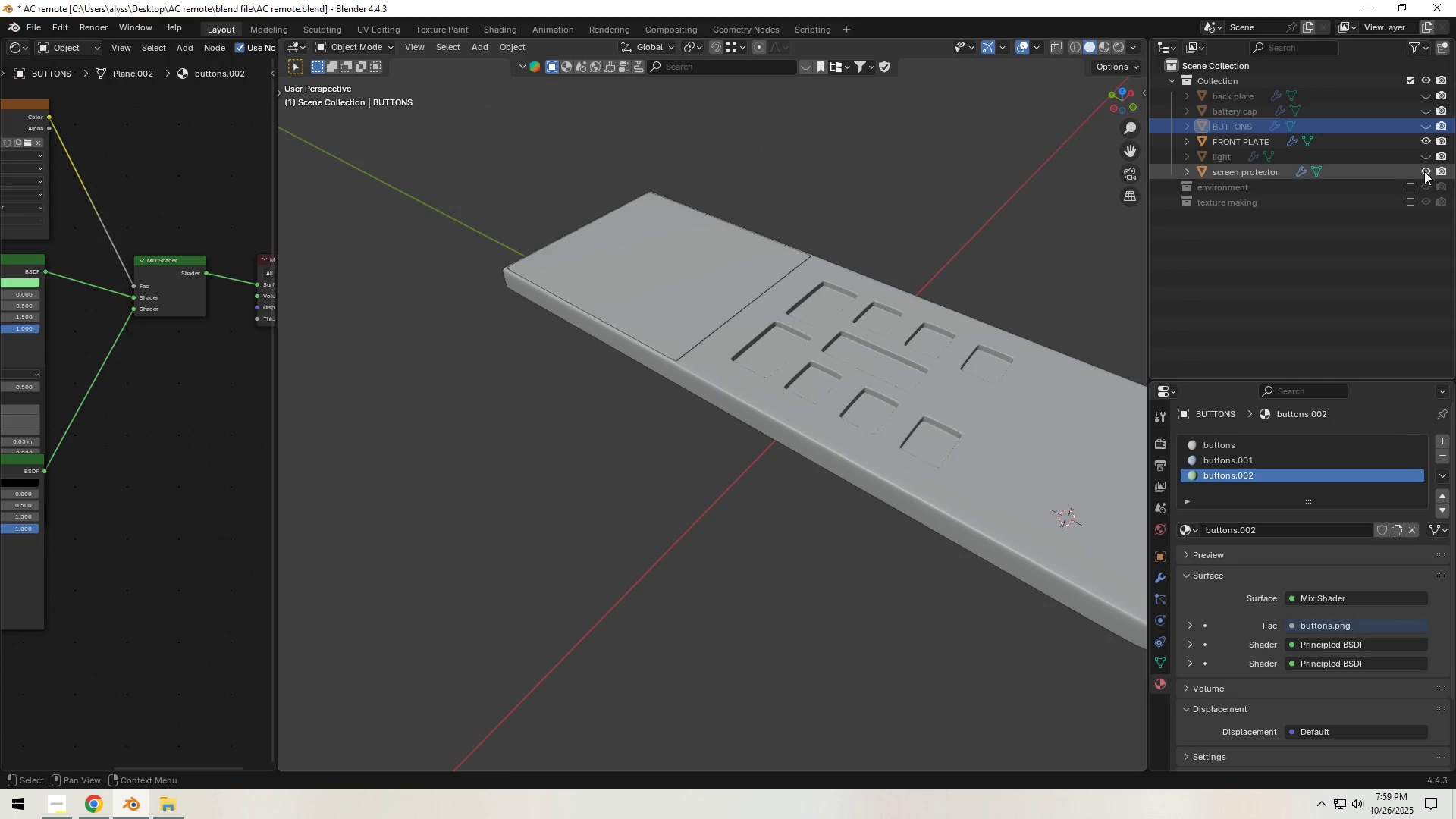 
double_click([1424, 171])
 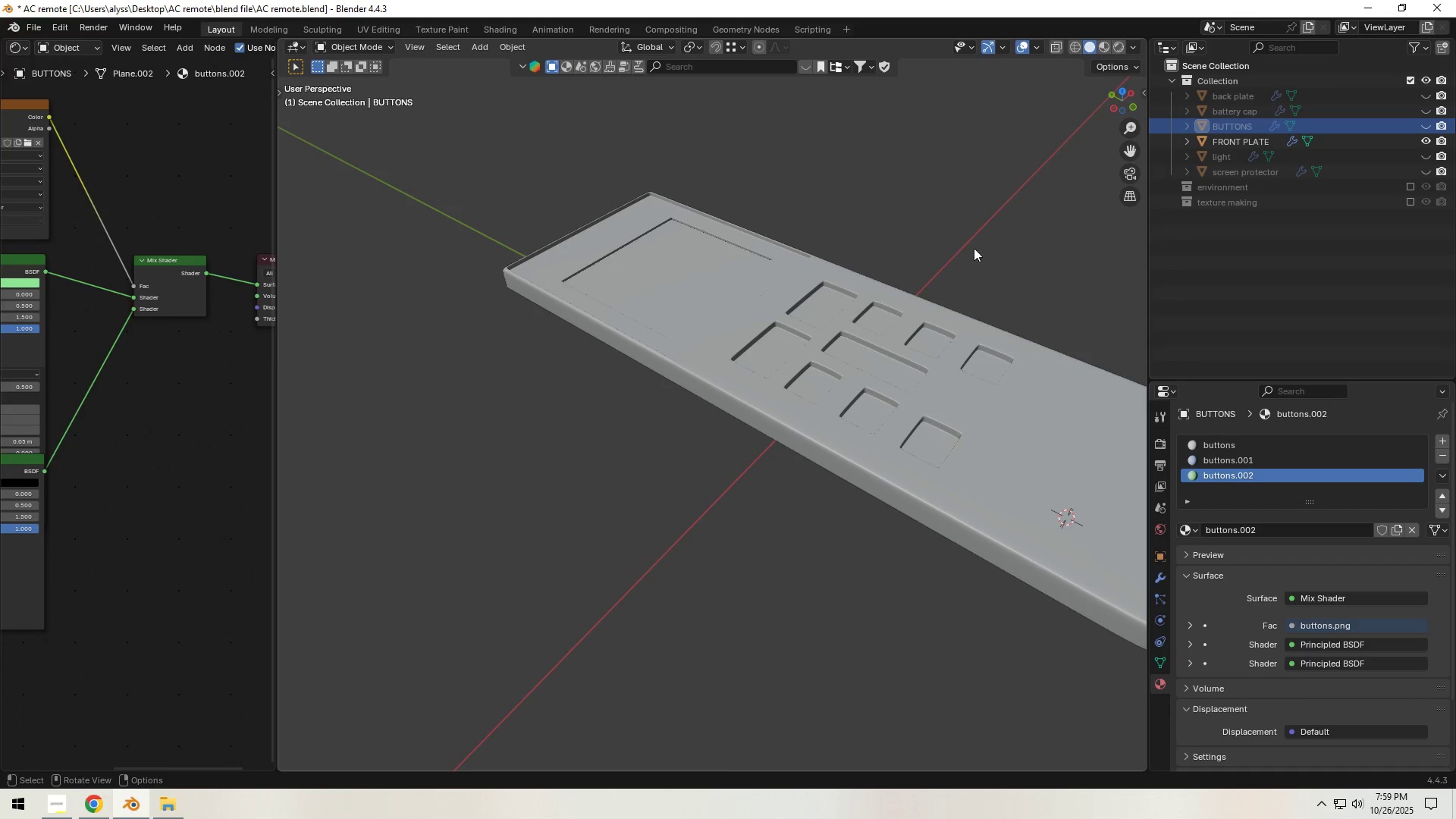 
left_click([965, 246])
 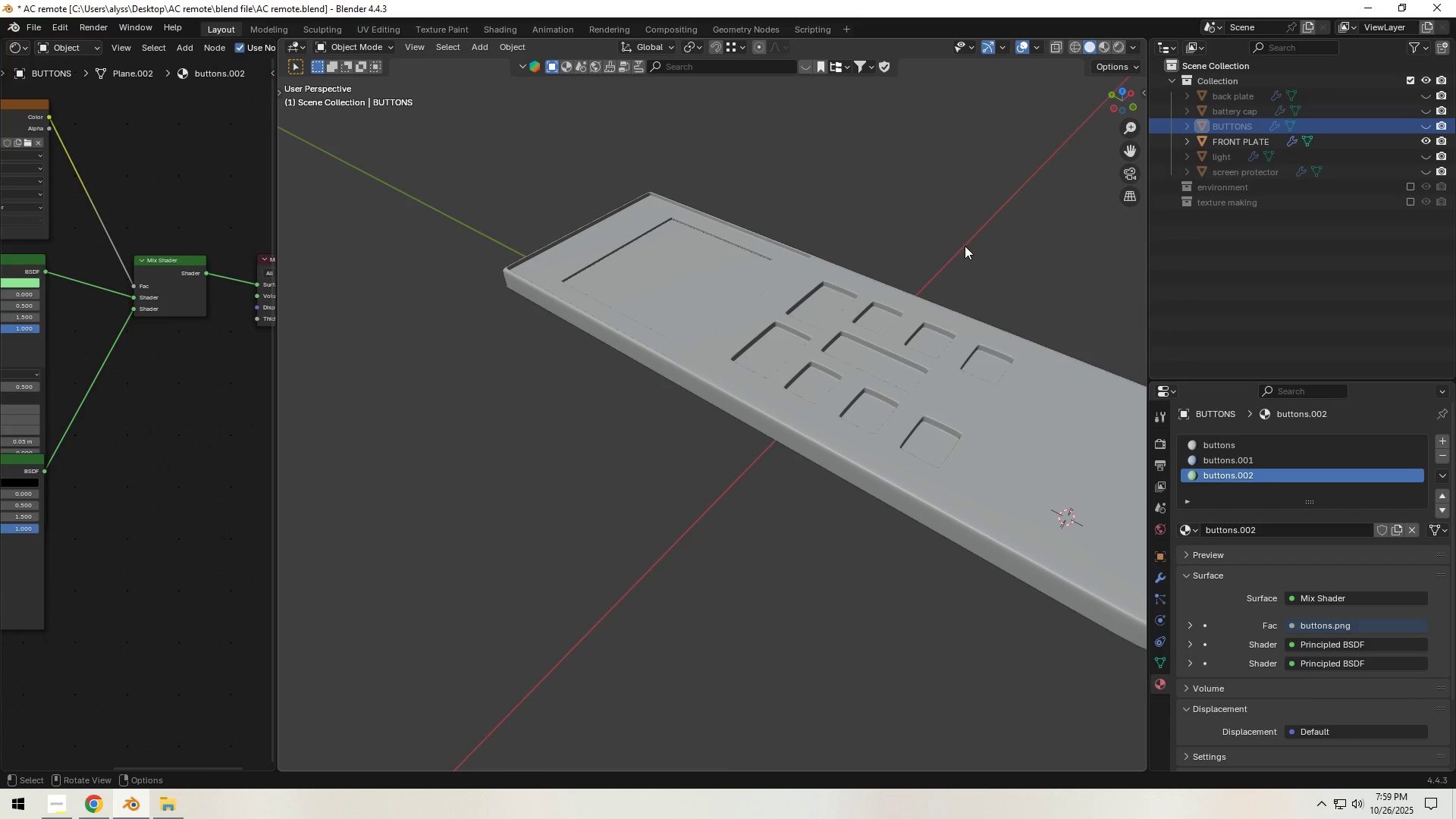 
key(Control+S)
 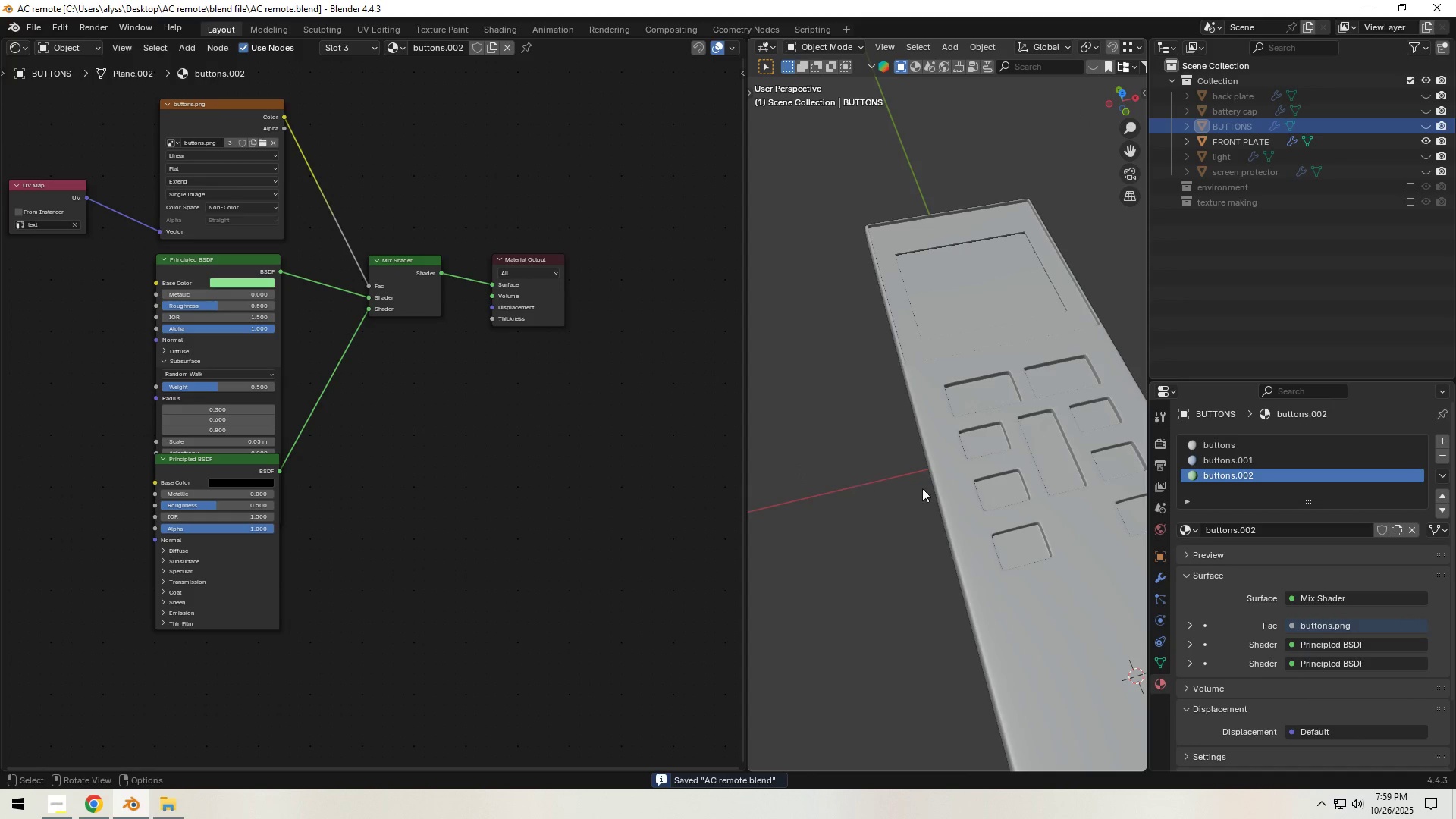 
wait(5.24)
 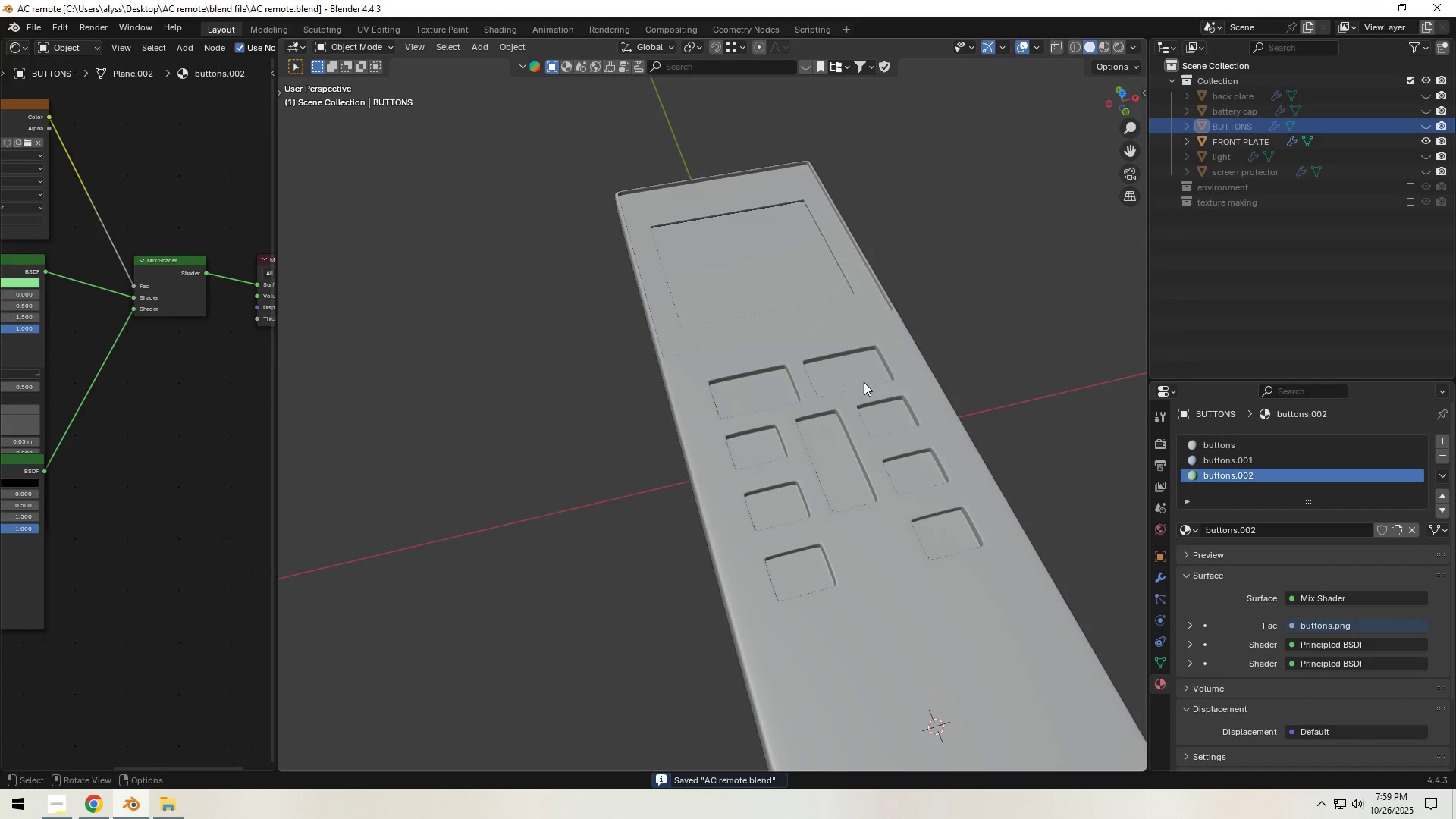 
scroll: coordinate [1267, 479], scroll_direction: up, amount: 3.0
 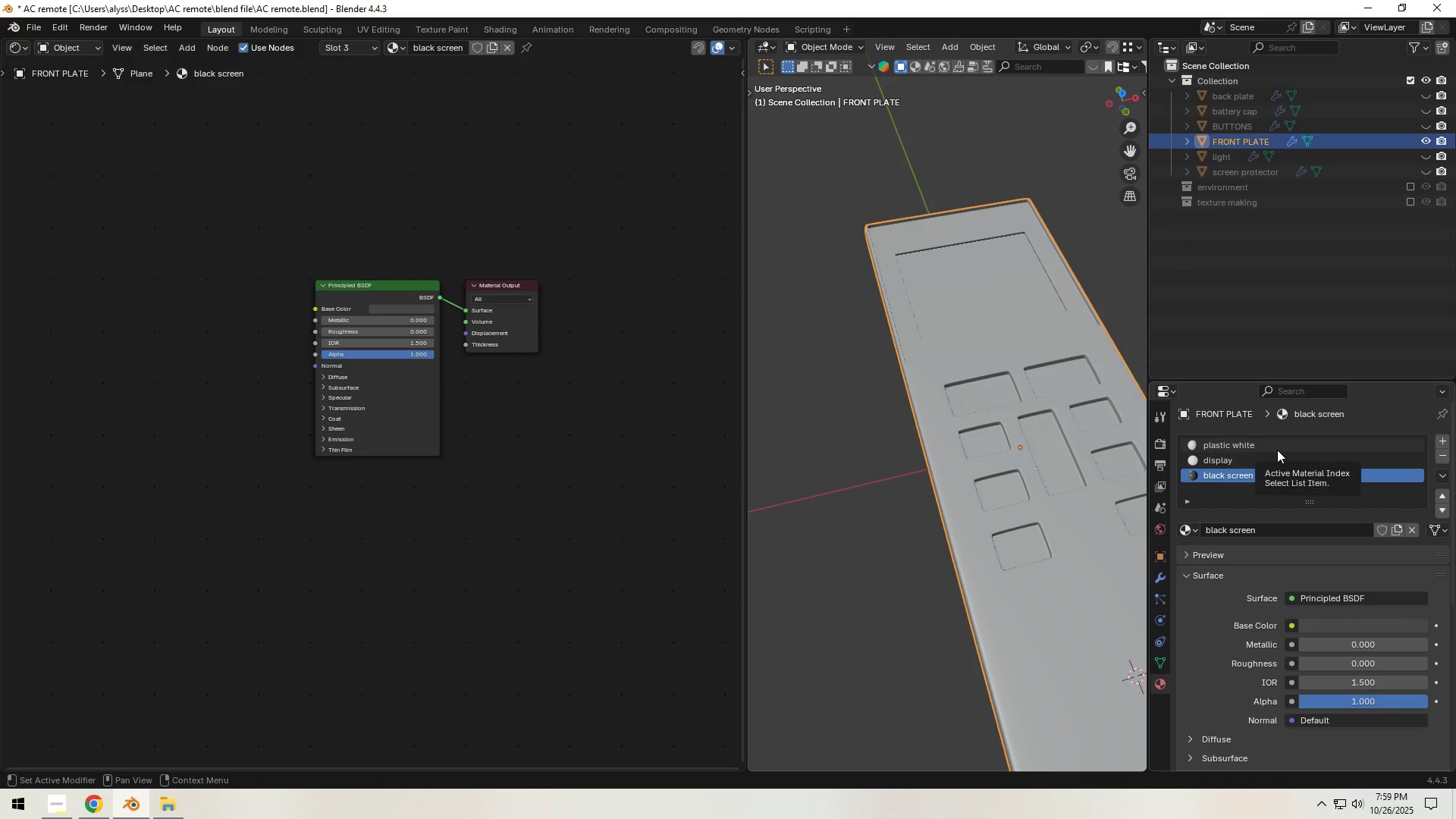 
left_click([1277, 450])
 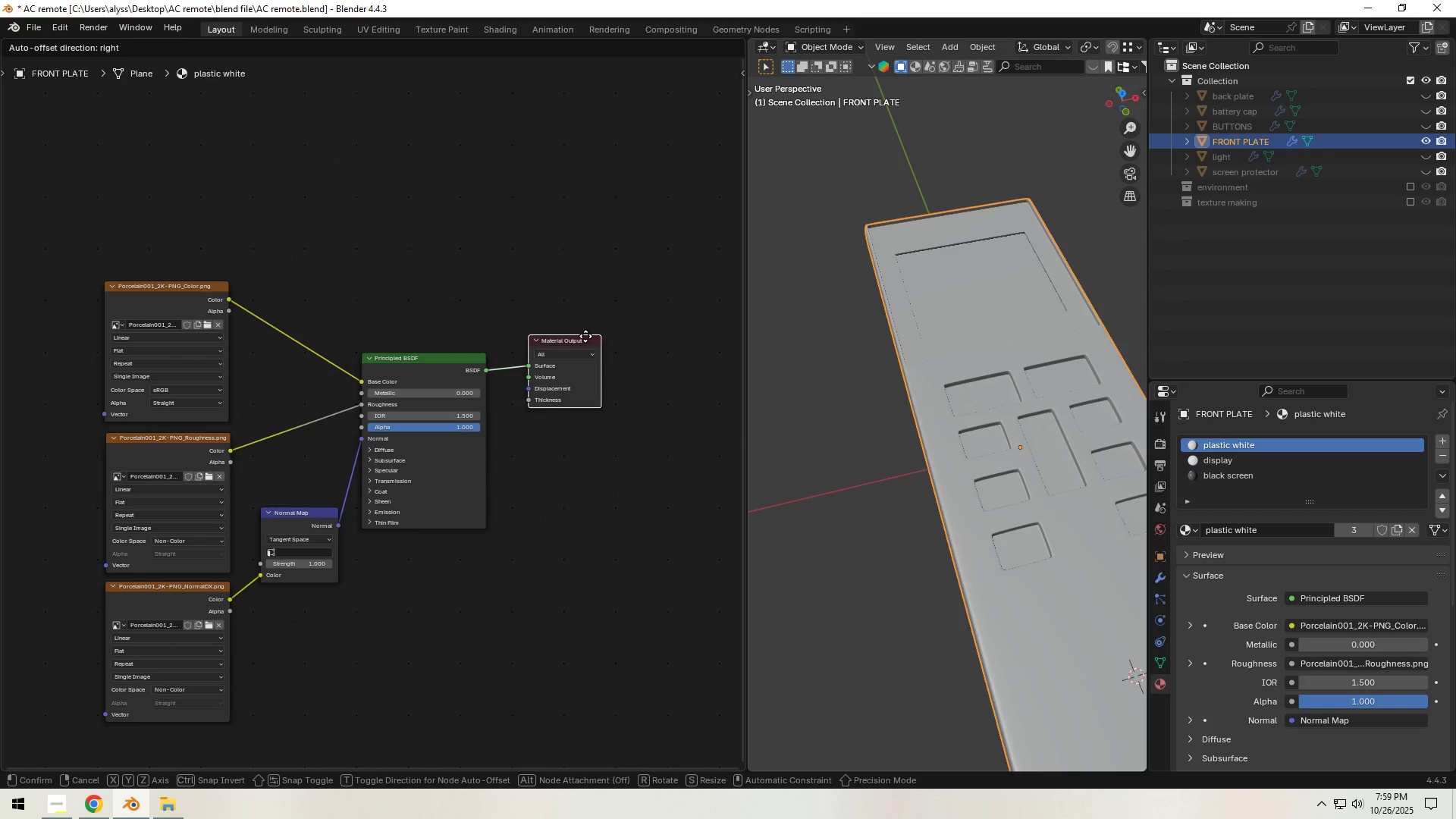 
left_click([541, 240])
 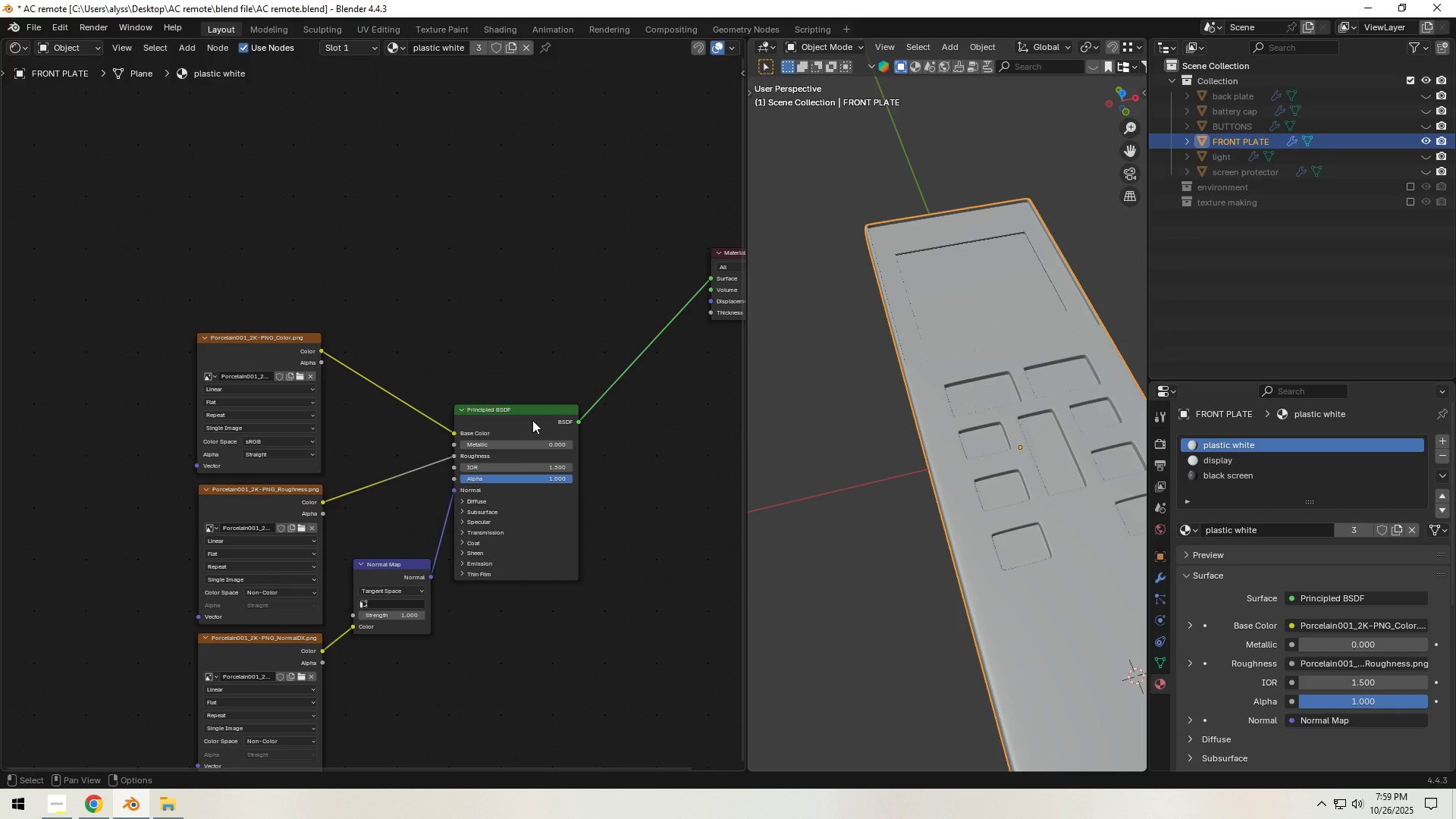 
left_click([532, 420])
 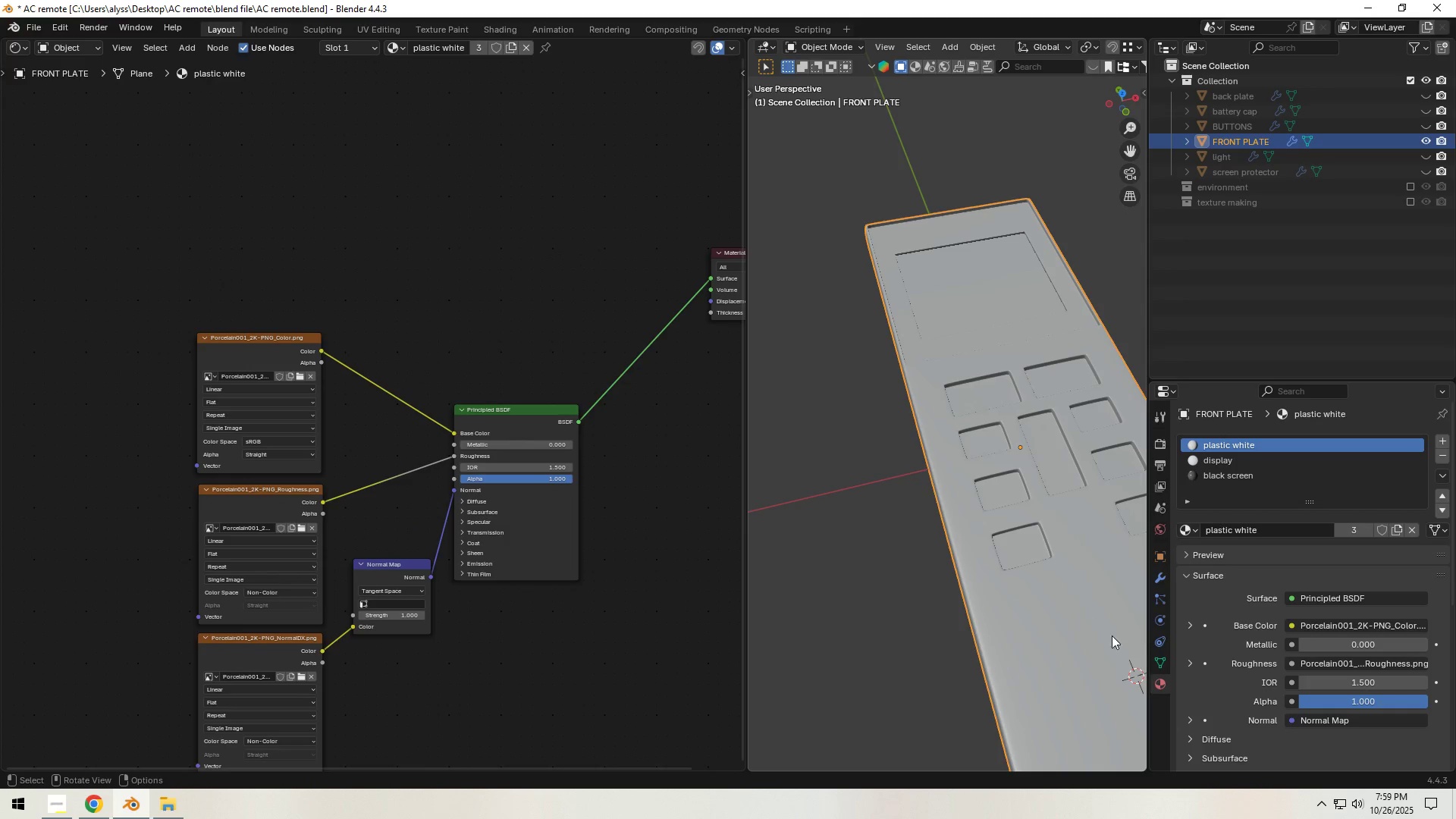 
left_click([1159, 664])
 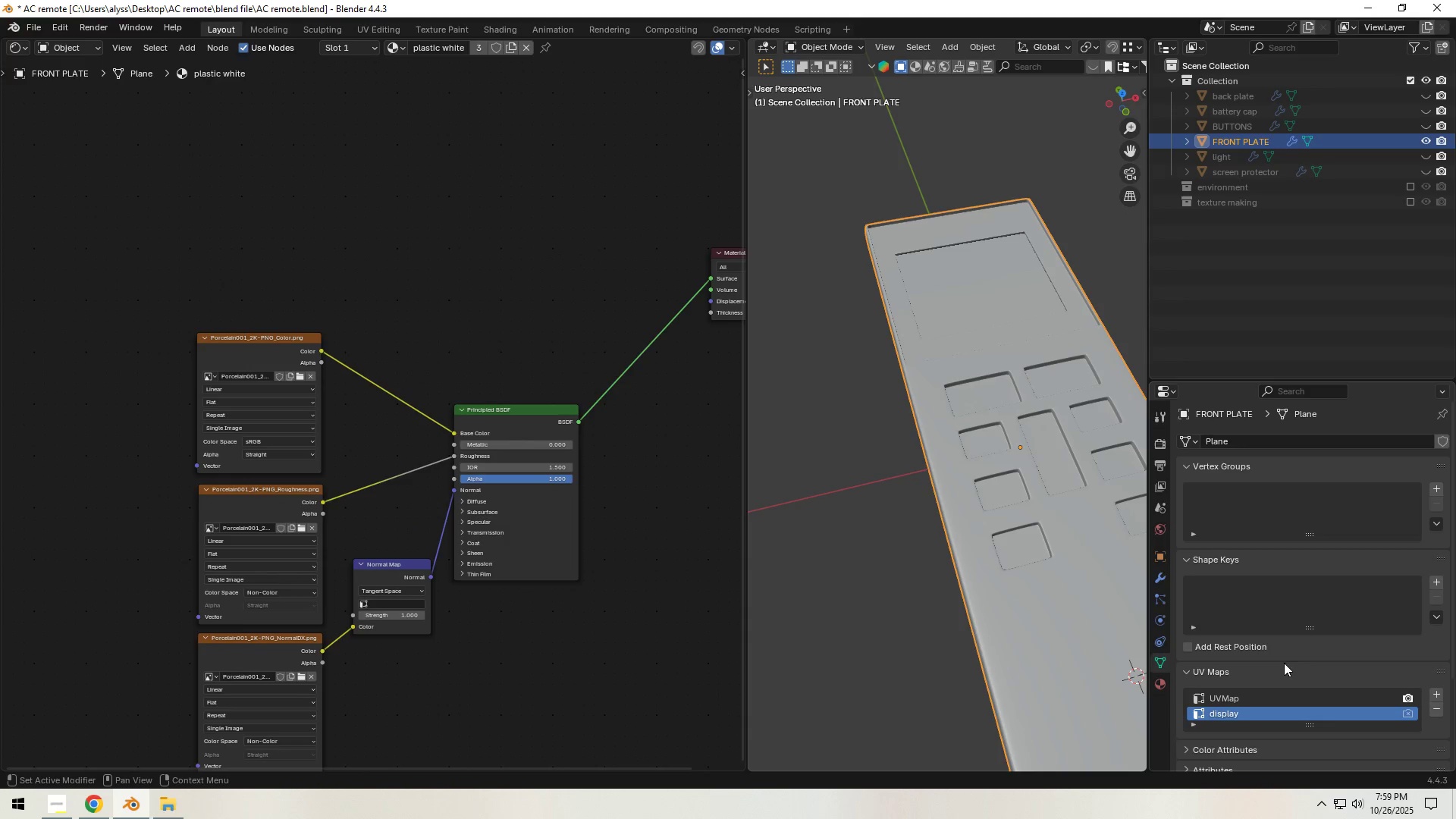 
scroll: coordinate [1282, 692], scroll_direction: down, amount: 1.0
 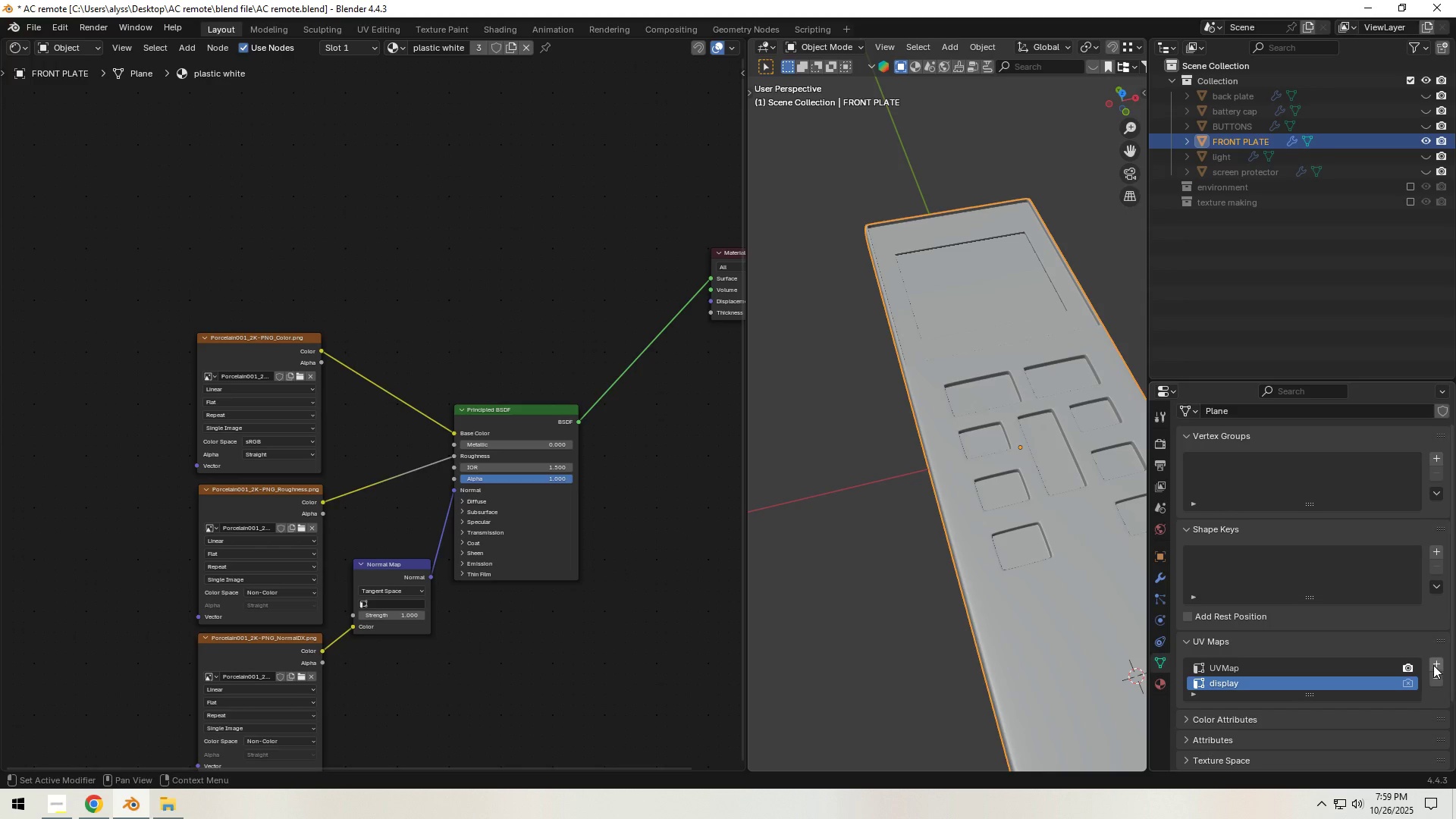 
left_click([1433, 664])
 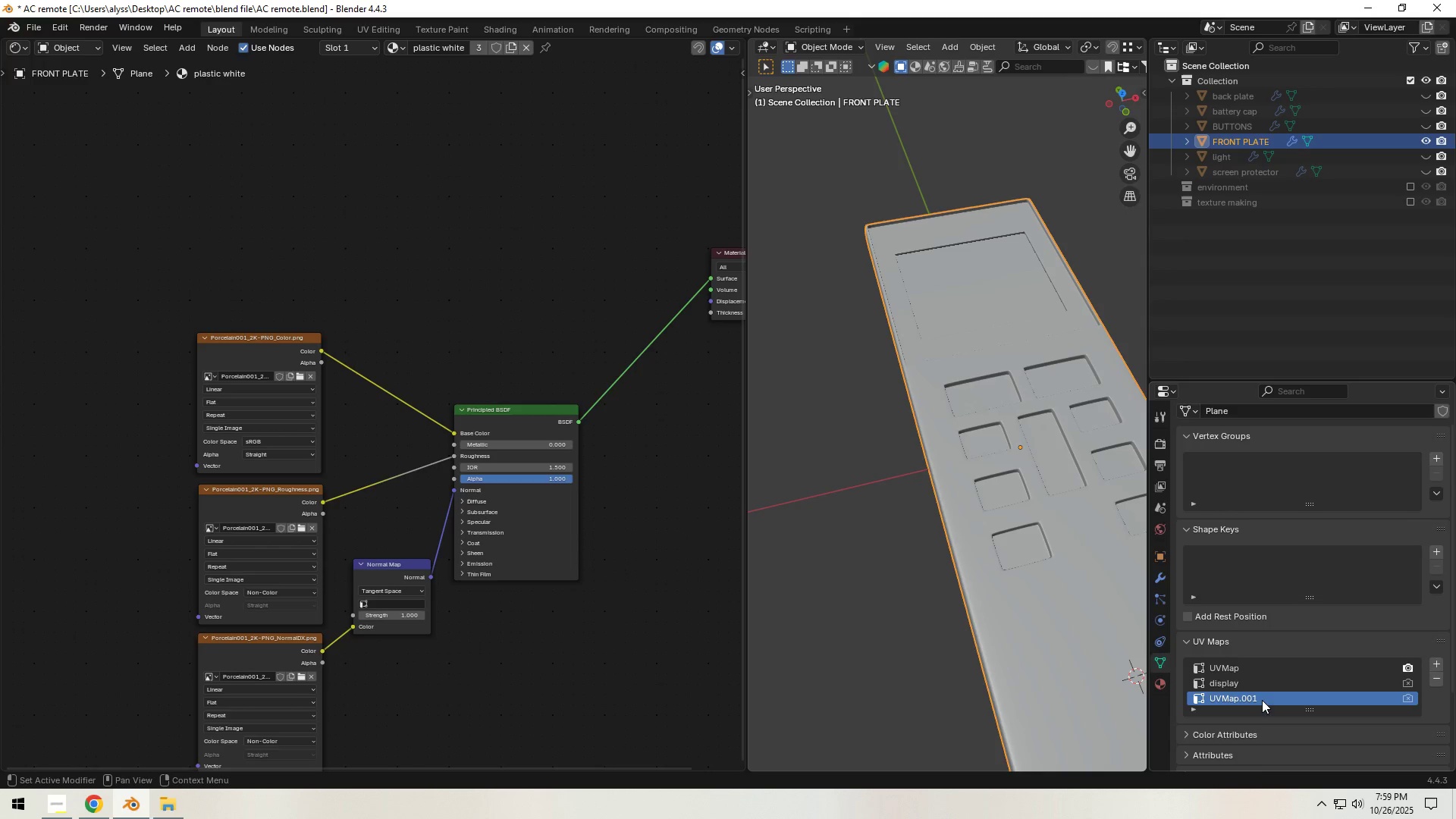 
left_click([1253, 700])
 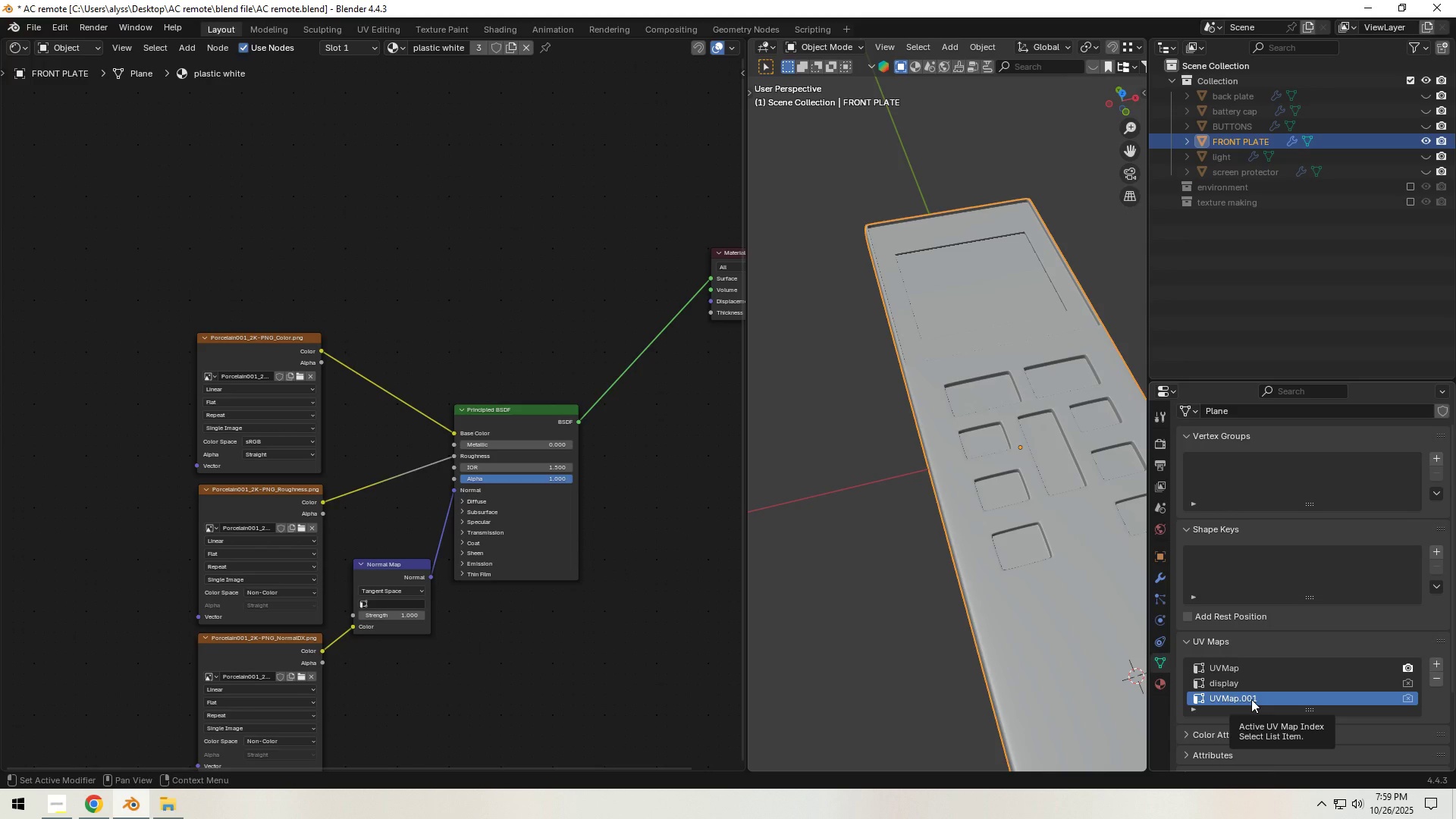 
type(log)
 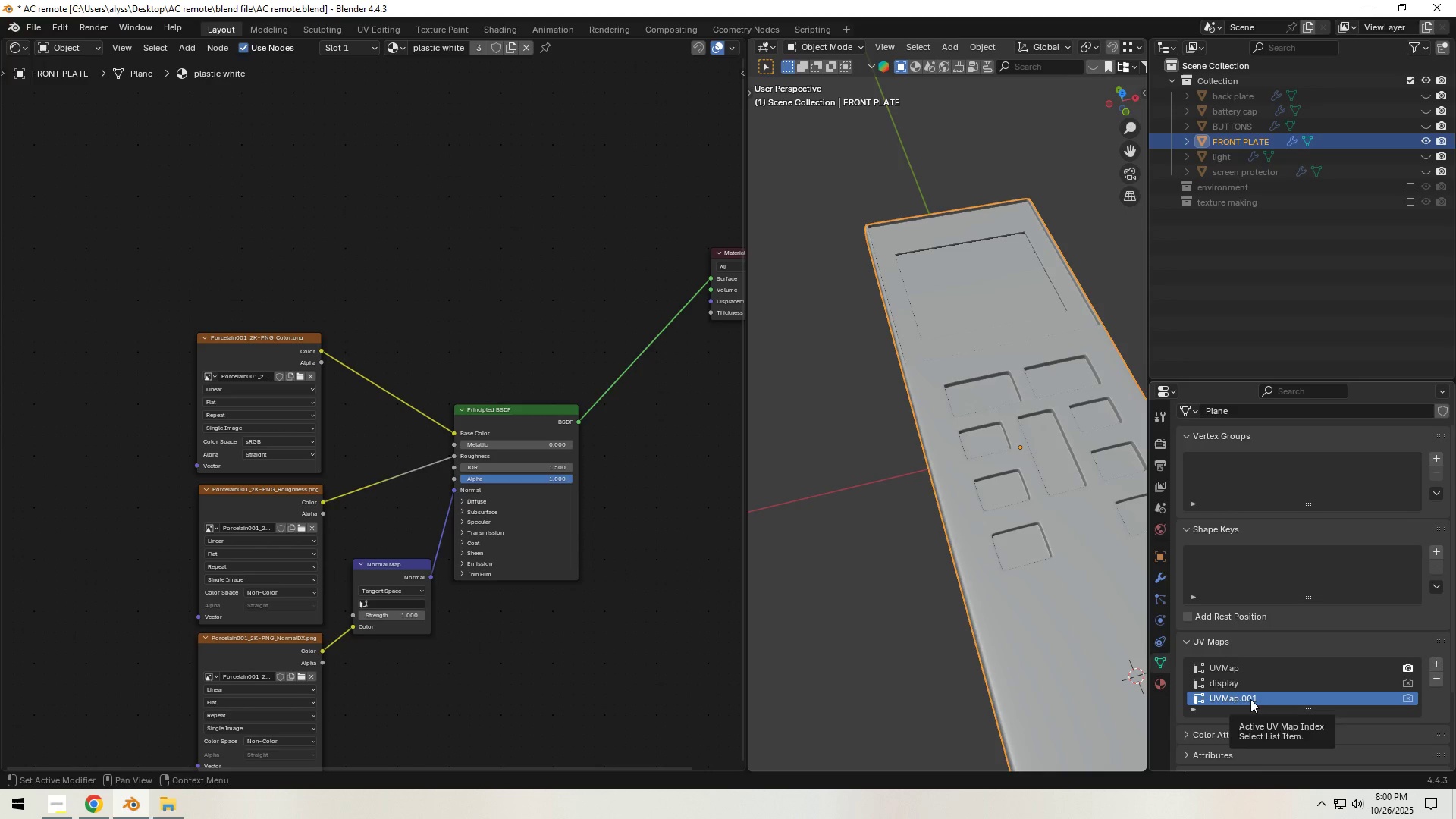 
double_click([1250, 699])
 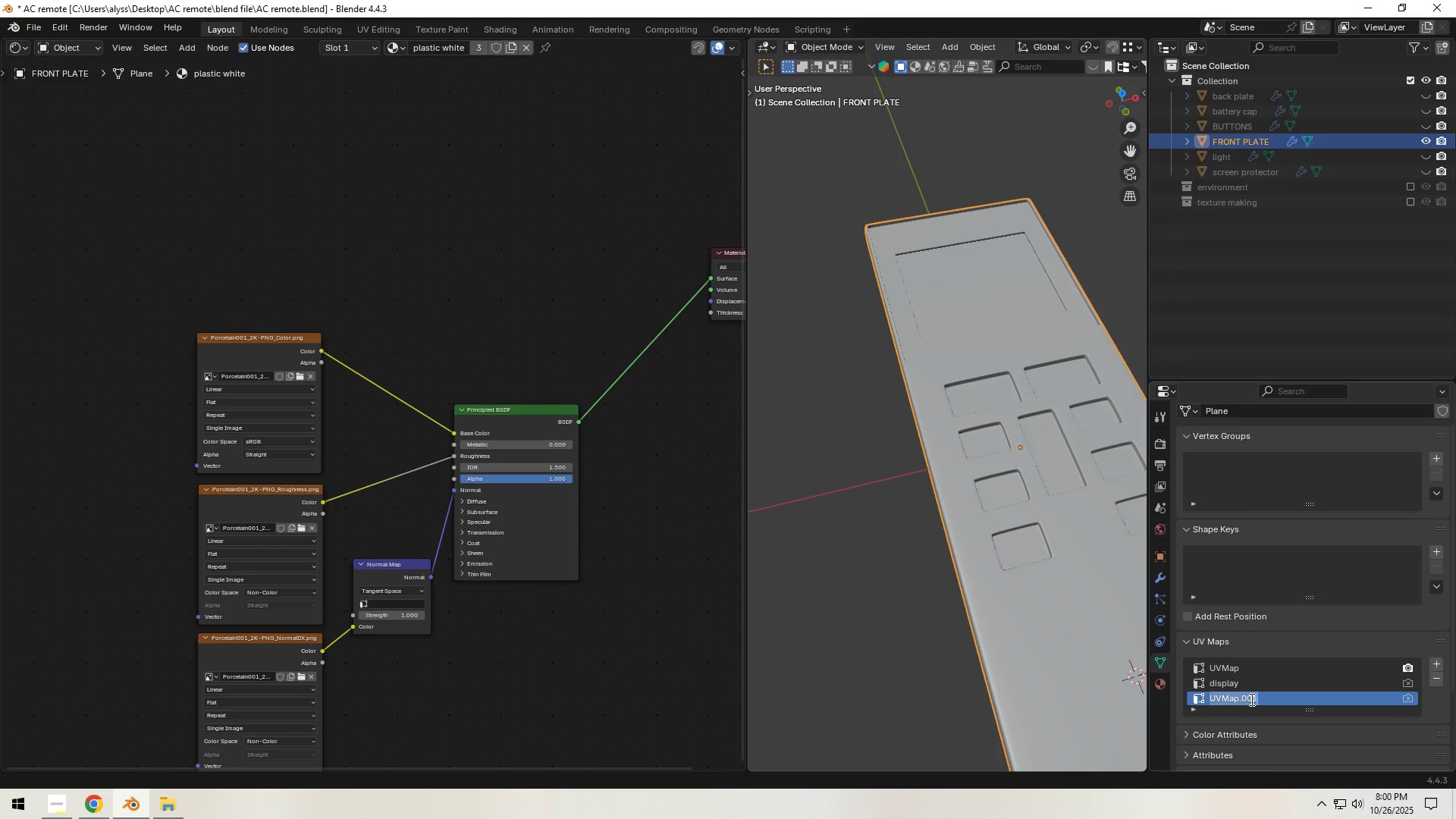 
type(logo)
 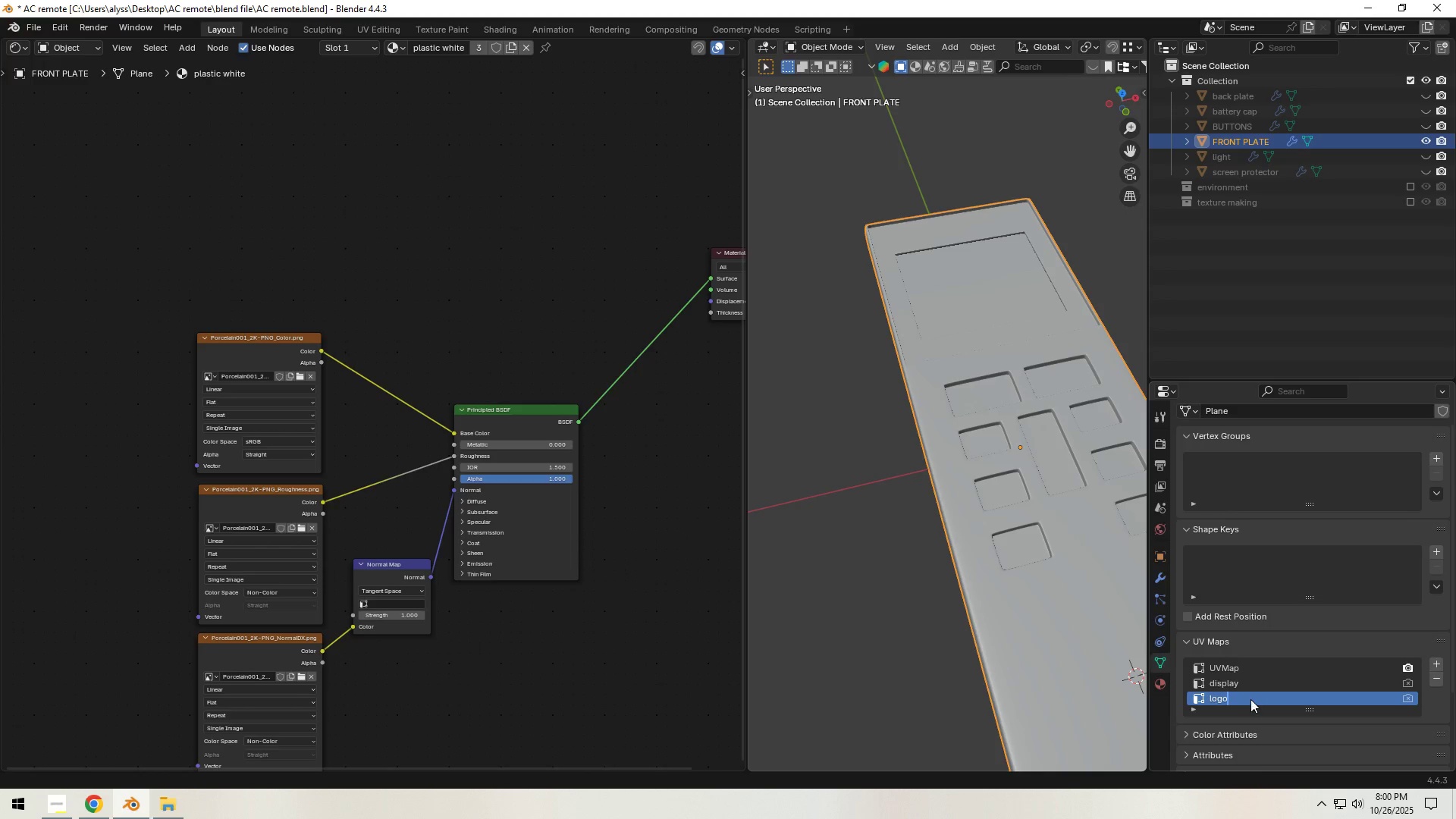 
key(Enter)
 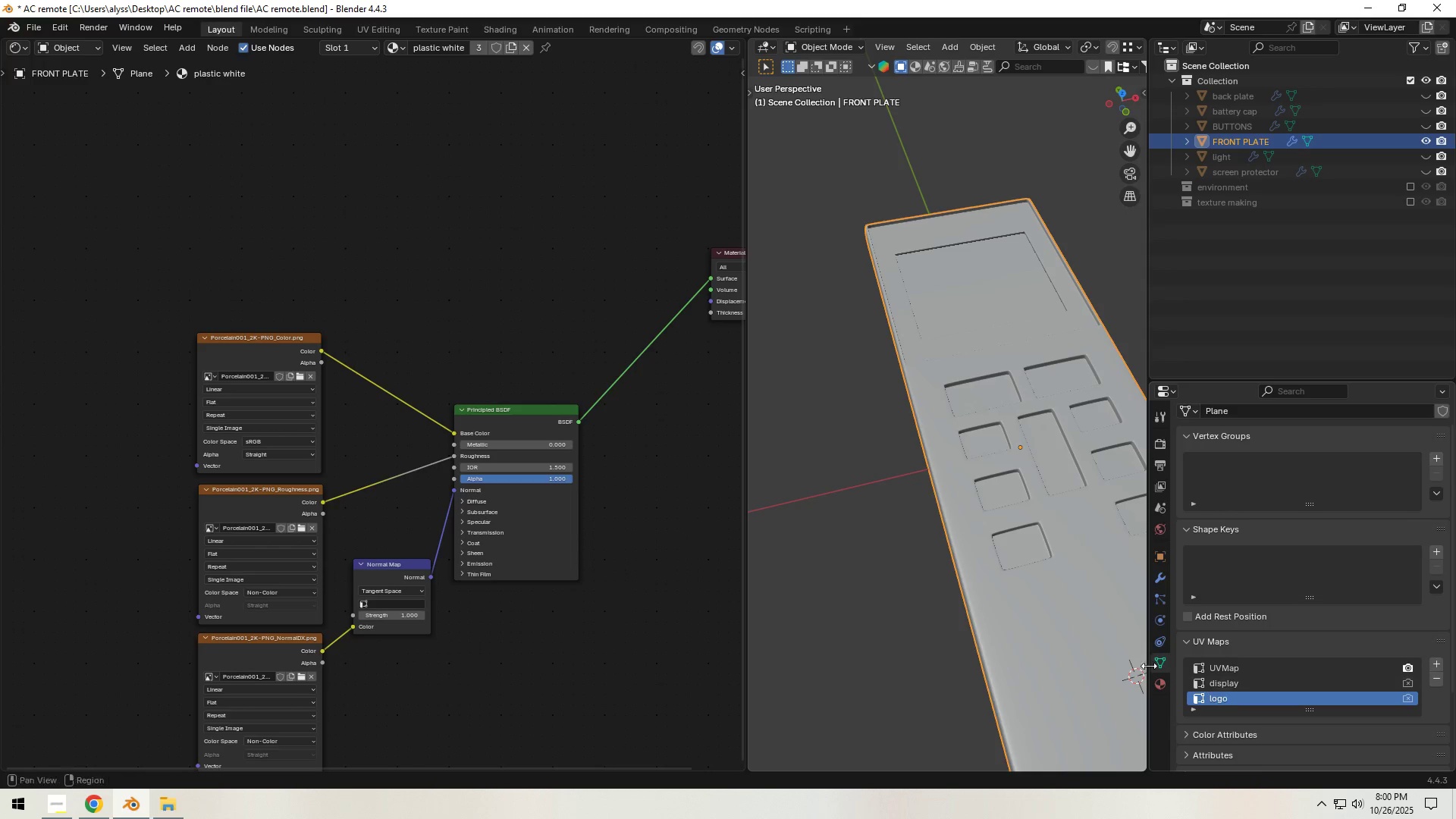 
left_click([867, 630])
 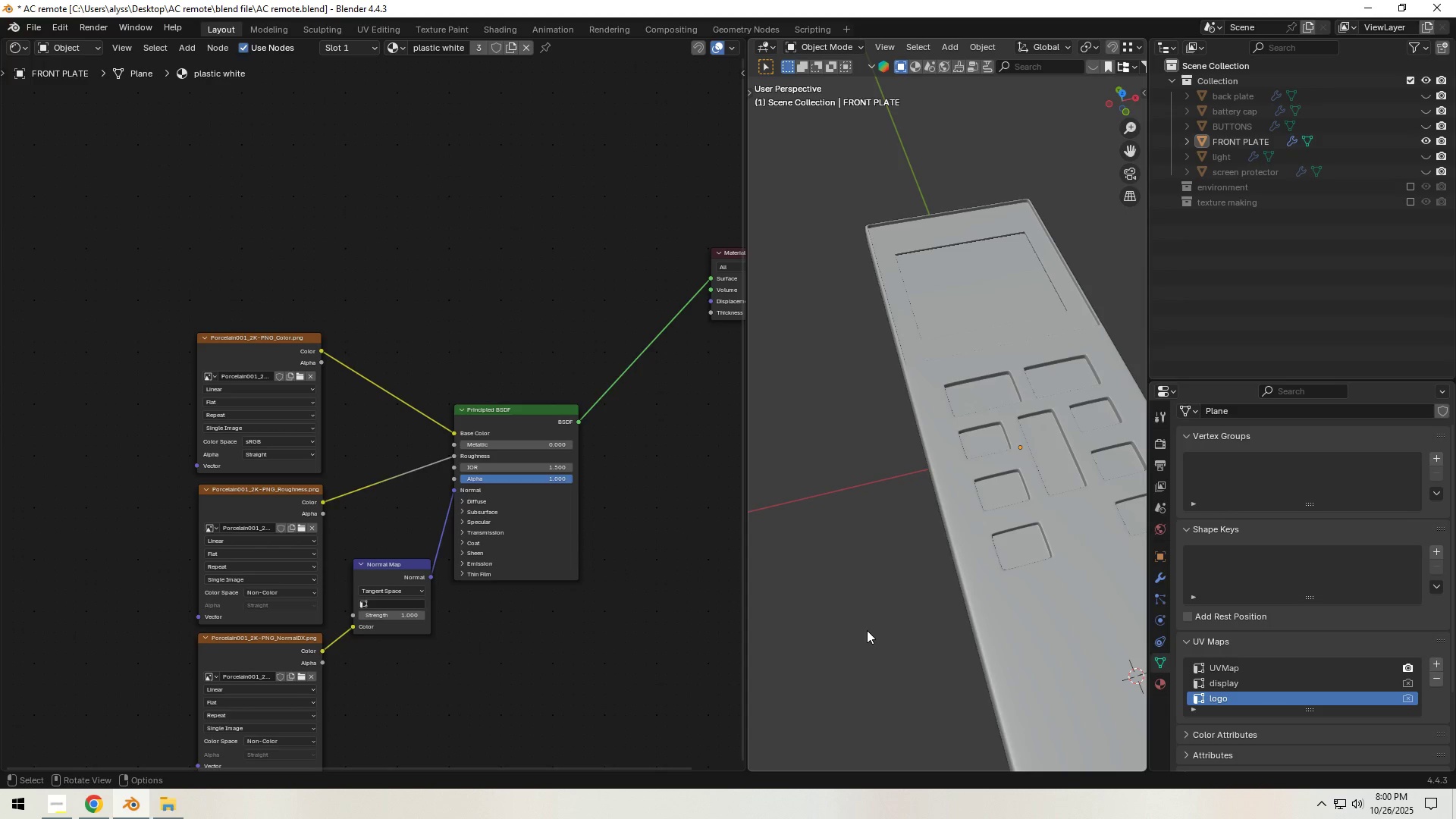 
key(Control+S)
 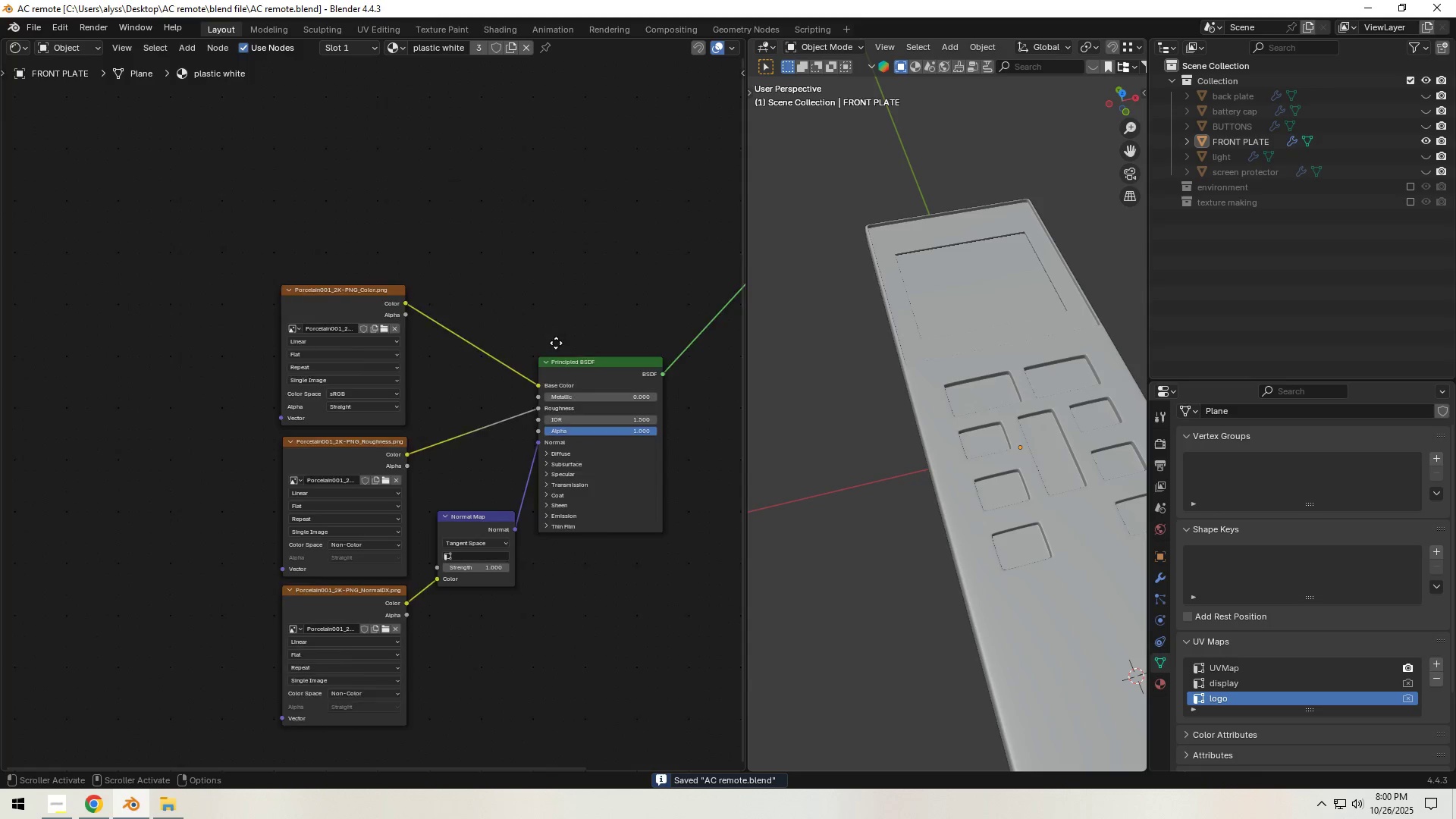 
key(Space)
 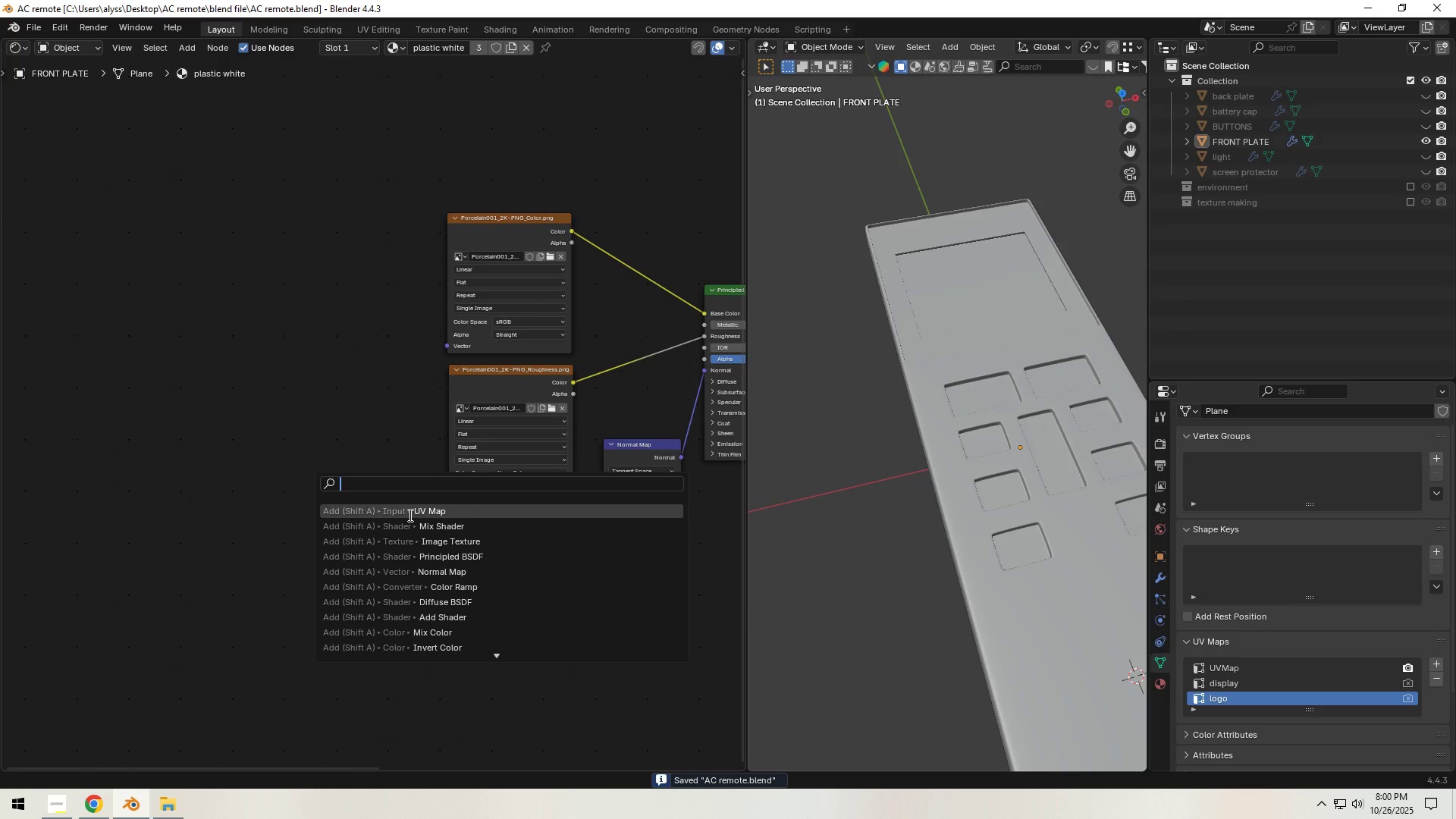 
left_click([409, 515])
 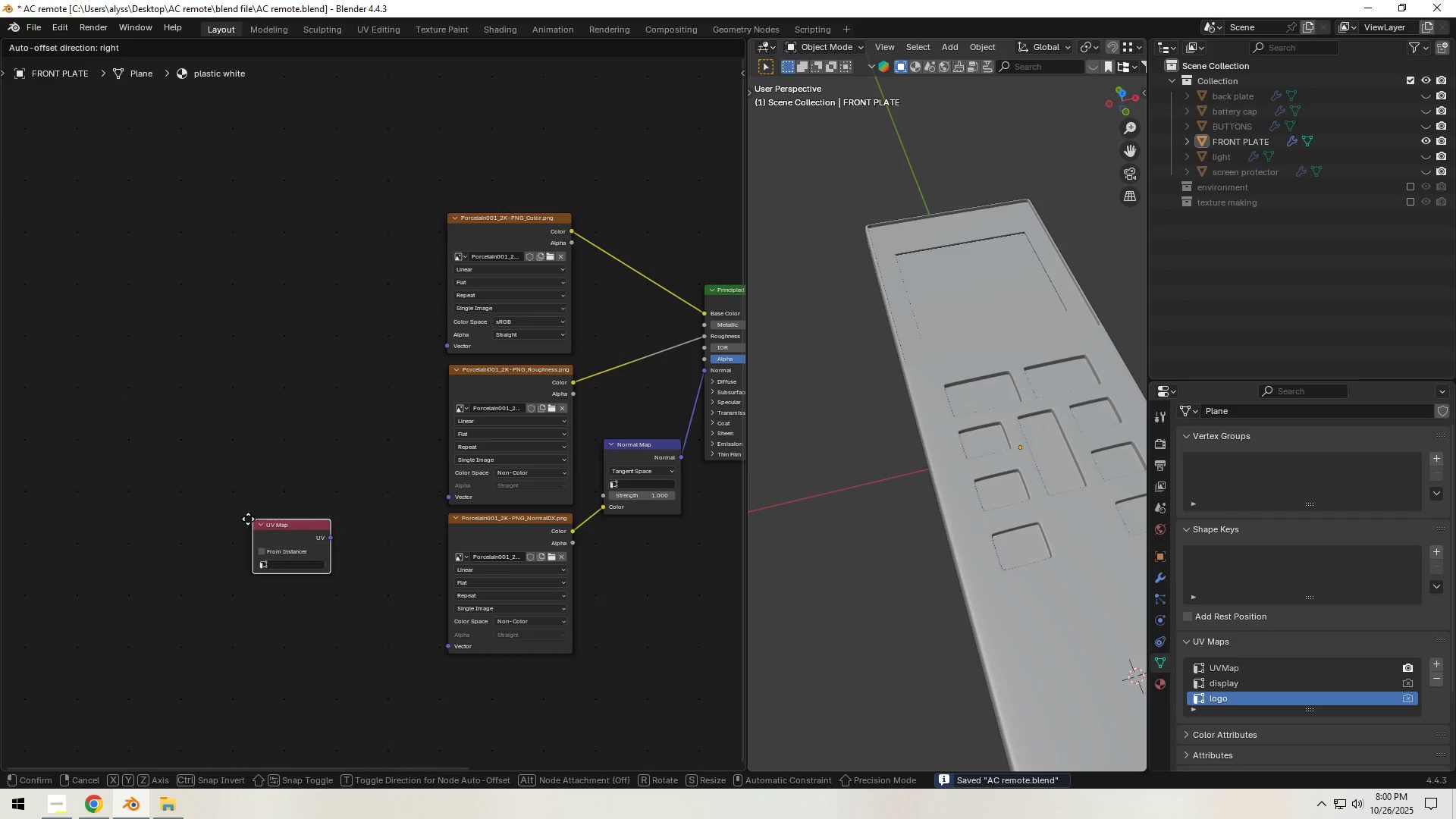 
left_click([228, 519])
 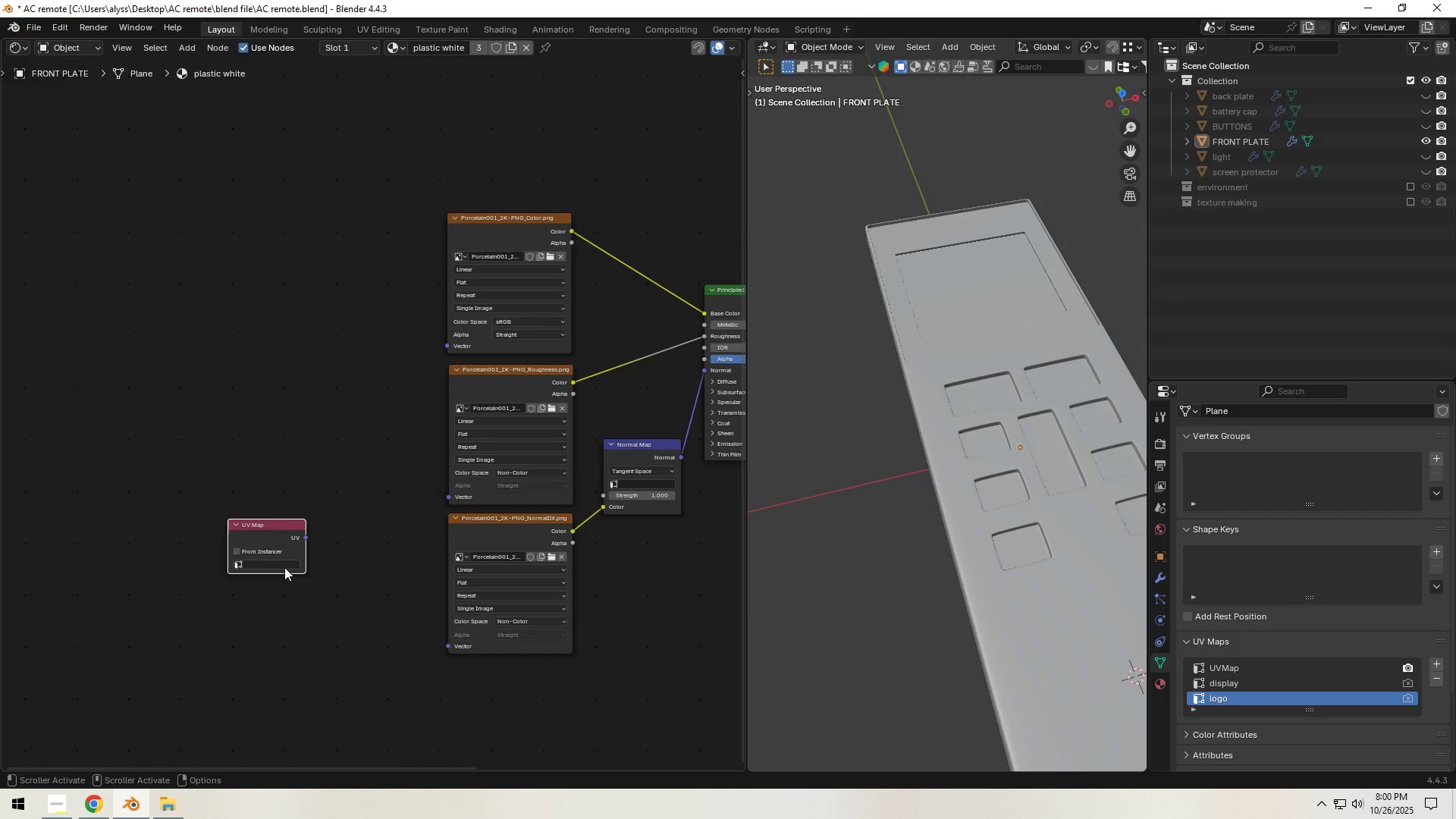 
left_click([284, 566])
 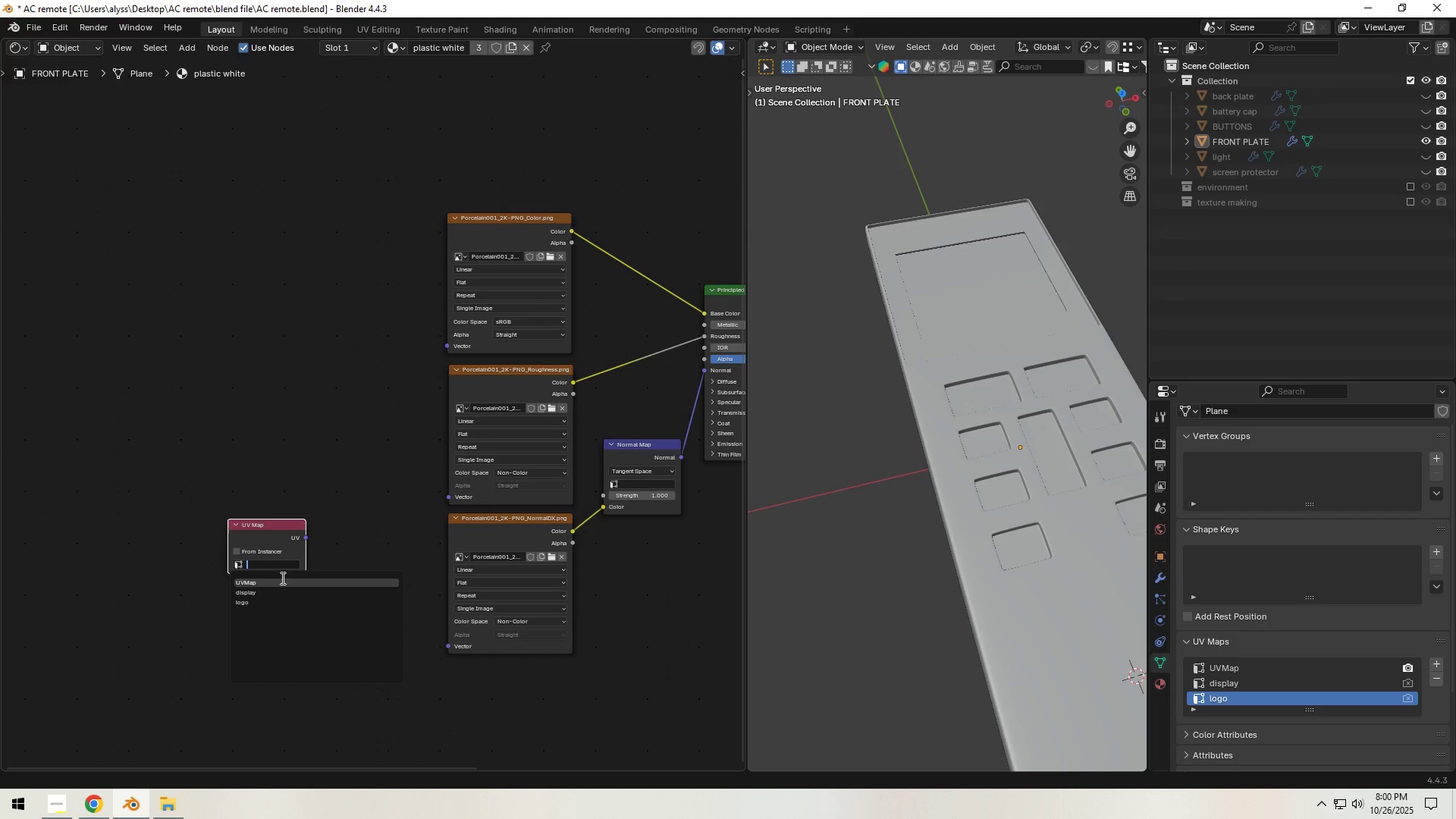 
left_click([281, 578])
 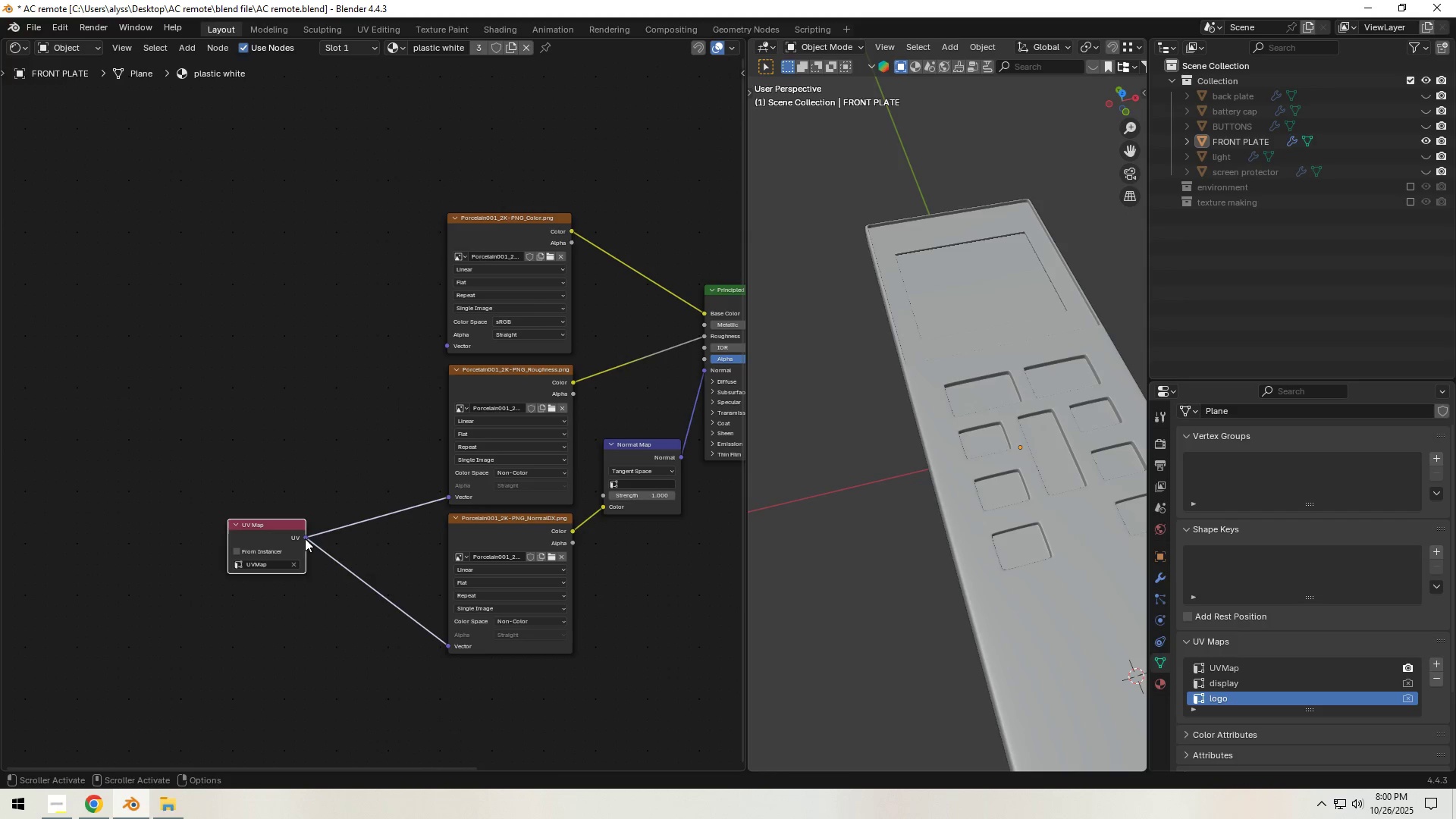 
wait(6.66)
 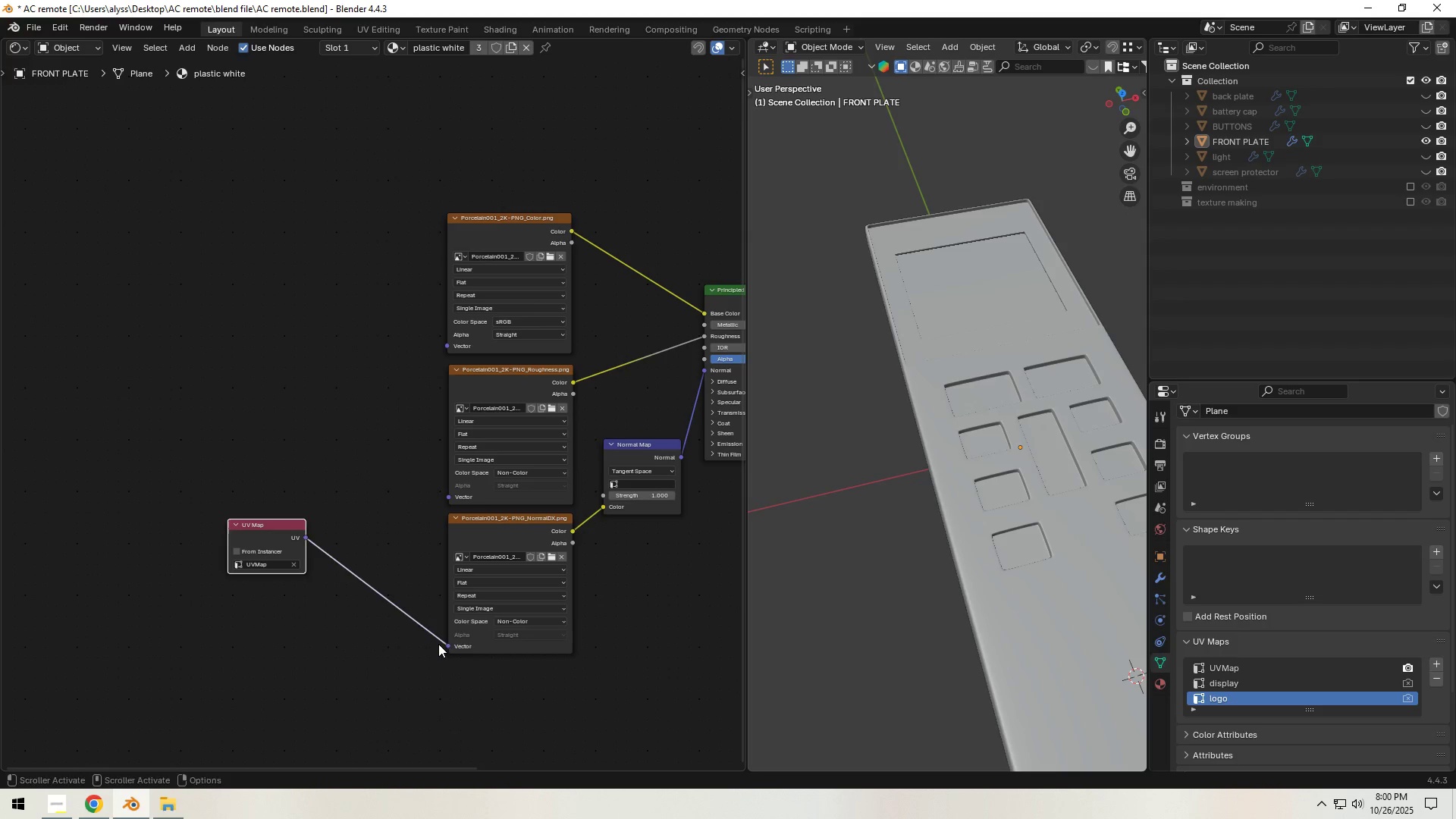 
left_click([343, 374])
 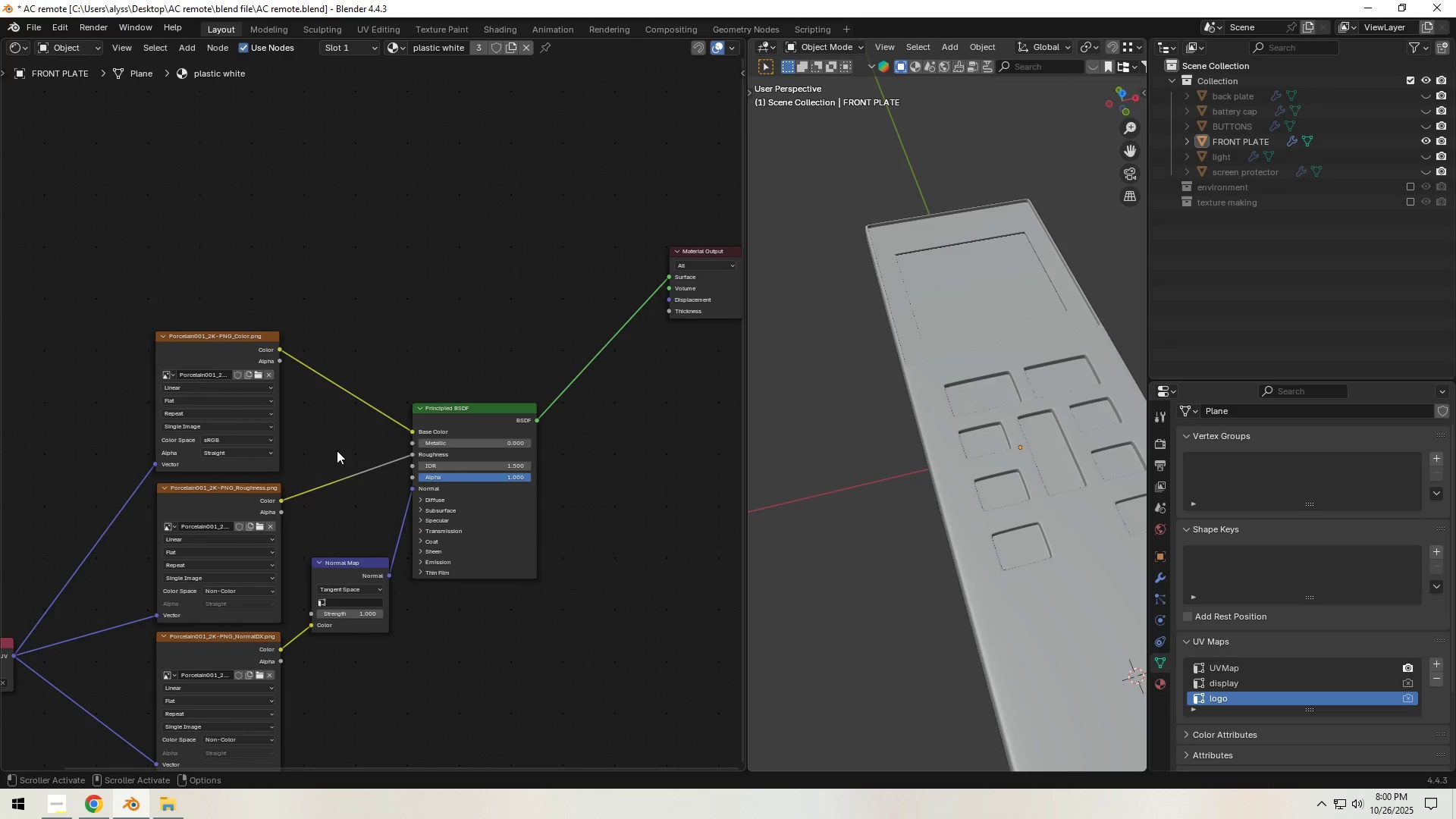 
left_click([493, 306])
 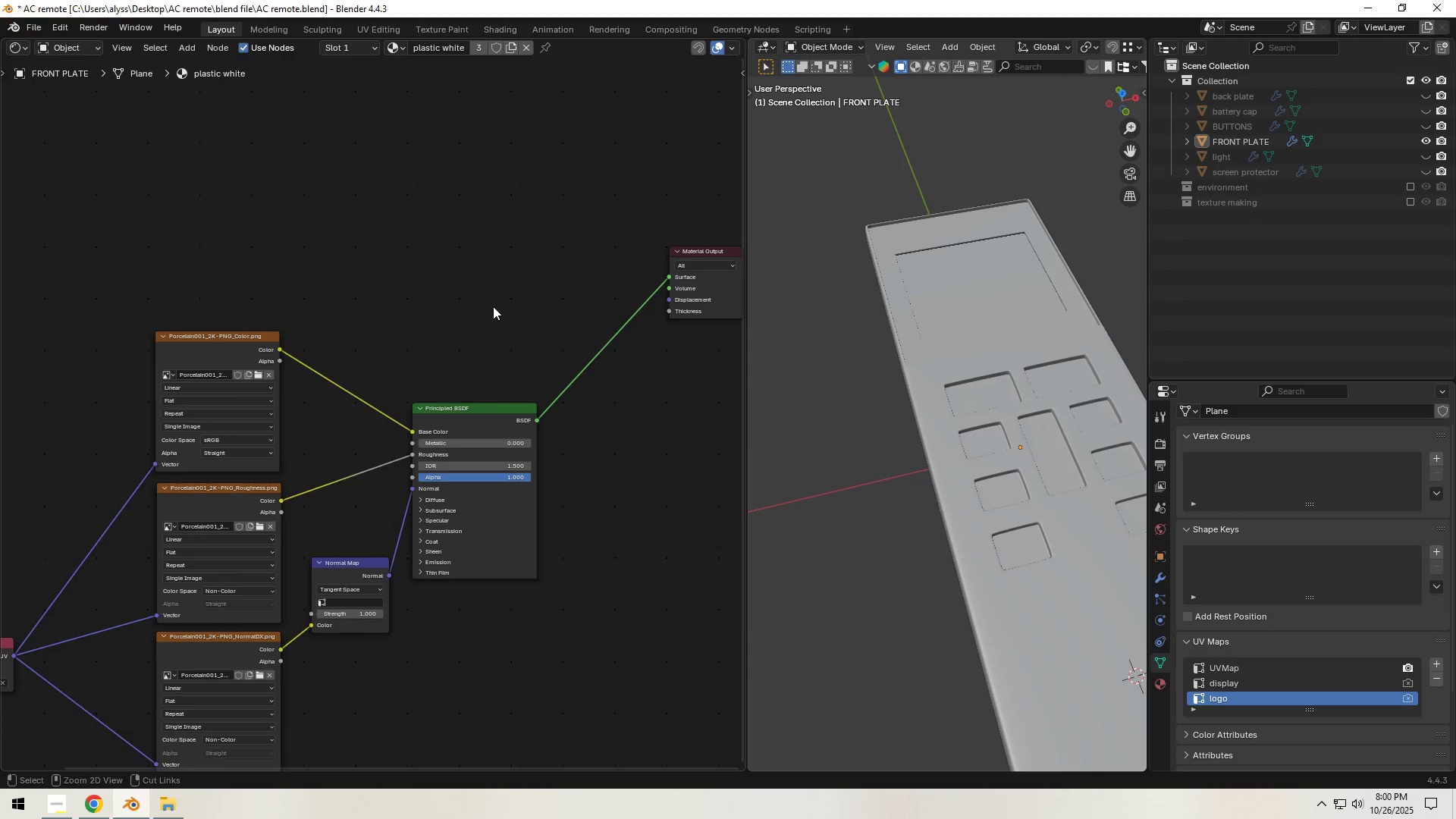 
hold_key(key=ControlLeft, duration=1.53)
 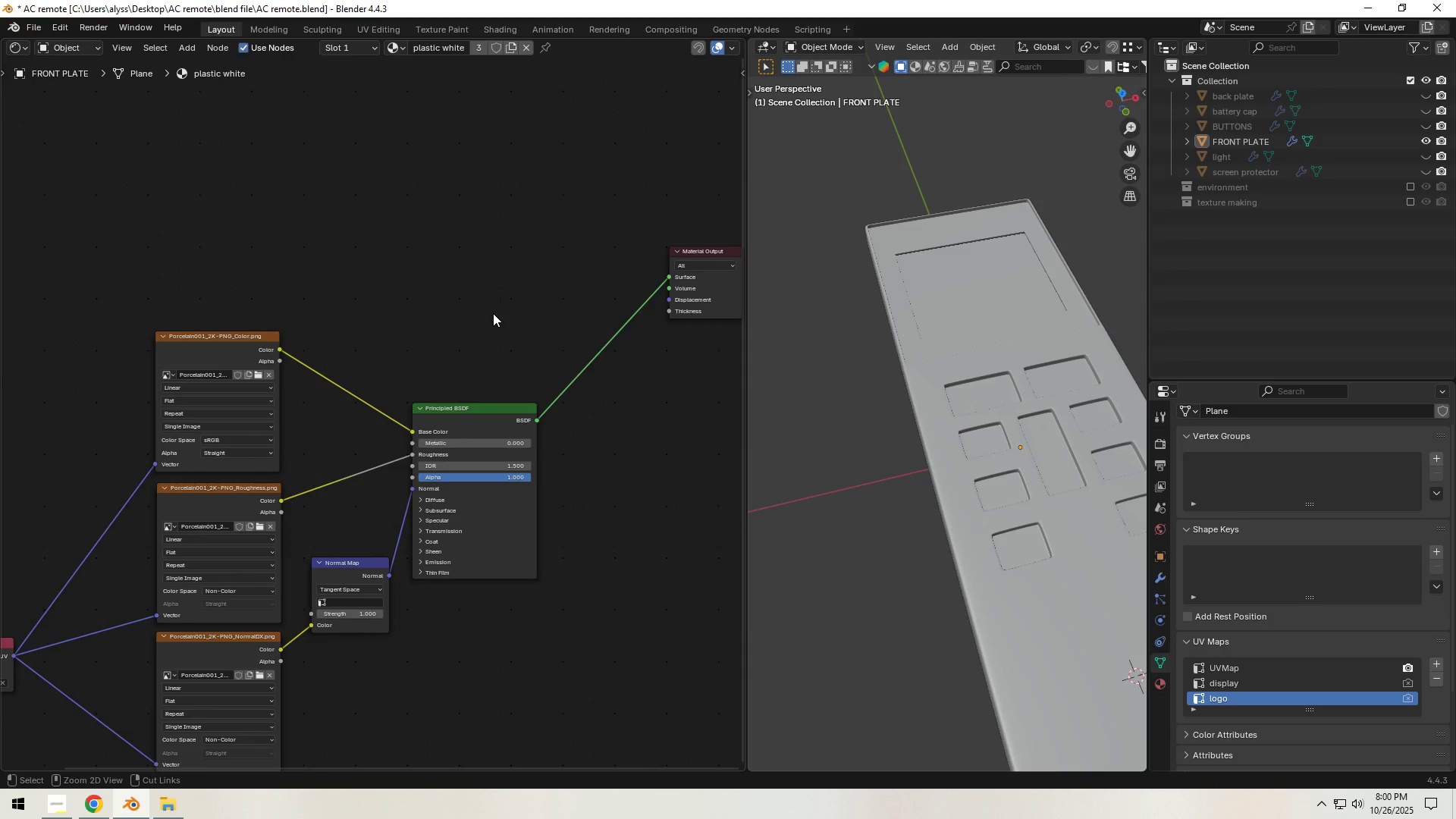 
key(Control+S)
 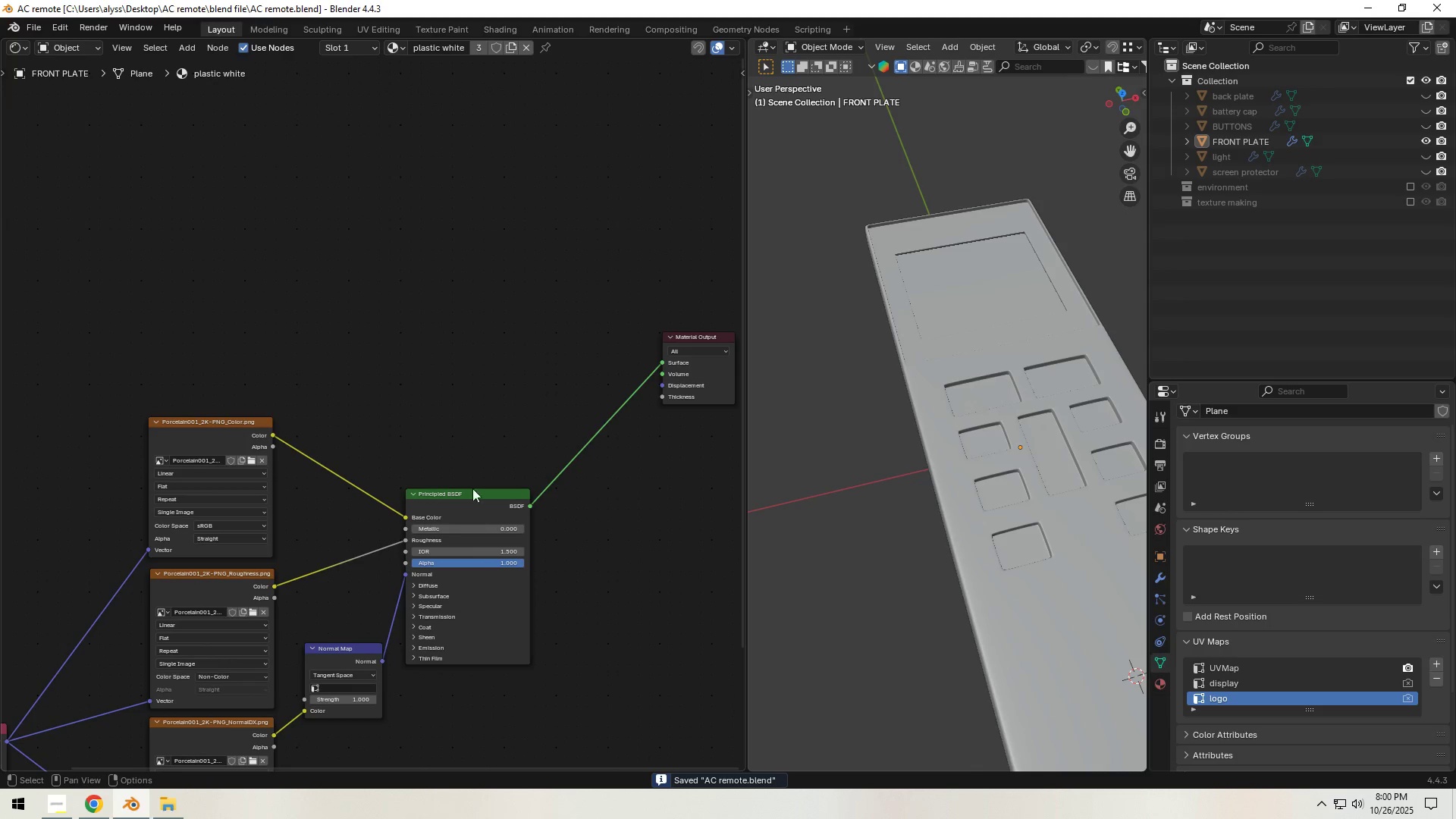 
left_click([470, 321])
 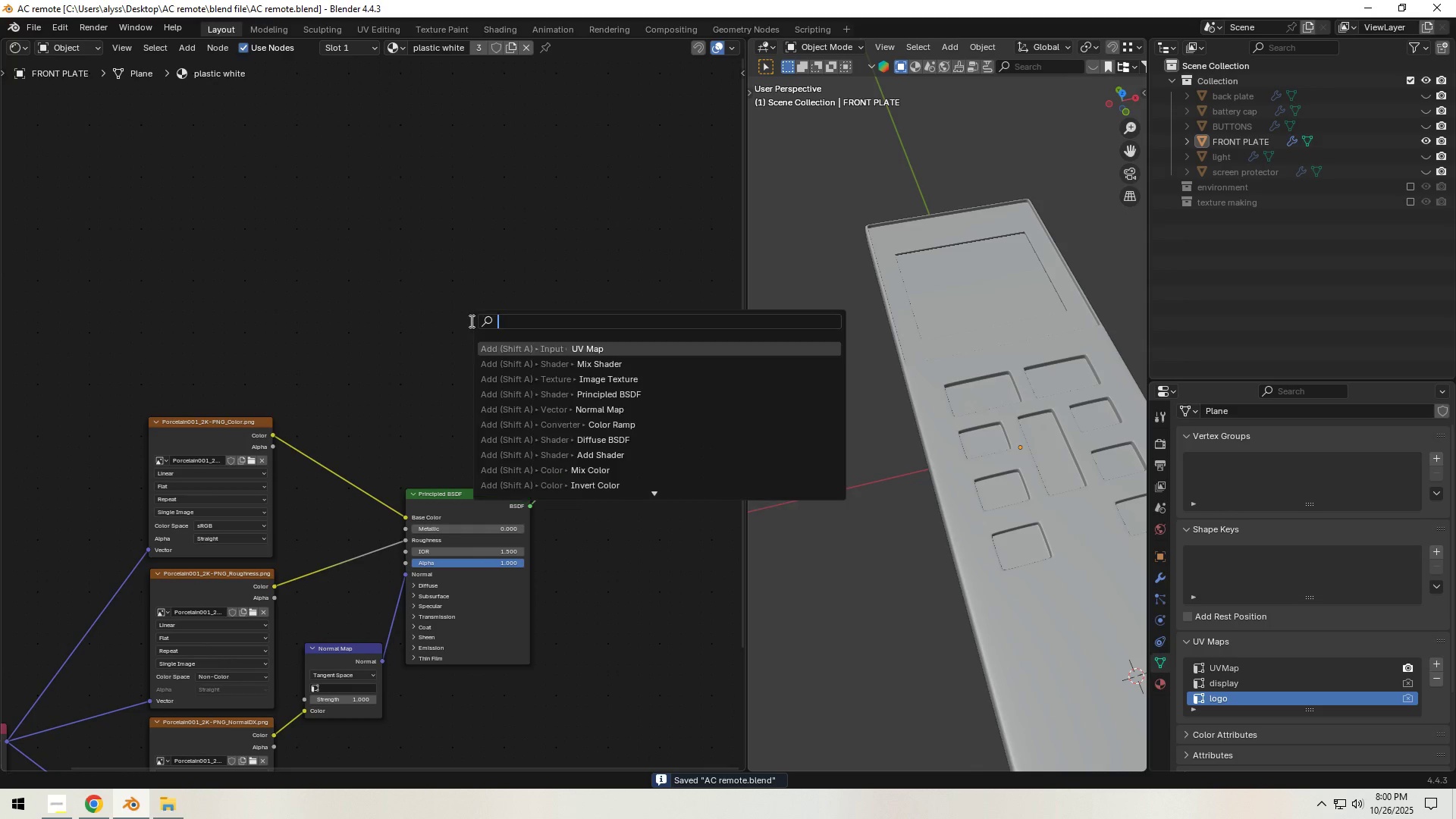 
key(Space)
 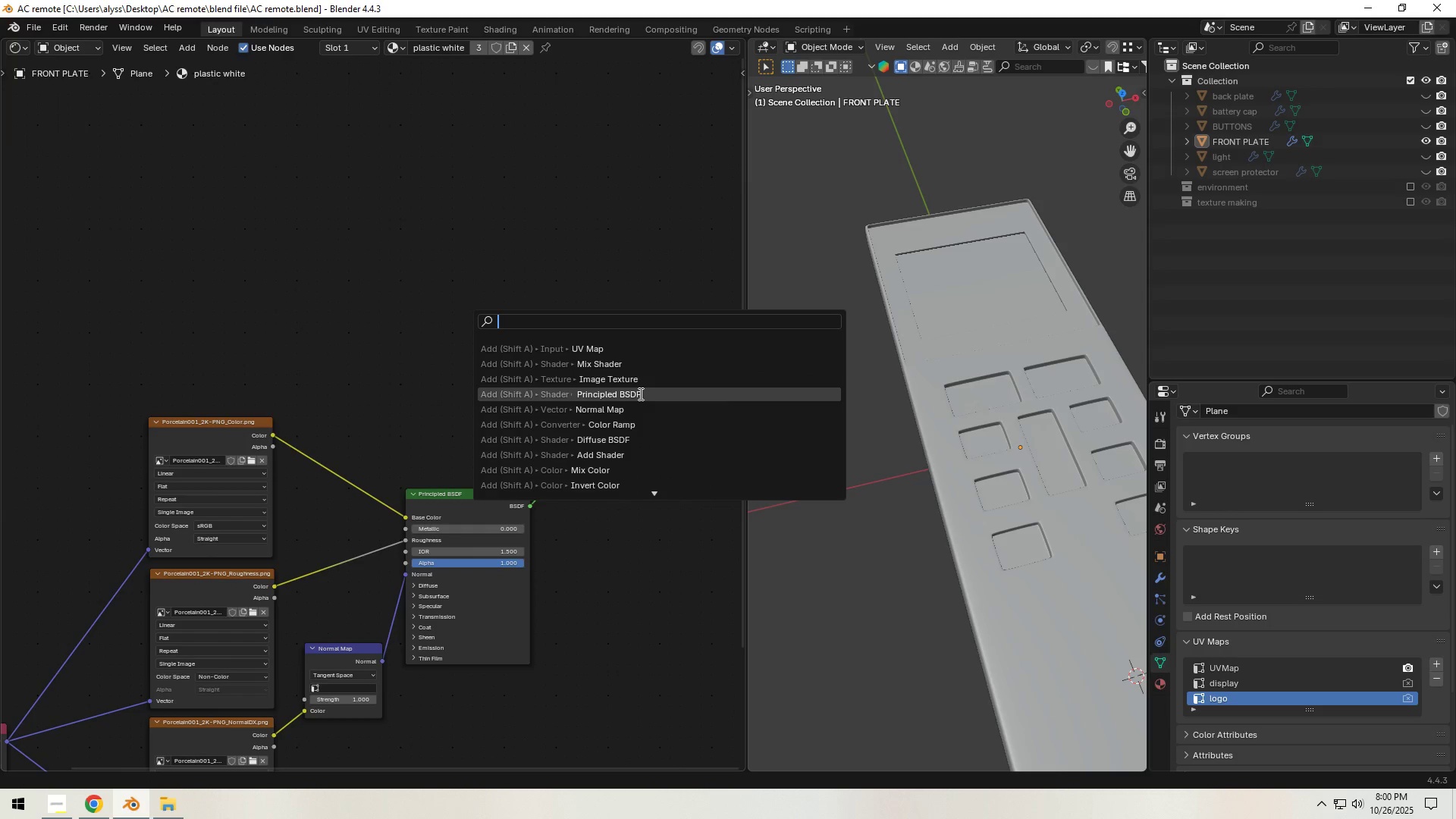 
left_click([639, 394])
 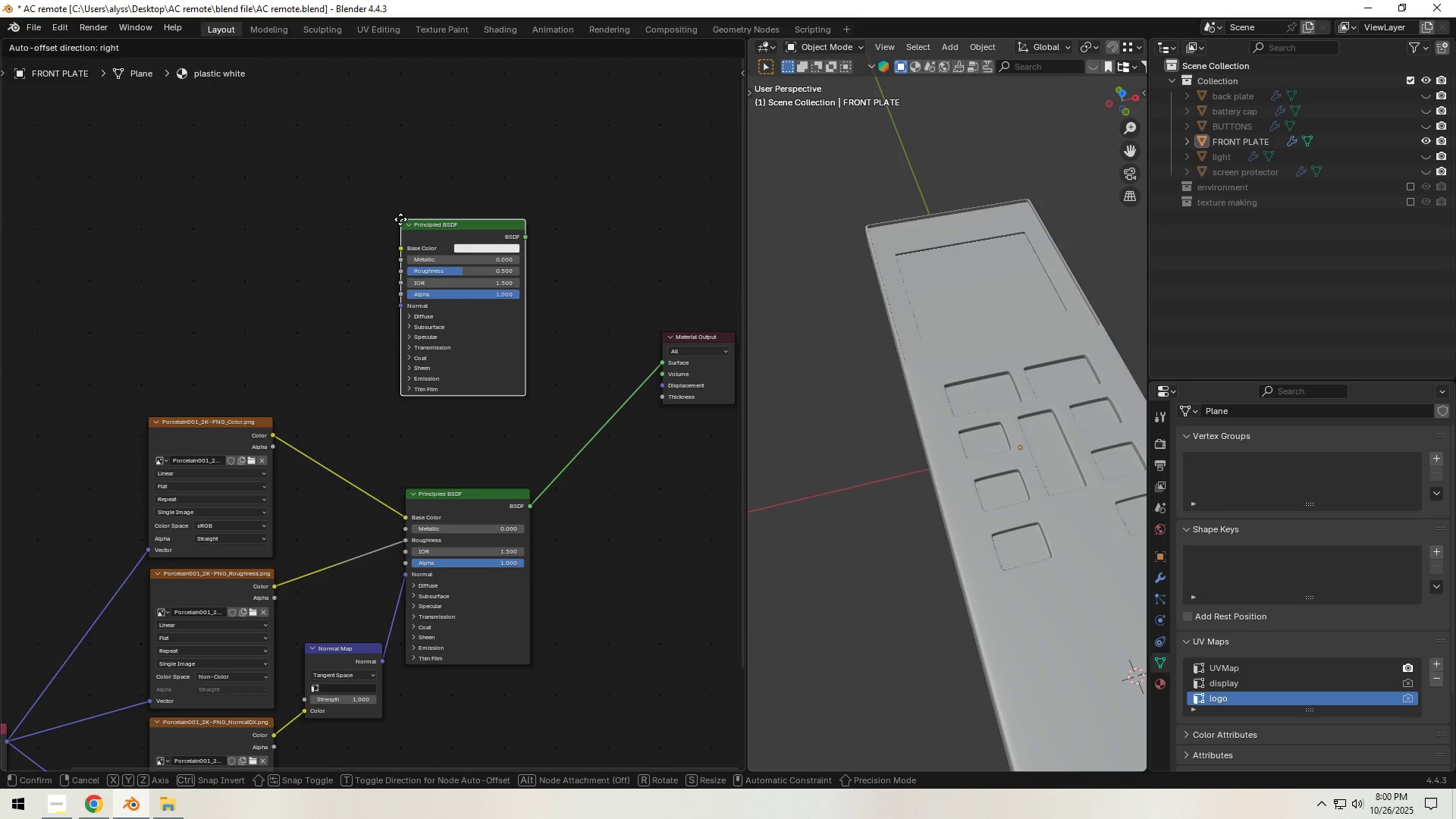 
left_click([400, 219])
 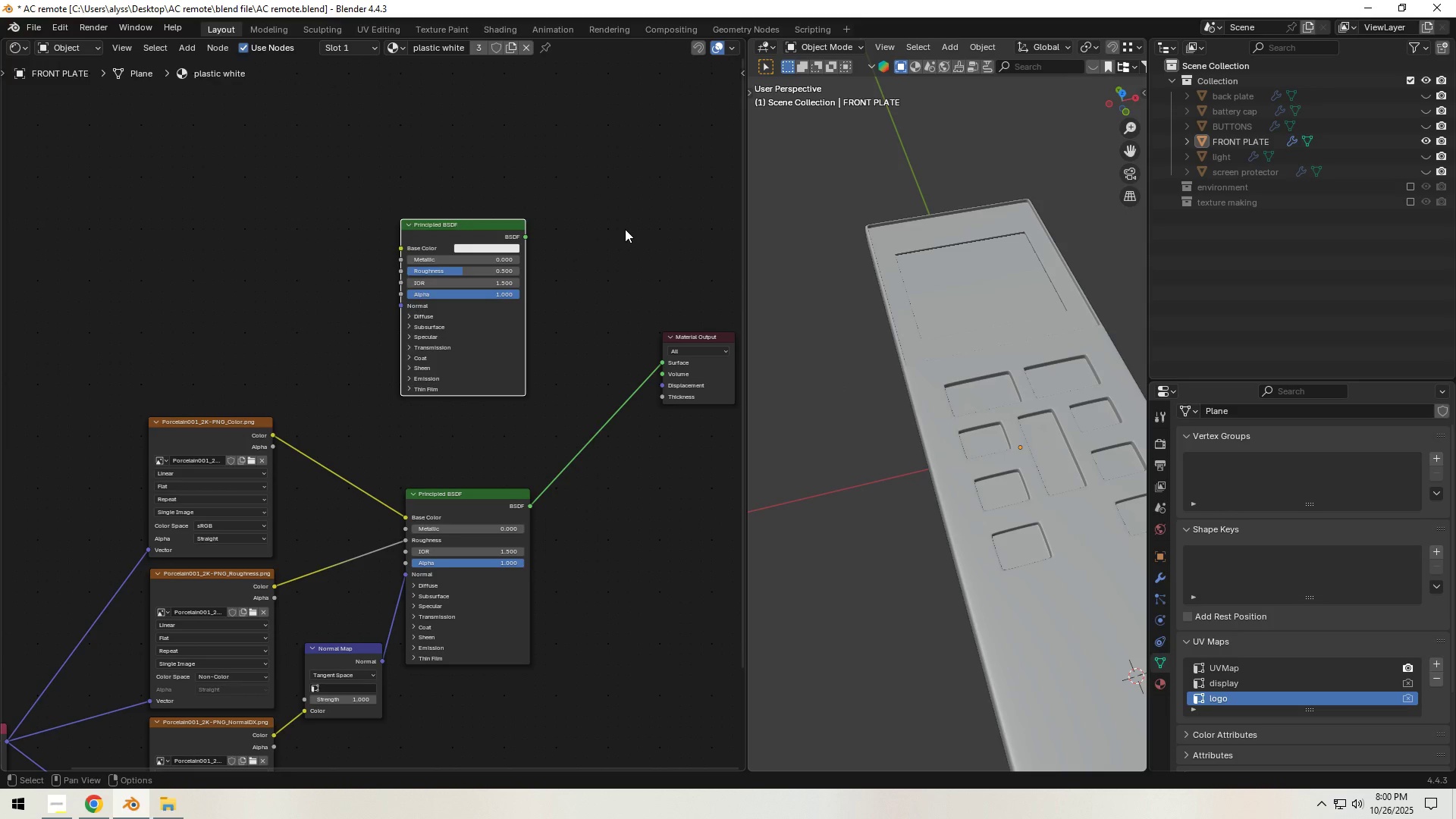 
left_click([625, 229])
 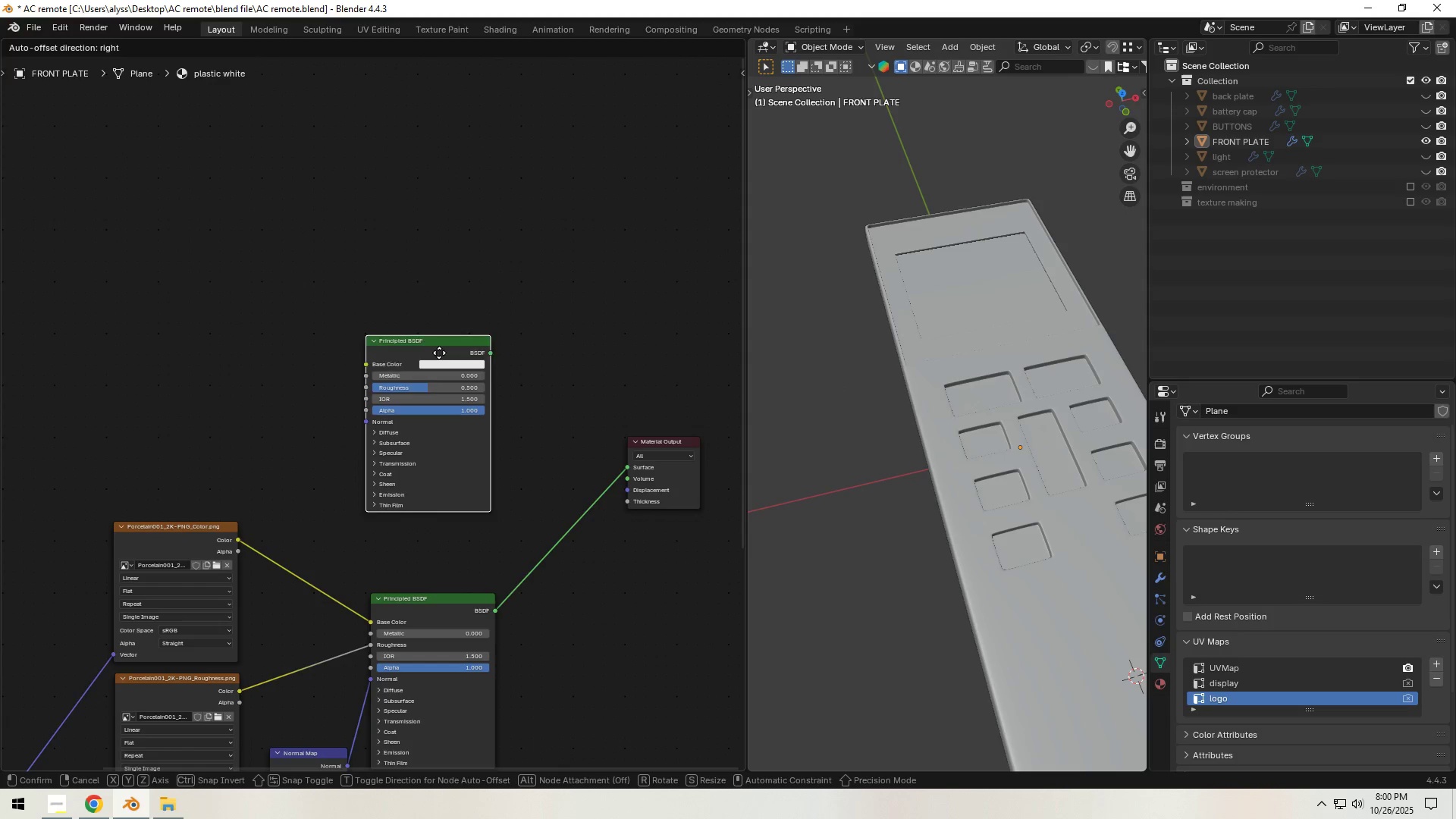 
wait(6.96)
 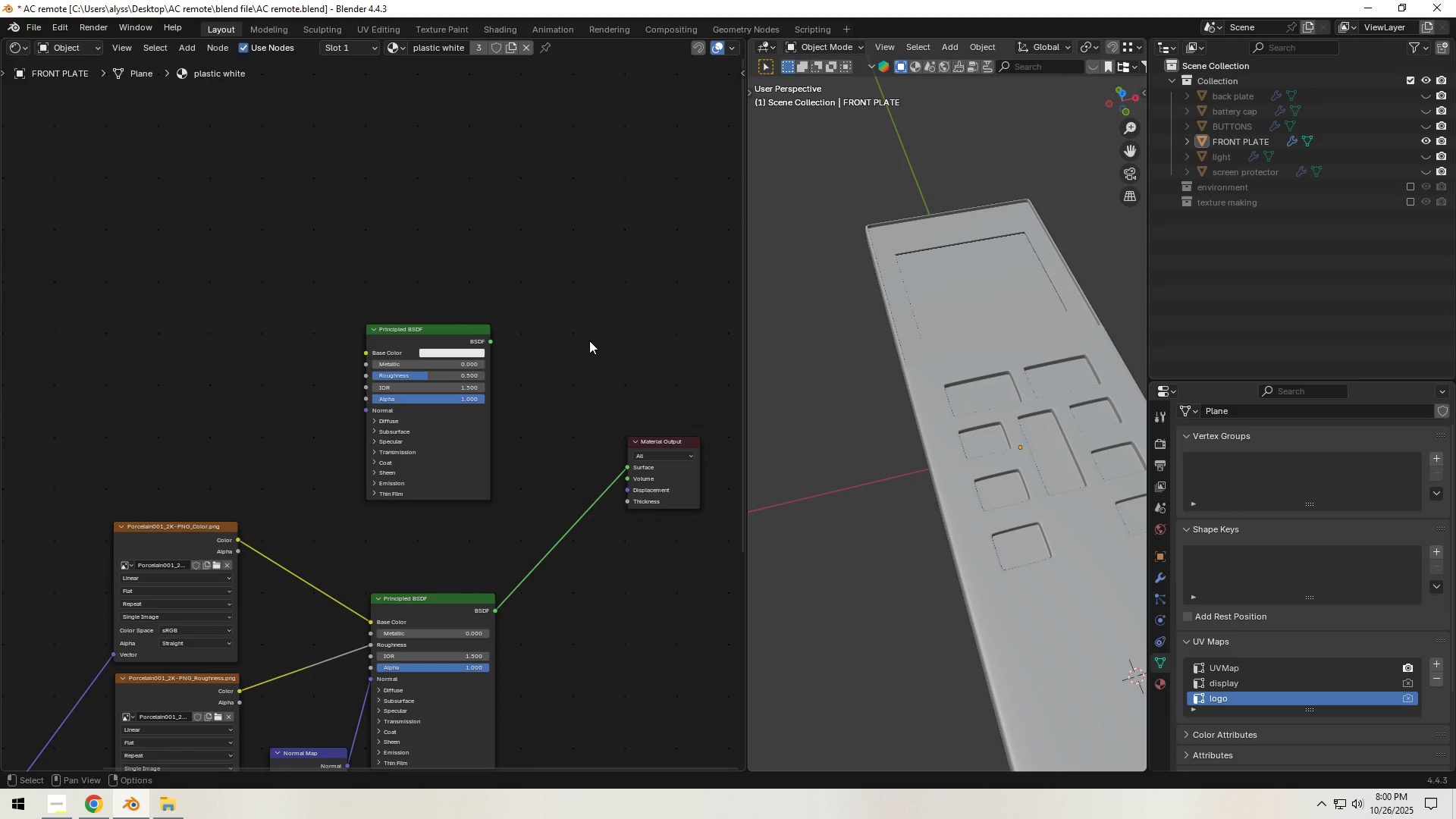 
left_click([471, 415])
 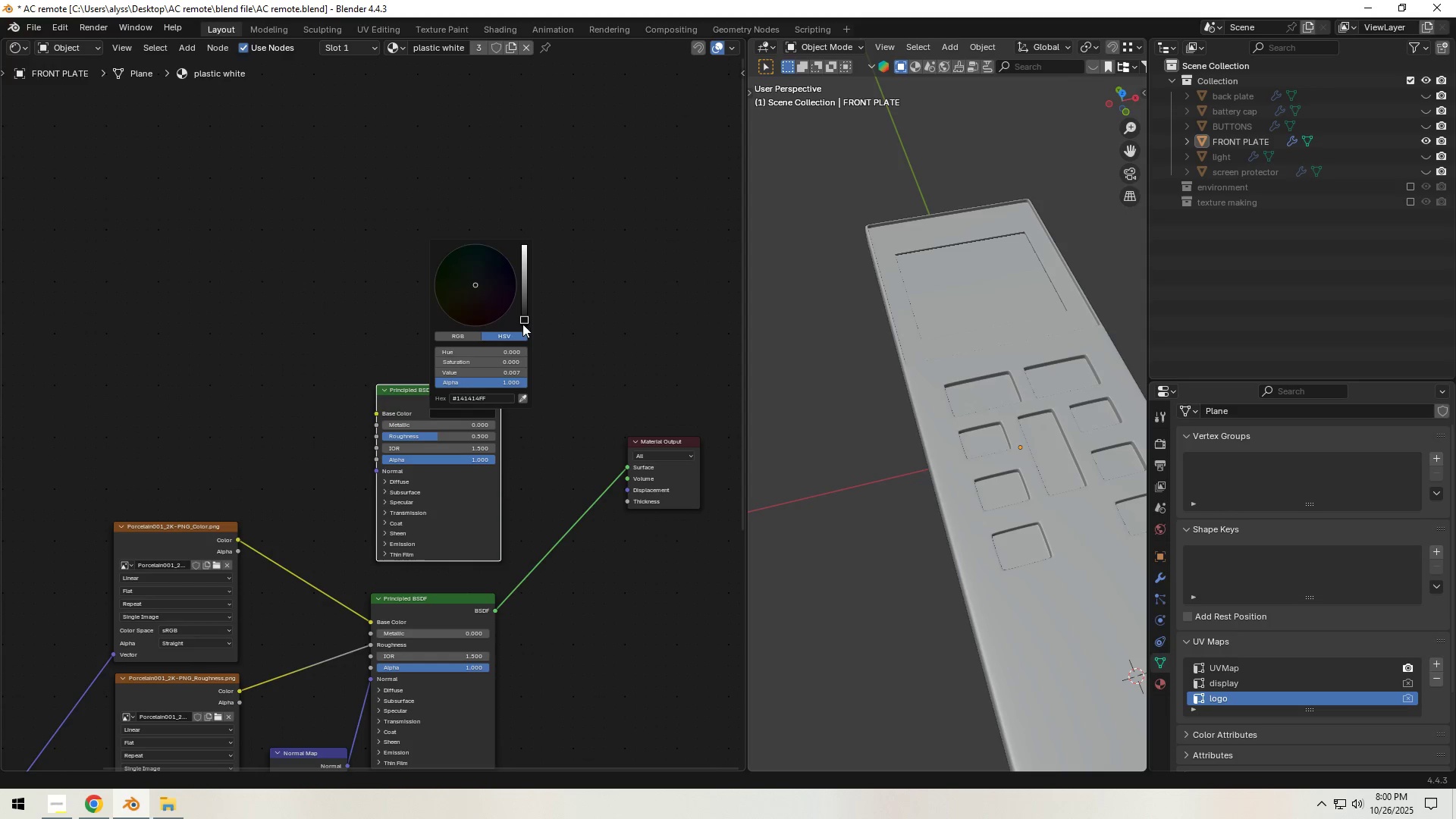 
left_click([623, 315])
 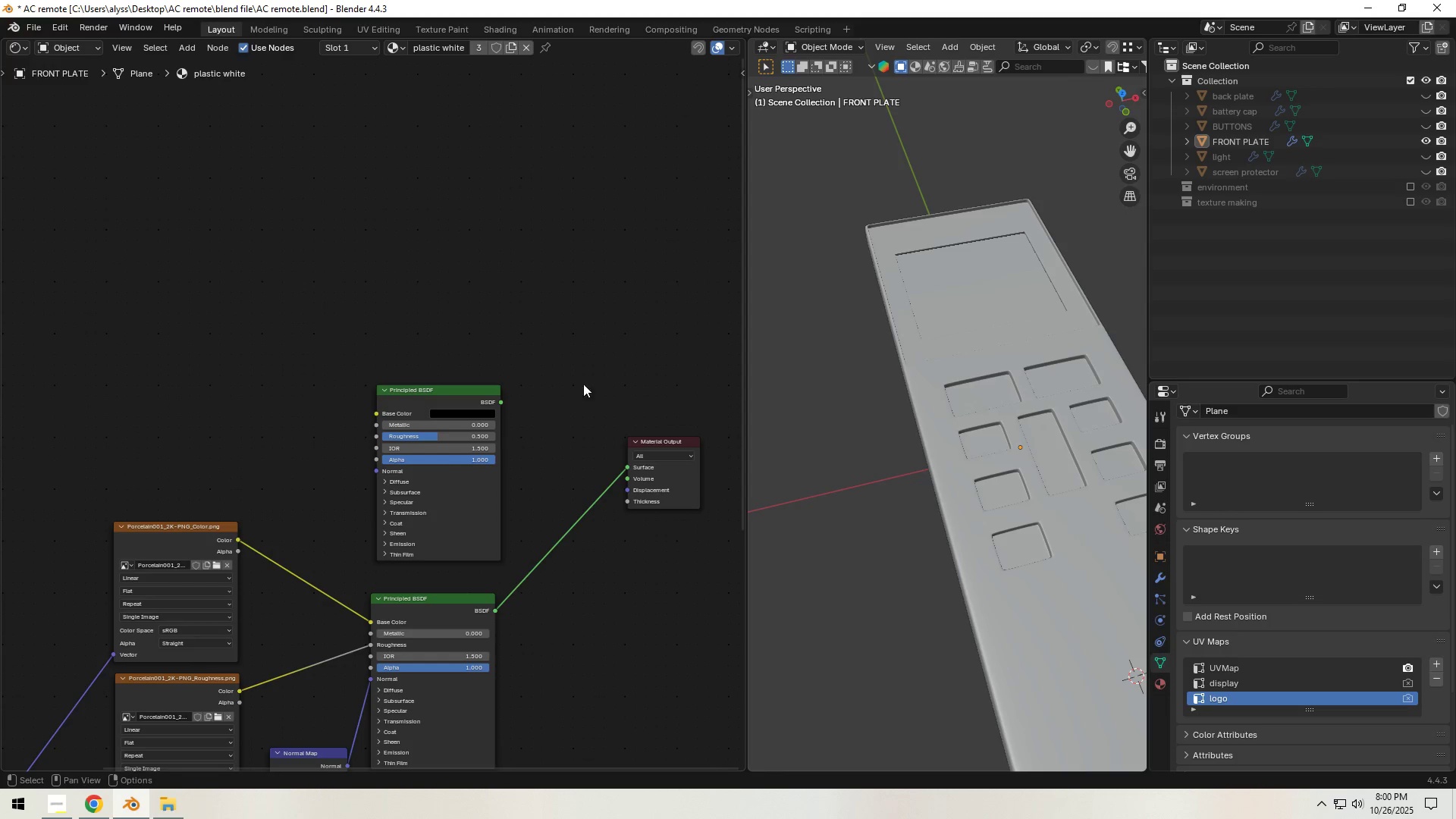 
scroll: coordinate [525, 431], scroll_direction: up, amount: 4.0
 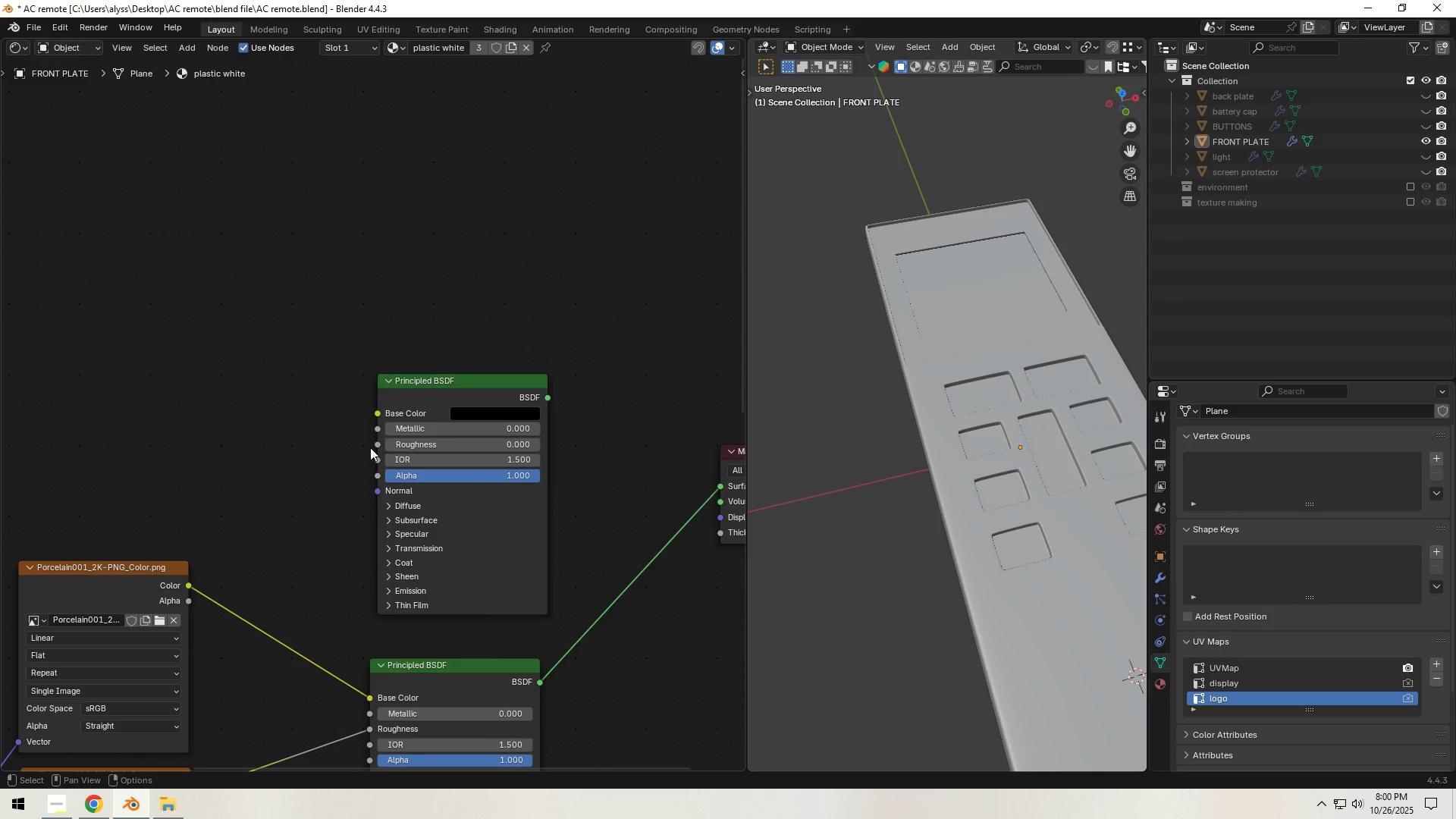 
left_click([305, 452])
 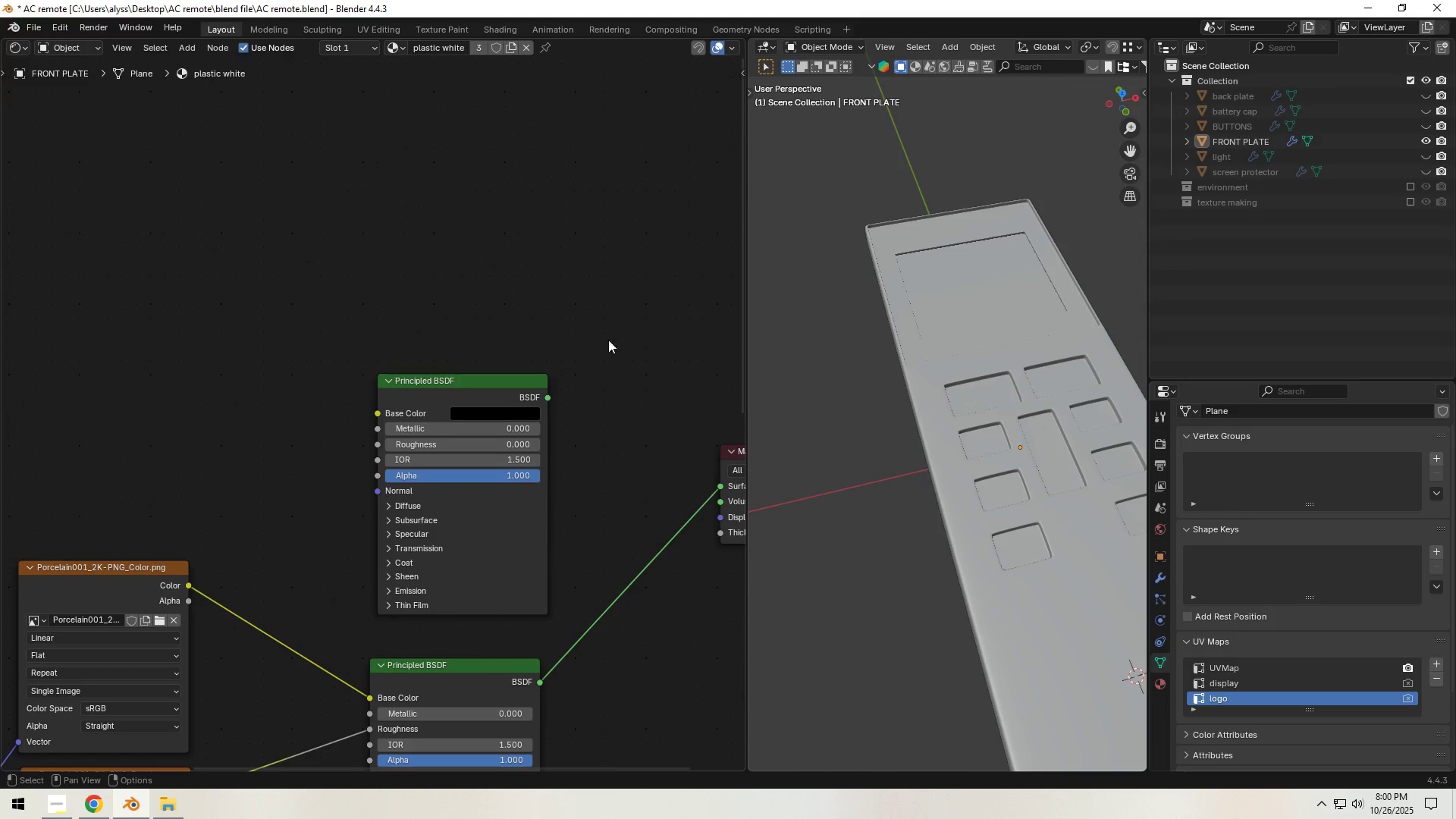 
scroll: coordinate [619, 337], scroll_direction: down, amount: 4.0
 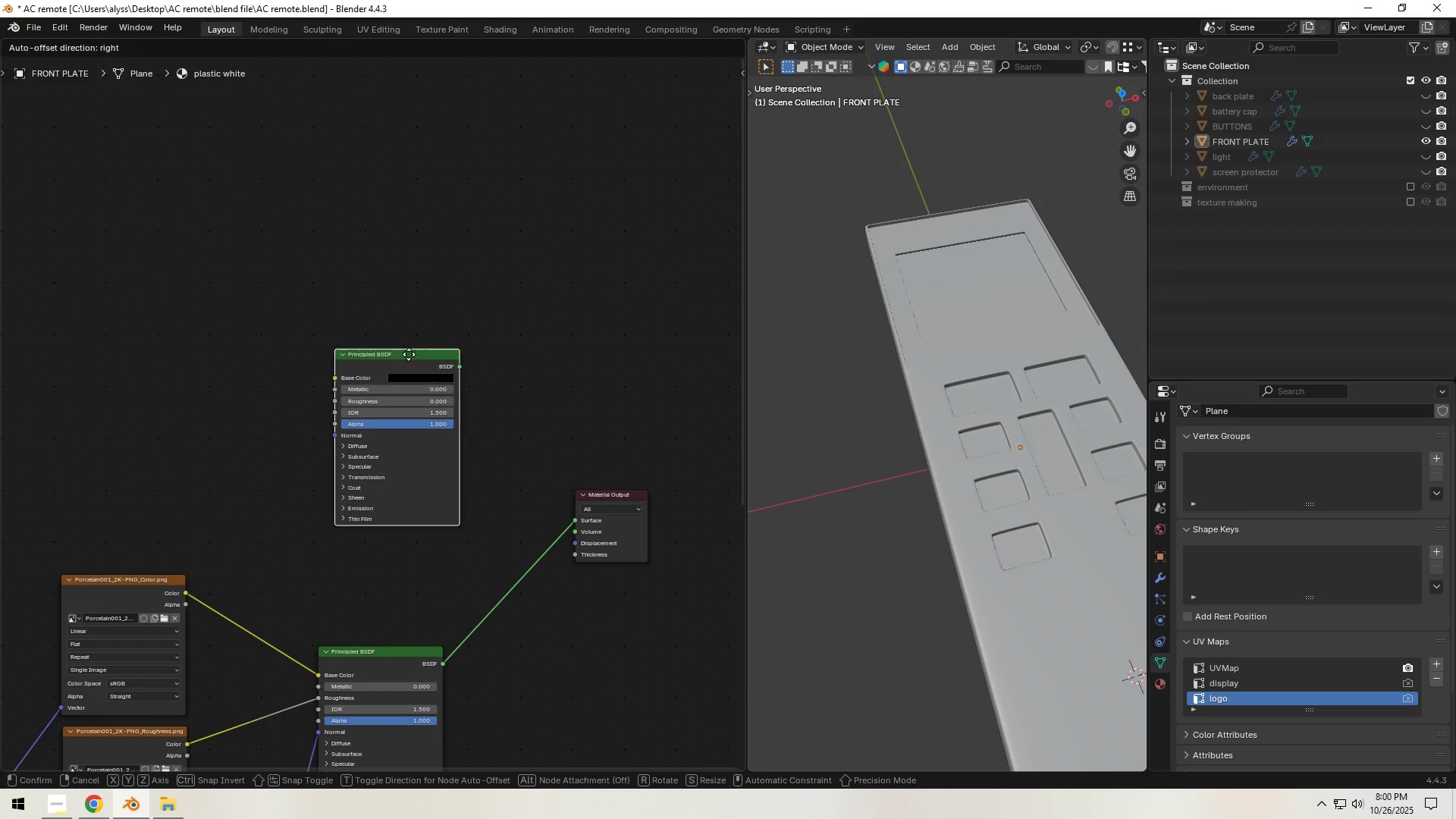 
left_click([490, 248])
 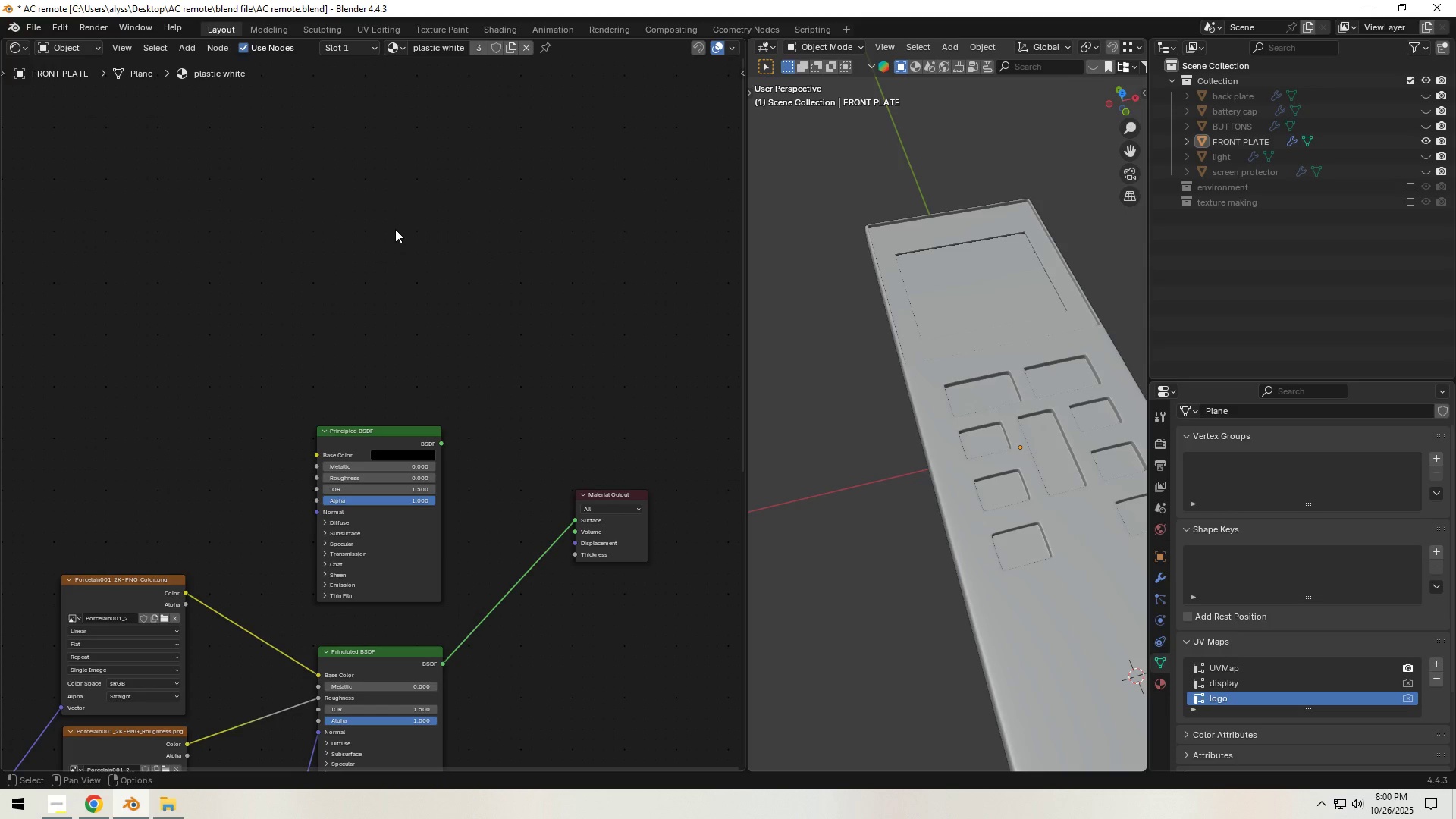 
key(Space)
 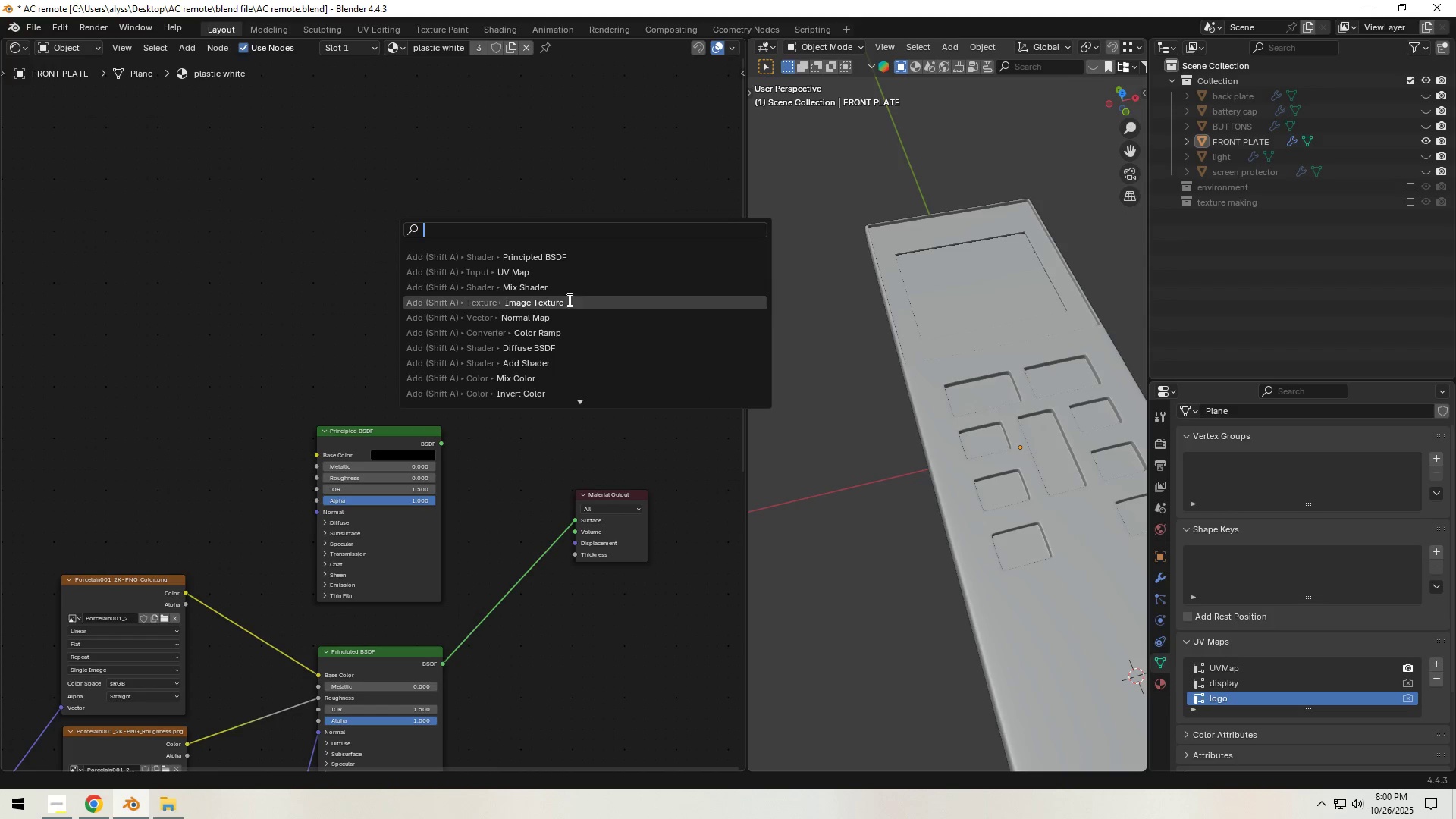 
left_click([572, 290])
 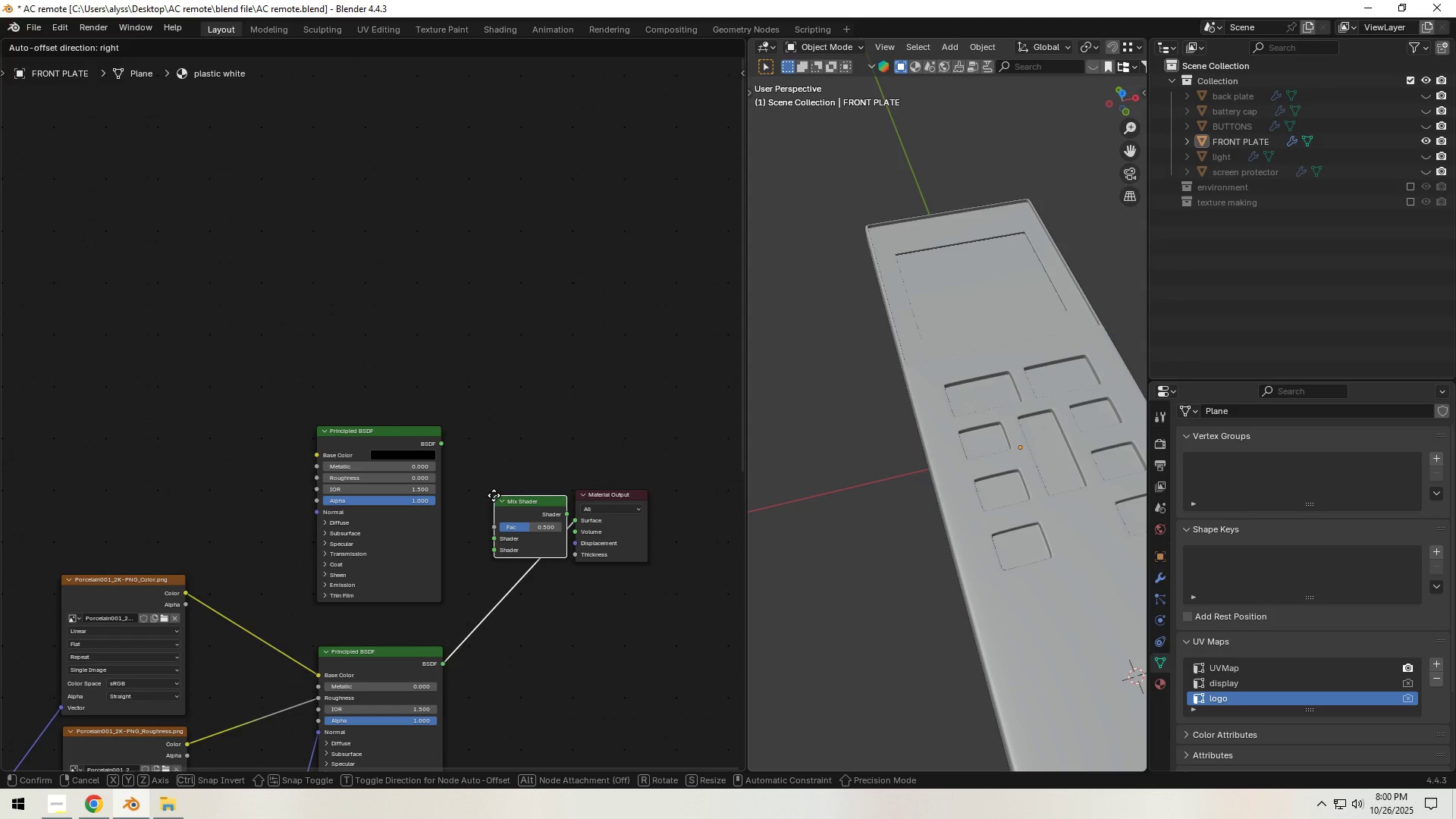 
left_click([494, 497])
 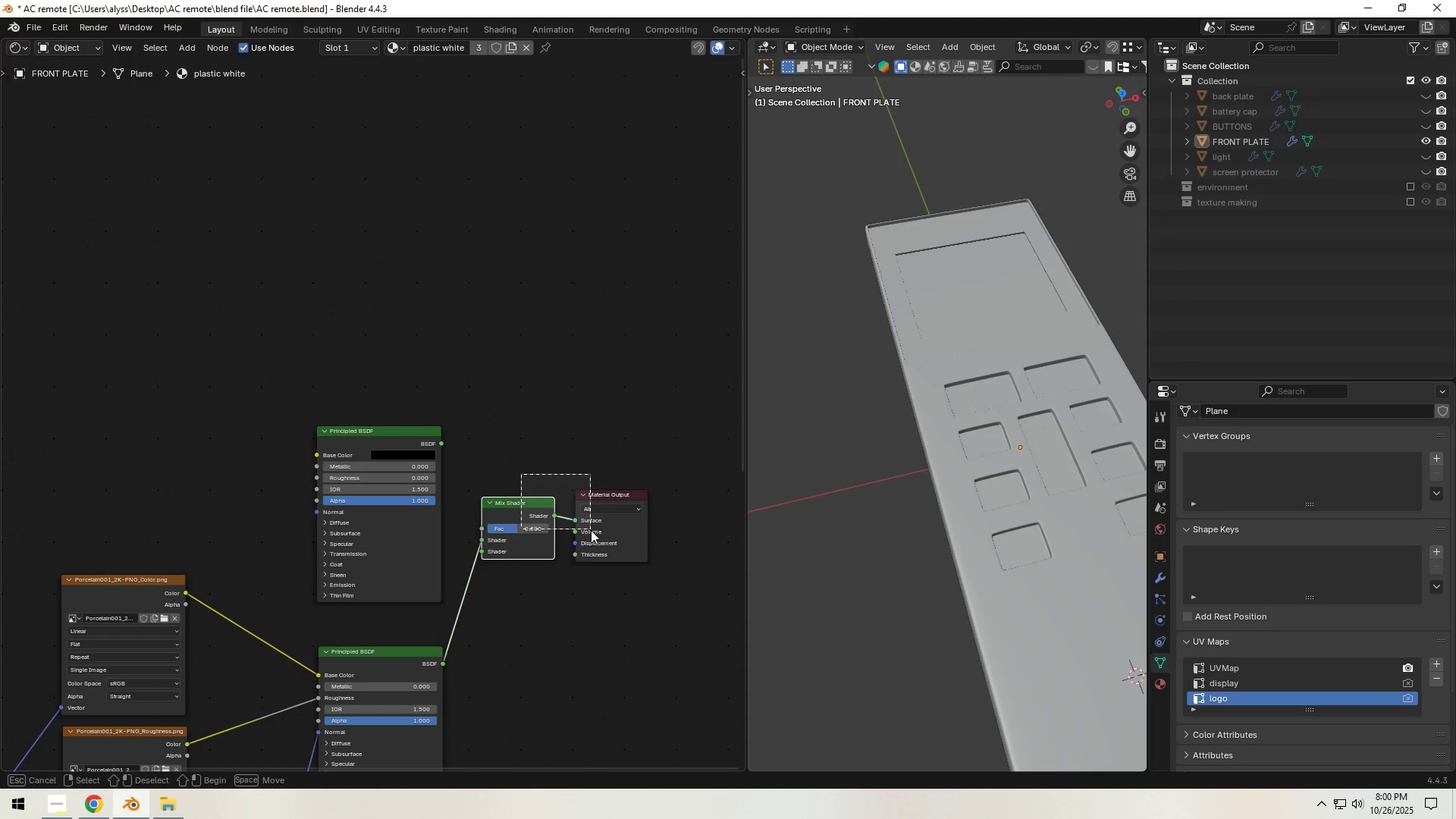 
key(G)
 